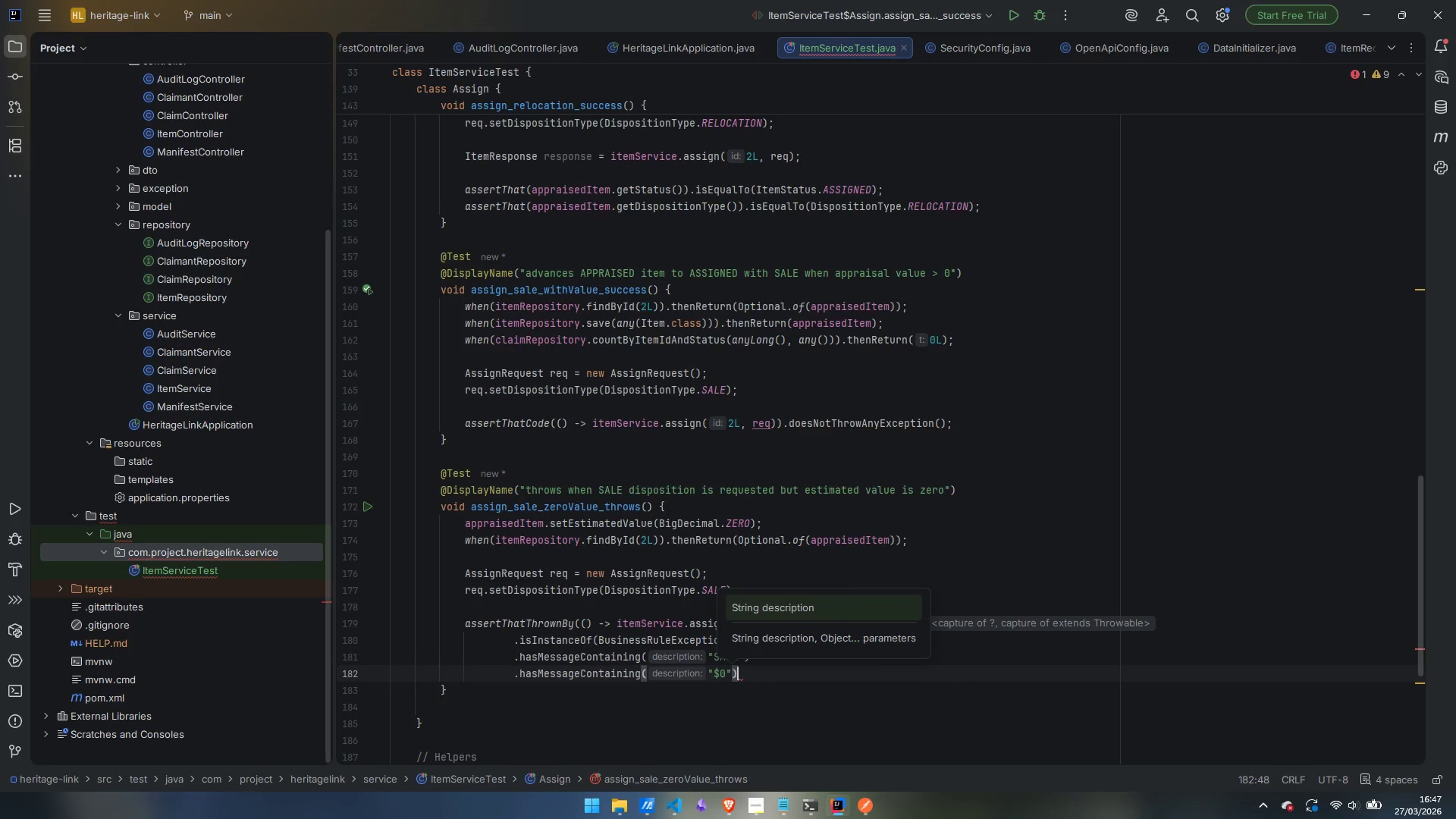 
key(Semicolon)
 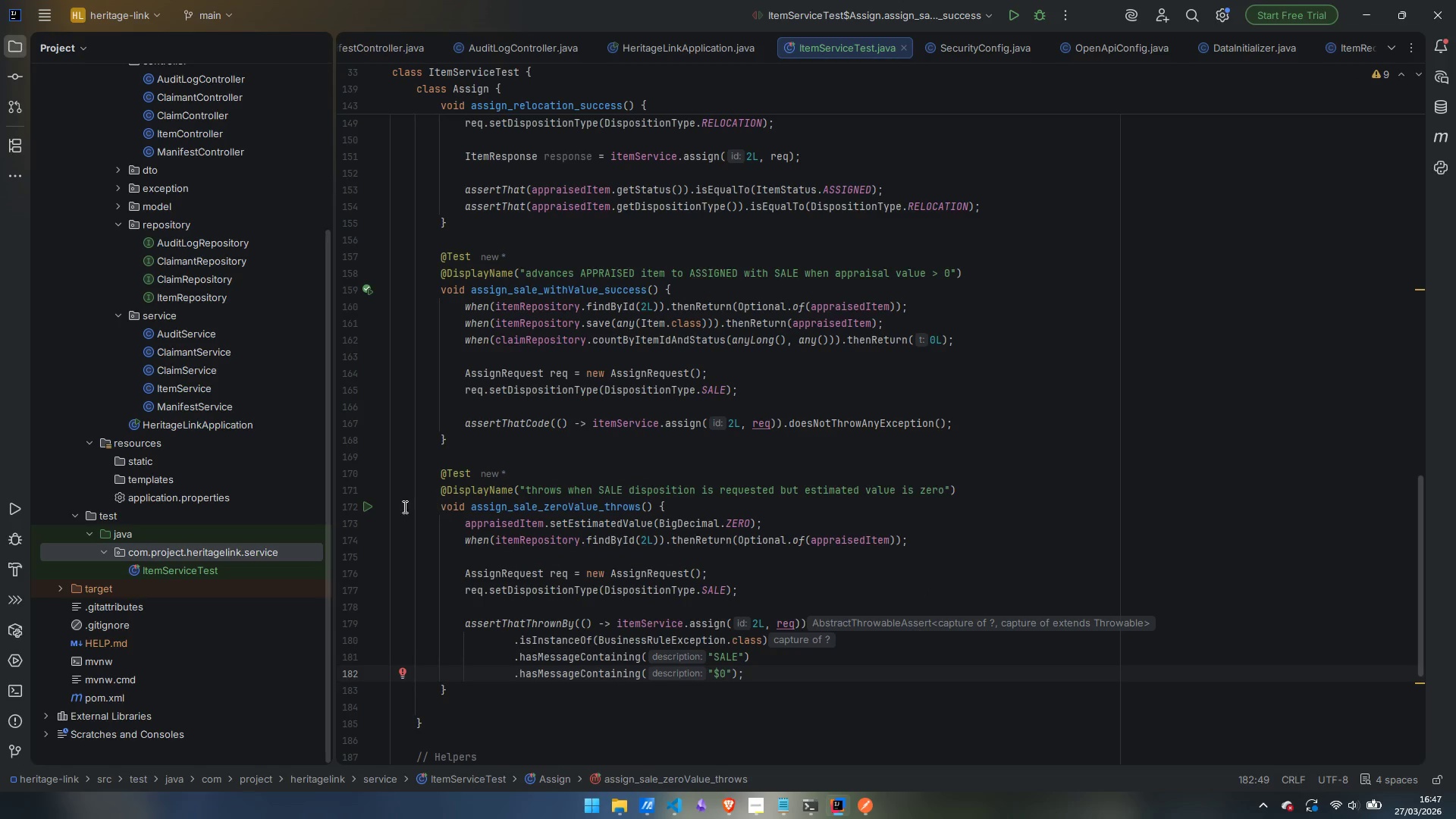 
mouse_move([370, 520])
 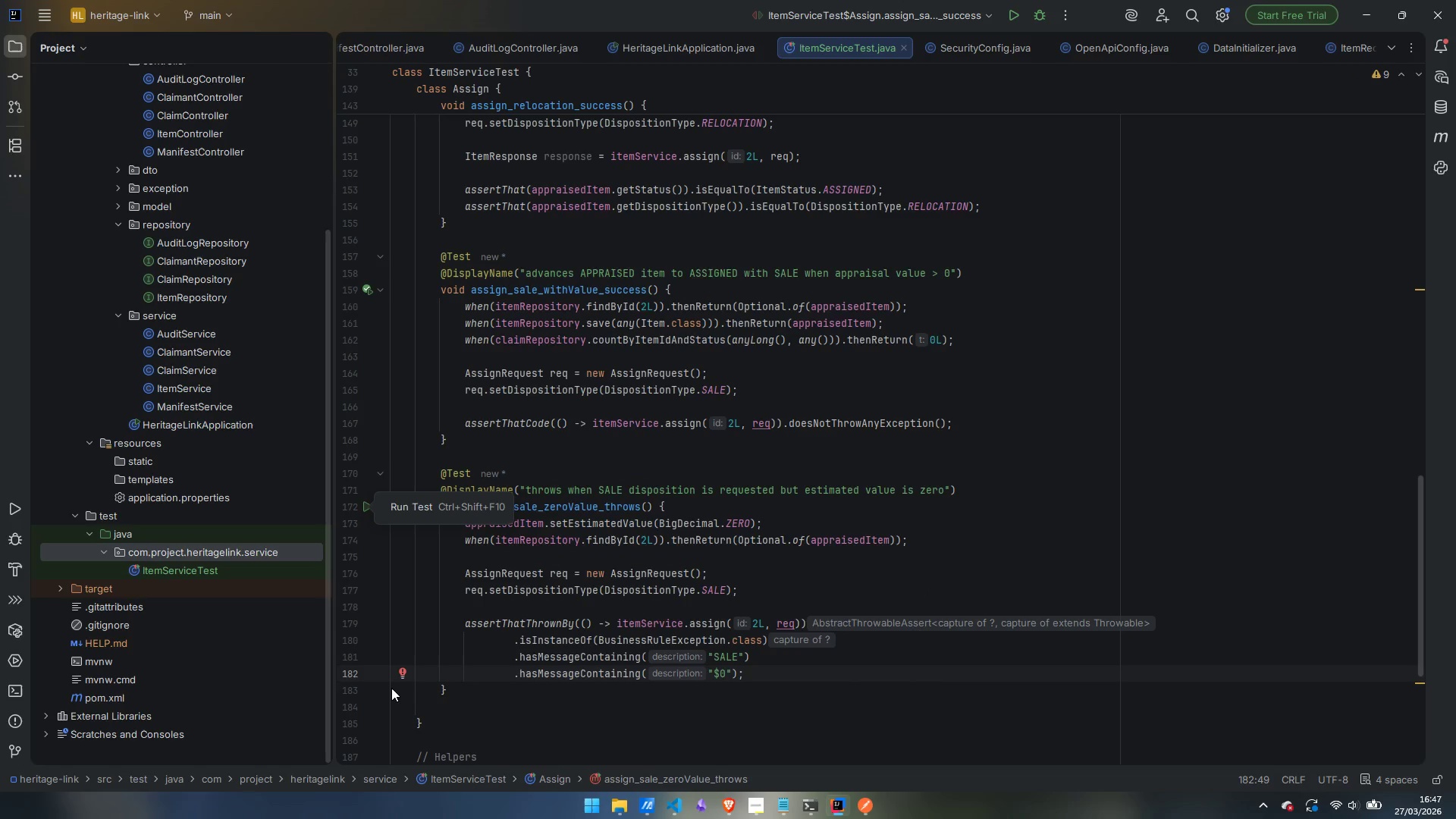 
mouse_move([407, 671])
 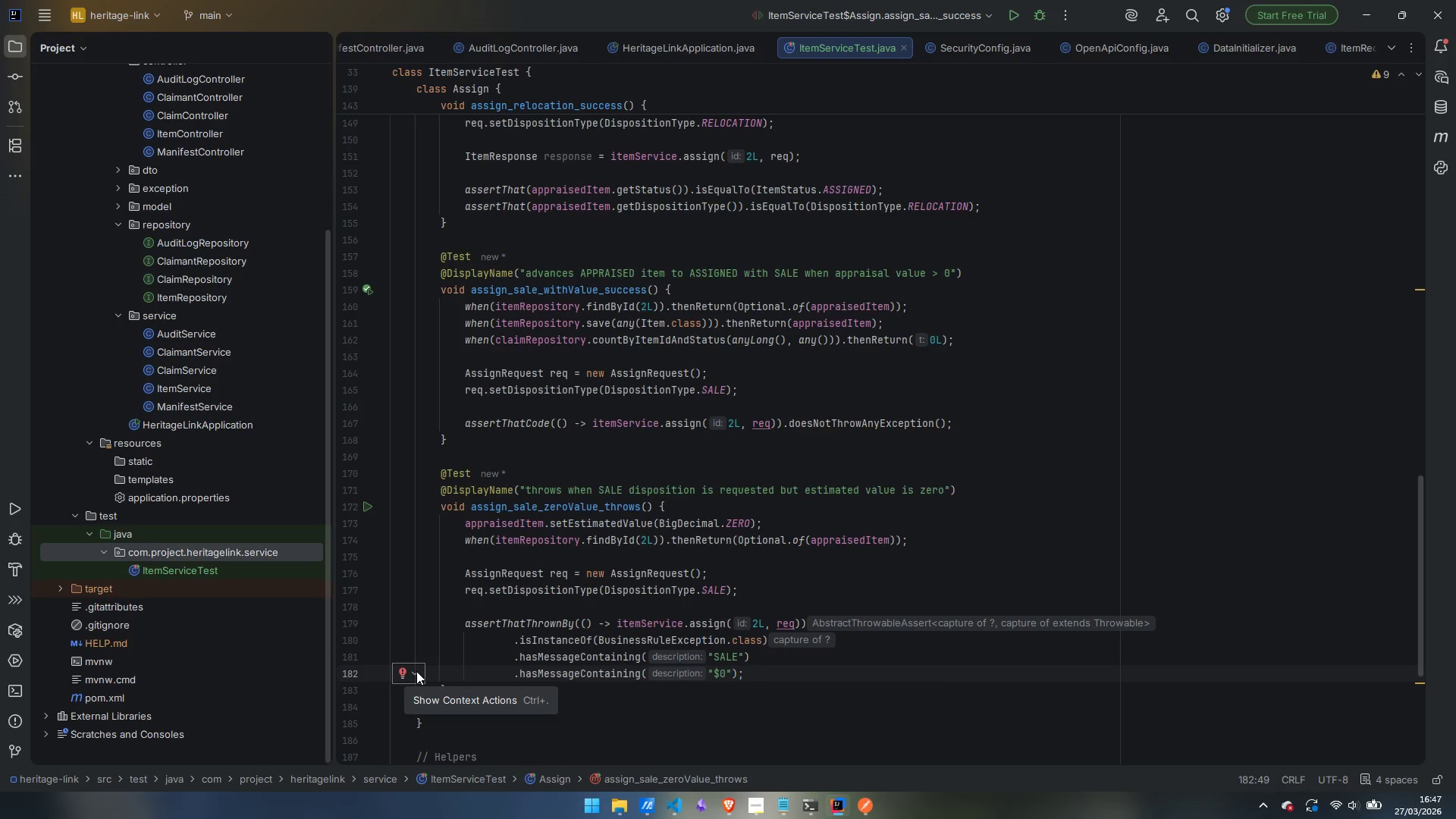 
left_click([416, 671])
 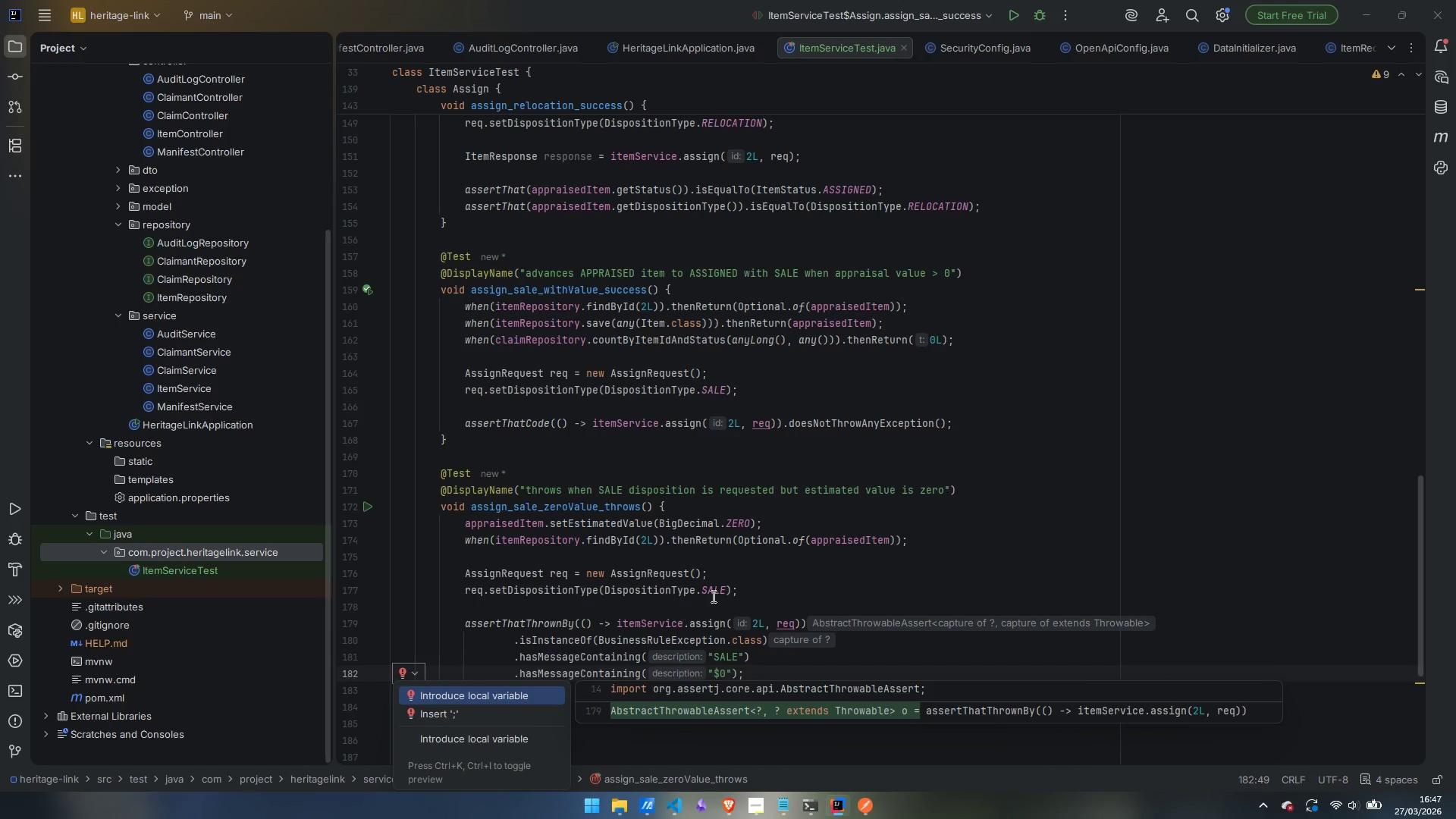 
left_click([843, 567])
 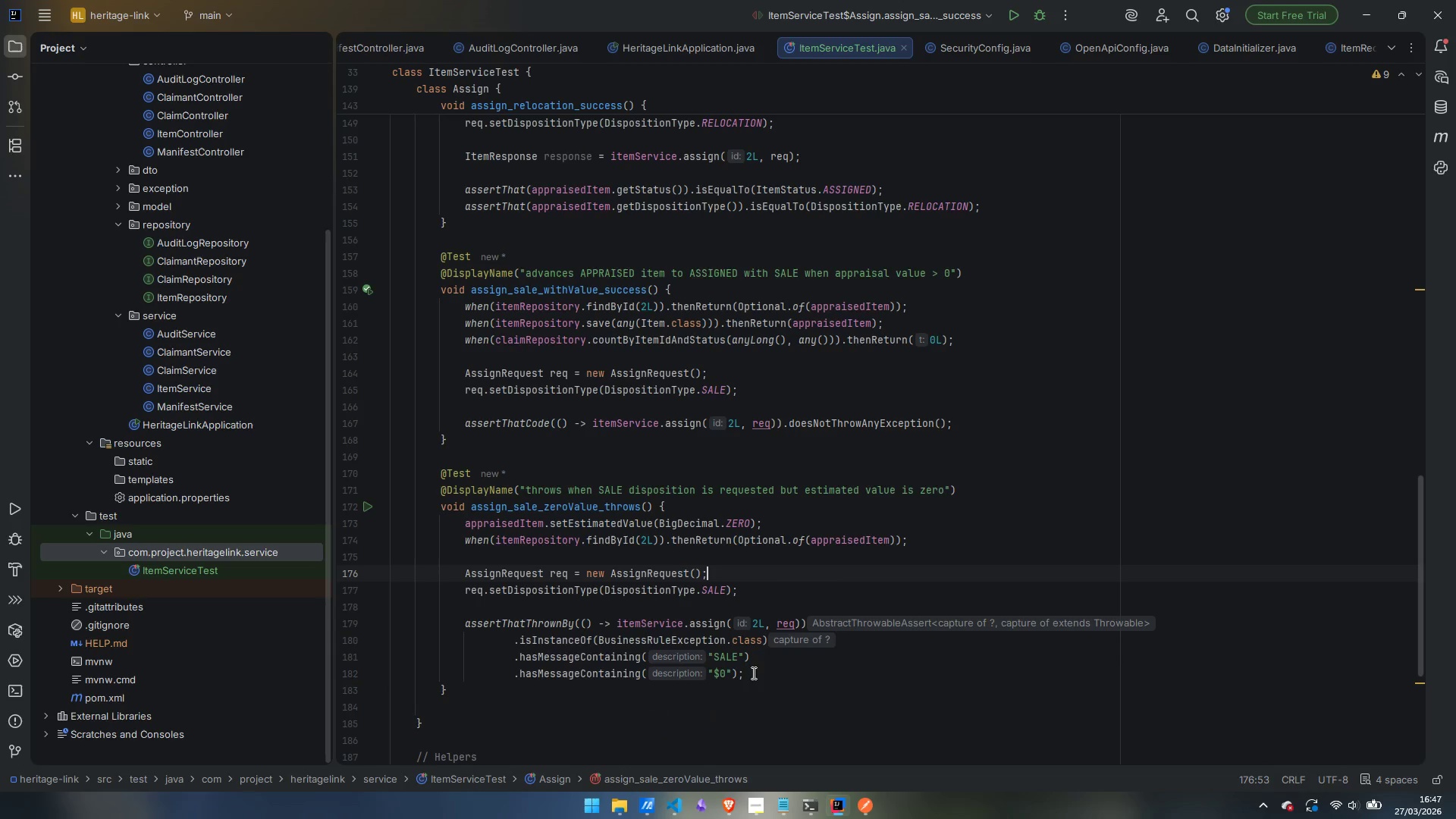 
left_click([370, 506])
 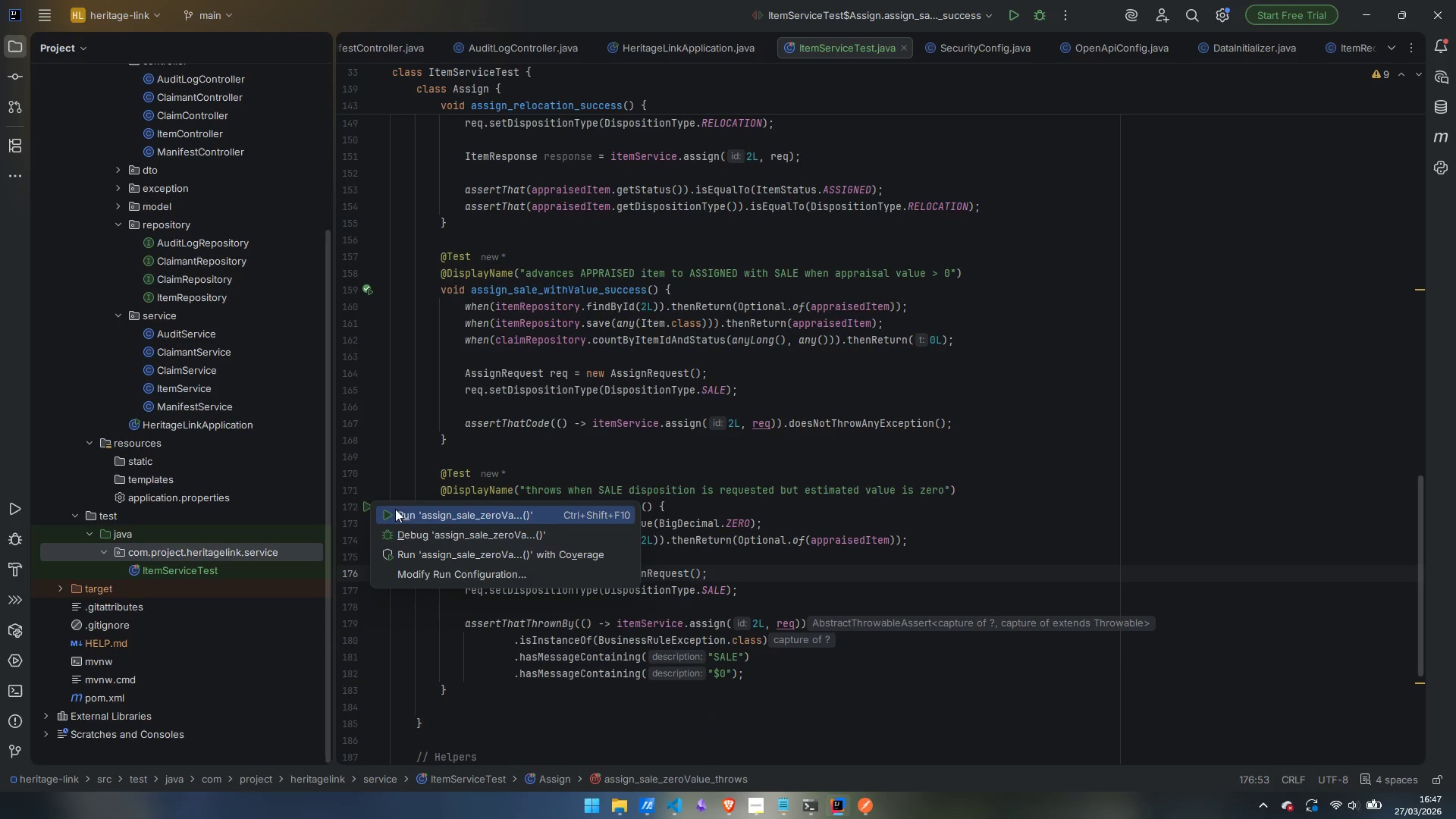 
left_click([403, 510])
 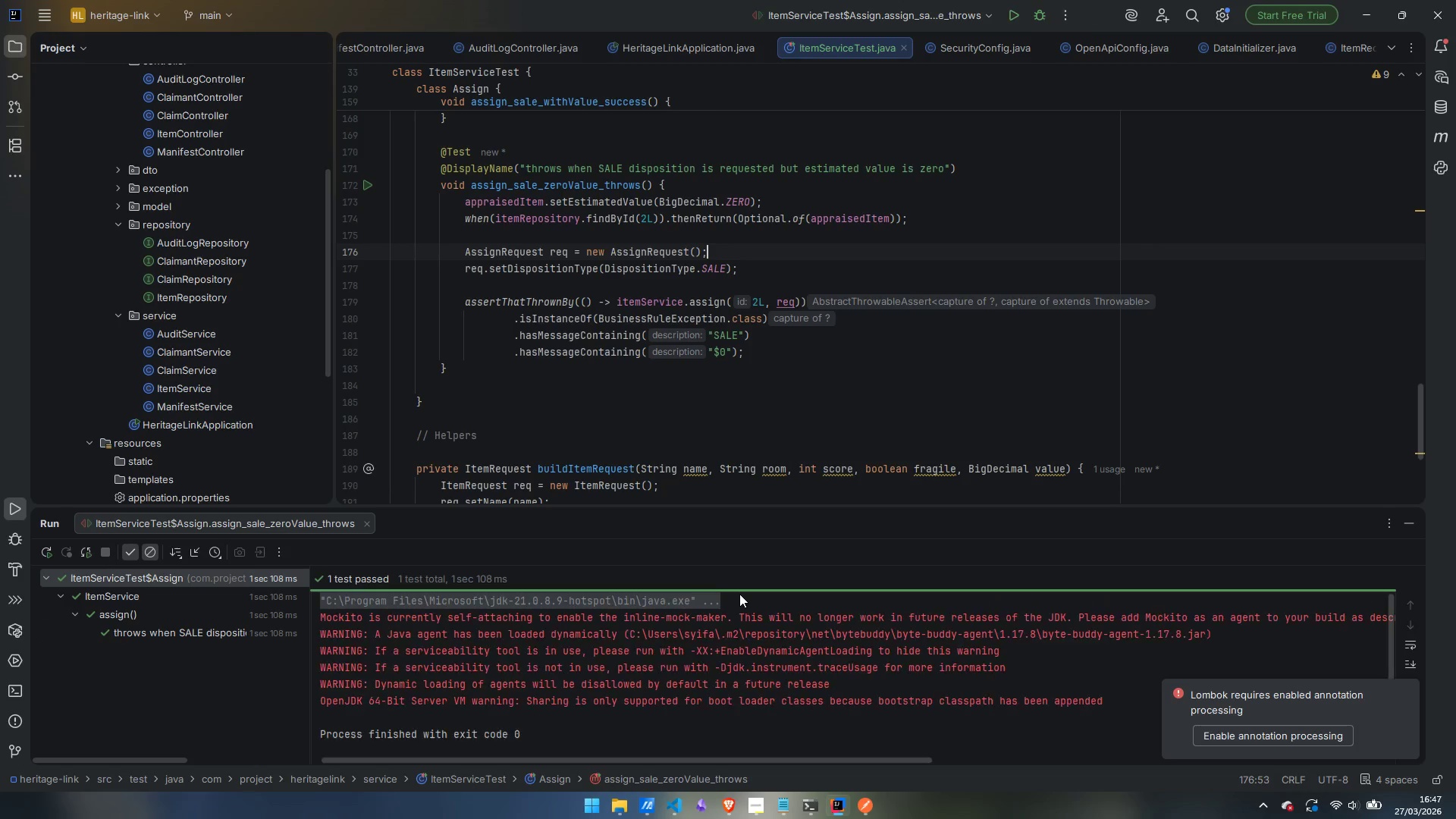 
wait(10.11)
 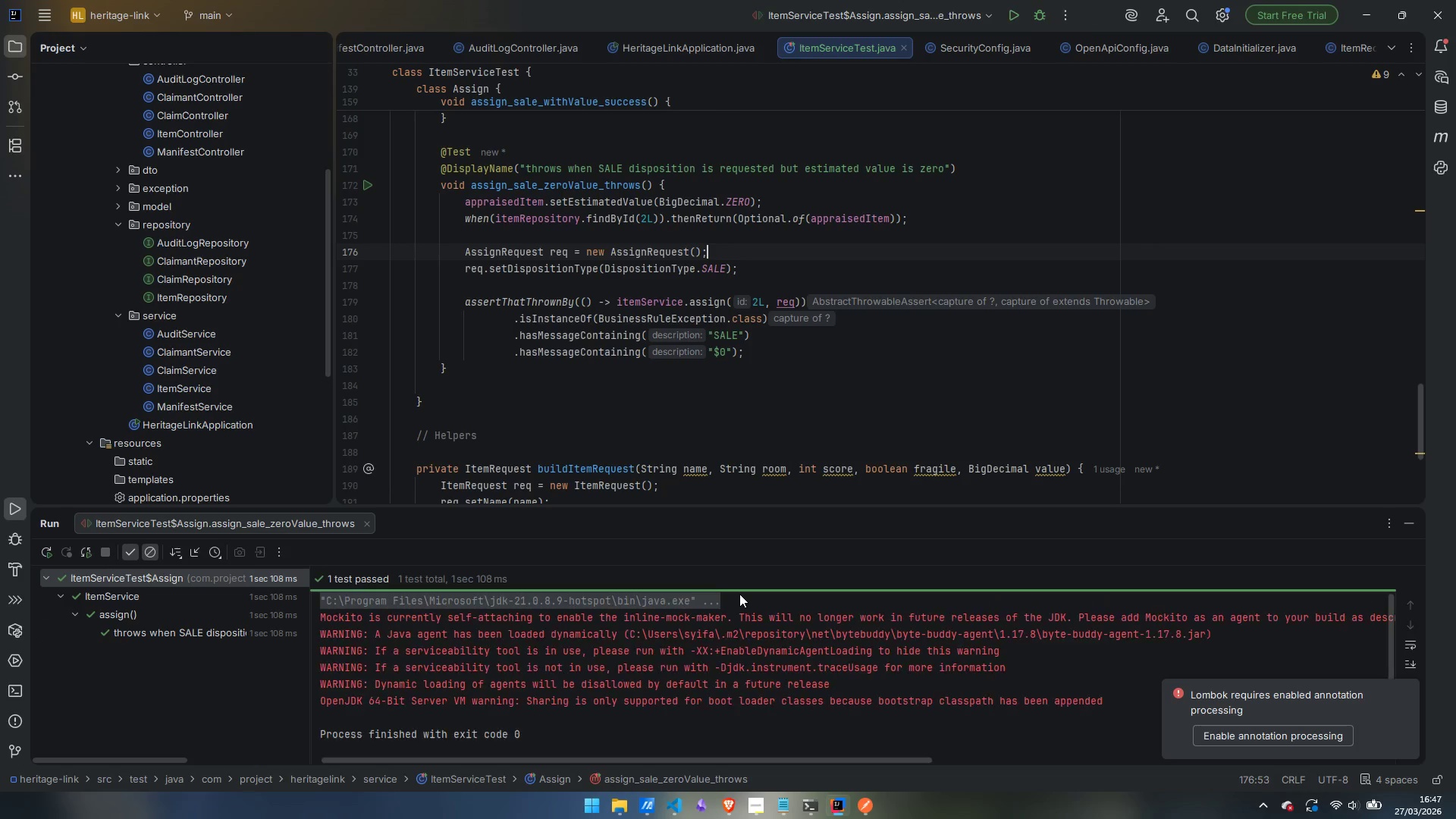 
left_click([453, 400])
 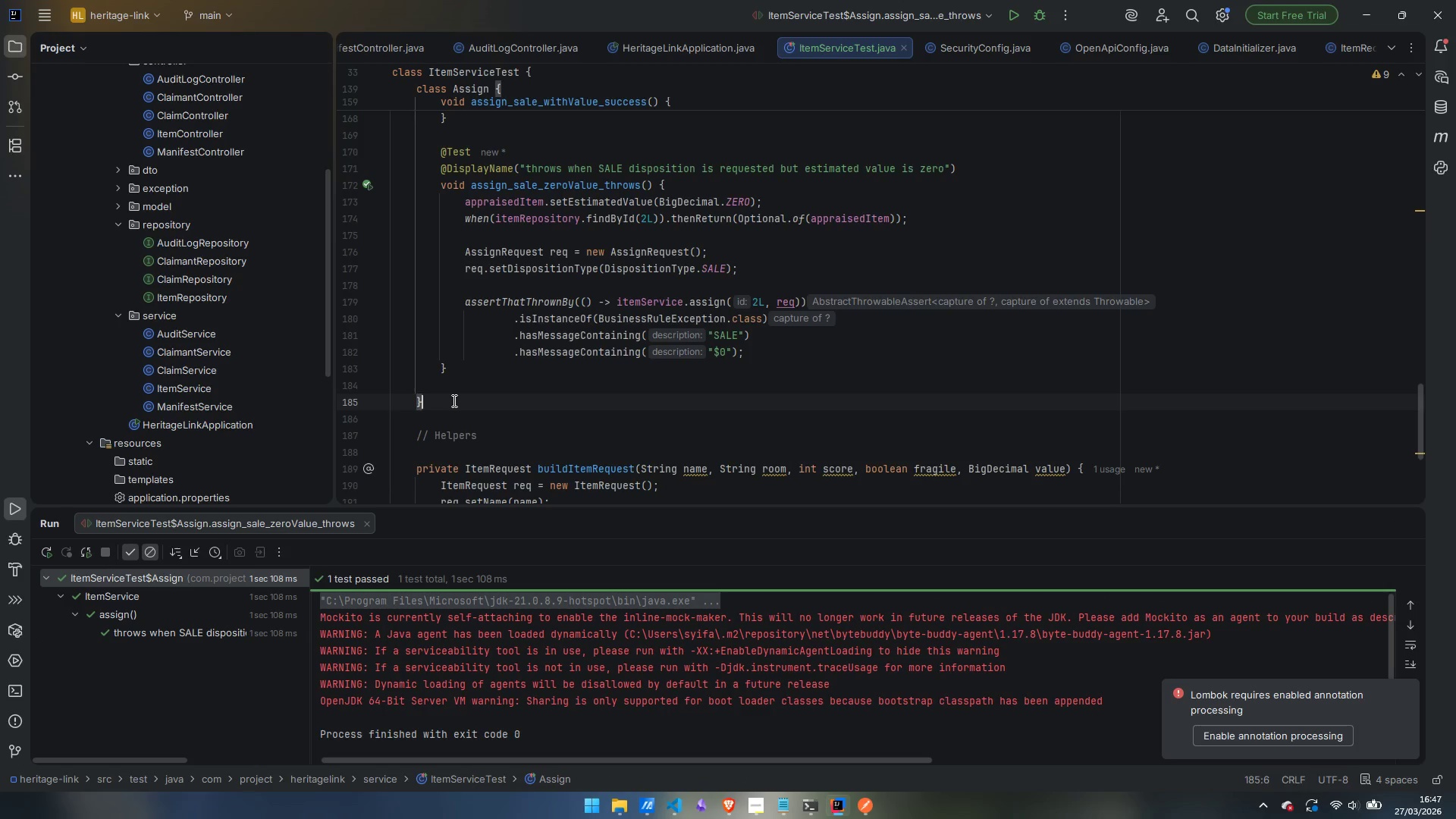 
key(Enter)
 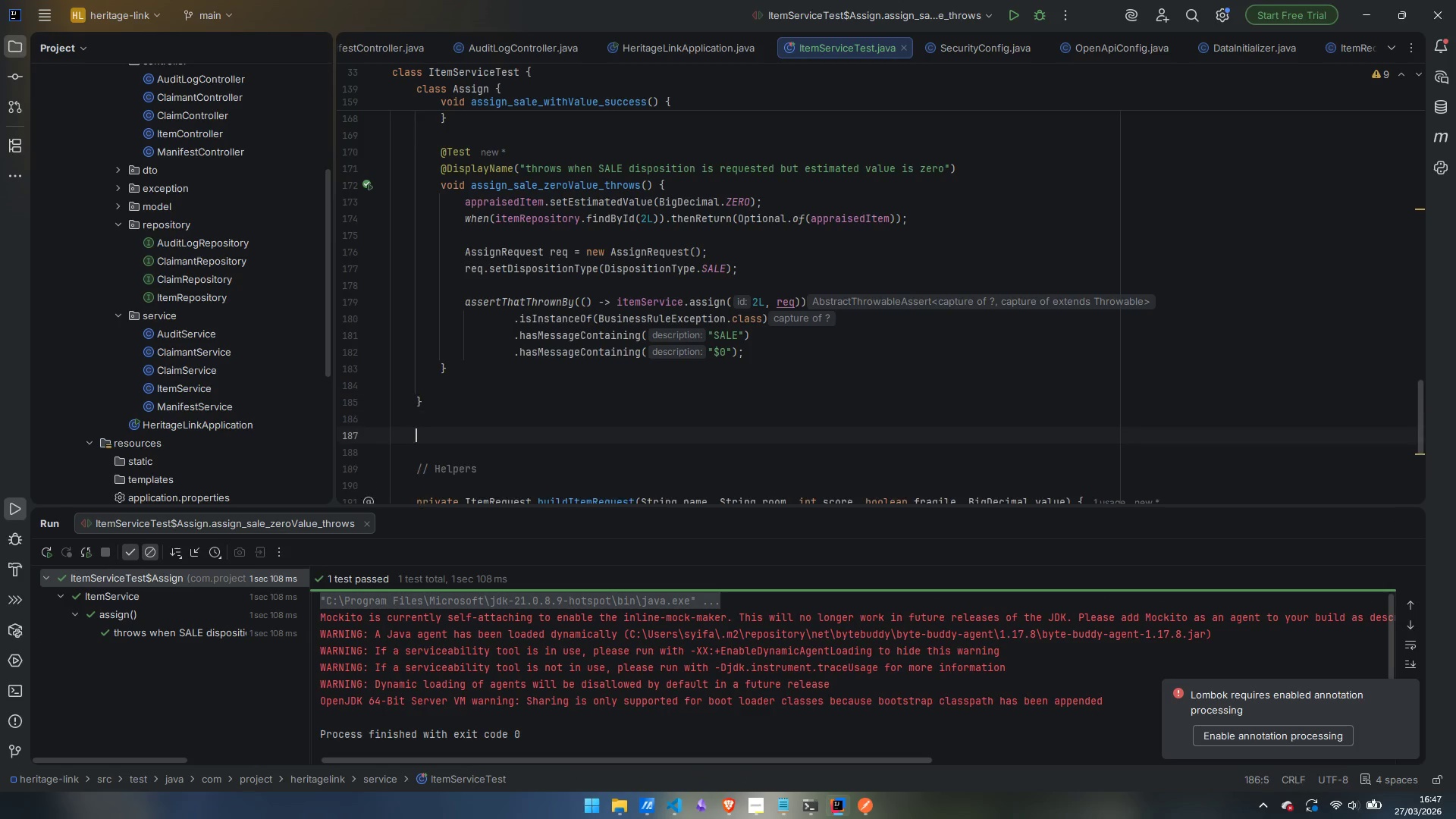 
key(Enter)
 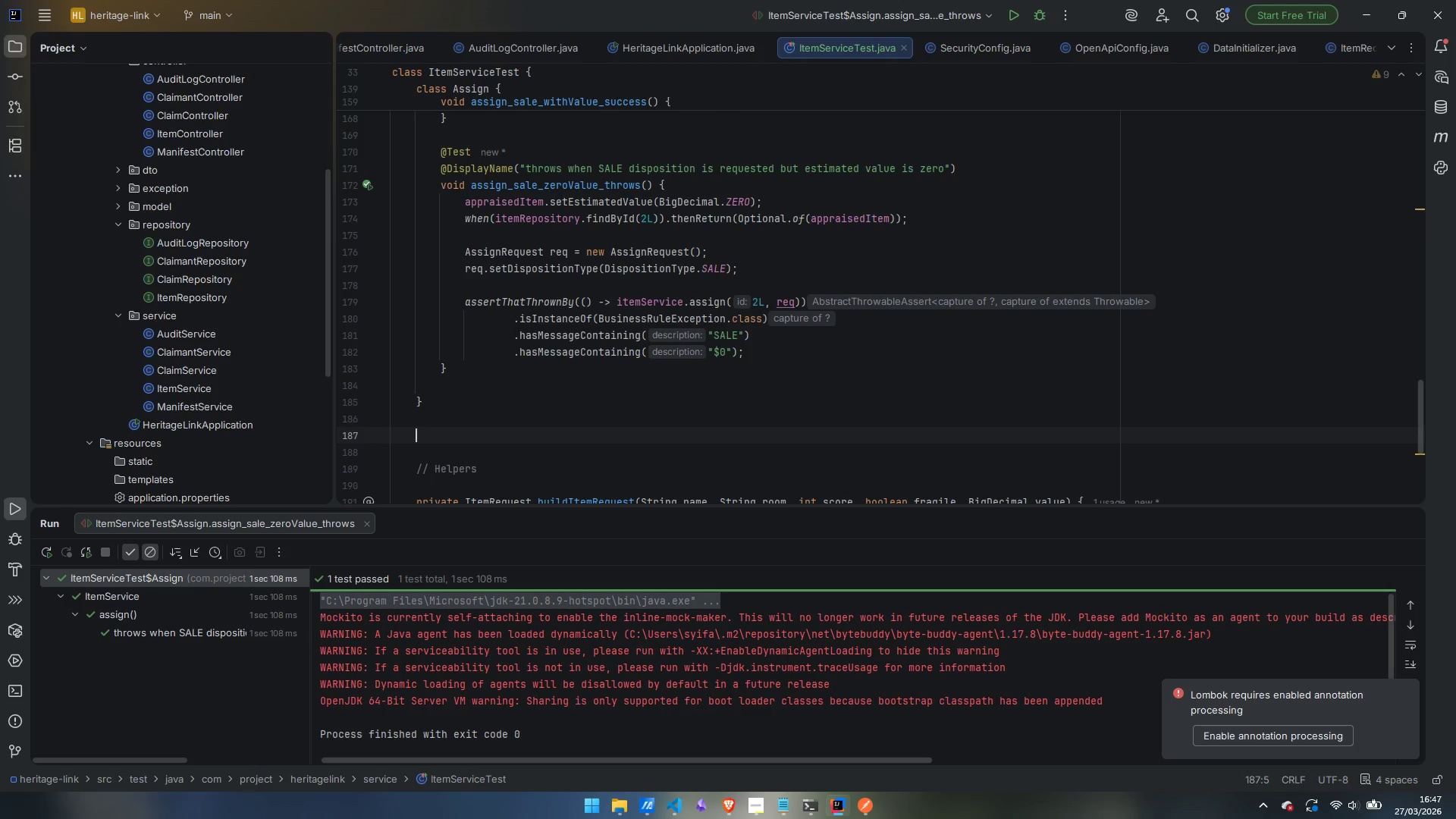 
type(// dispose)
 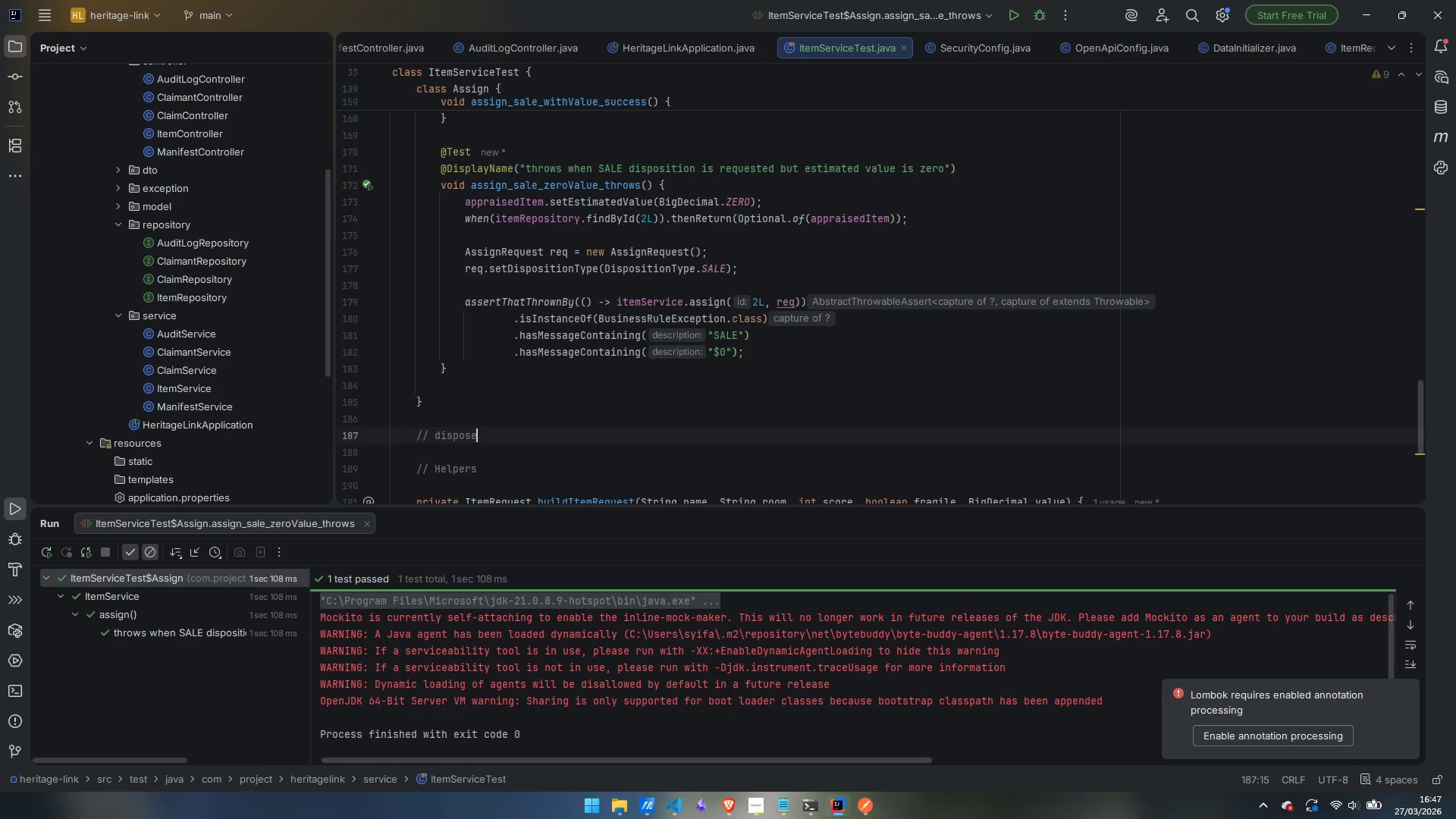 
key(Enter)
 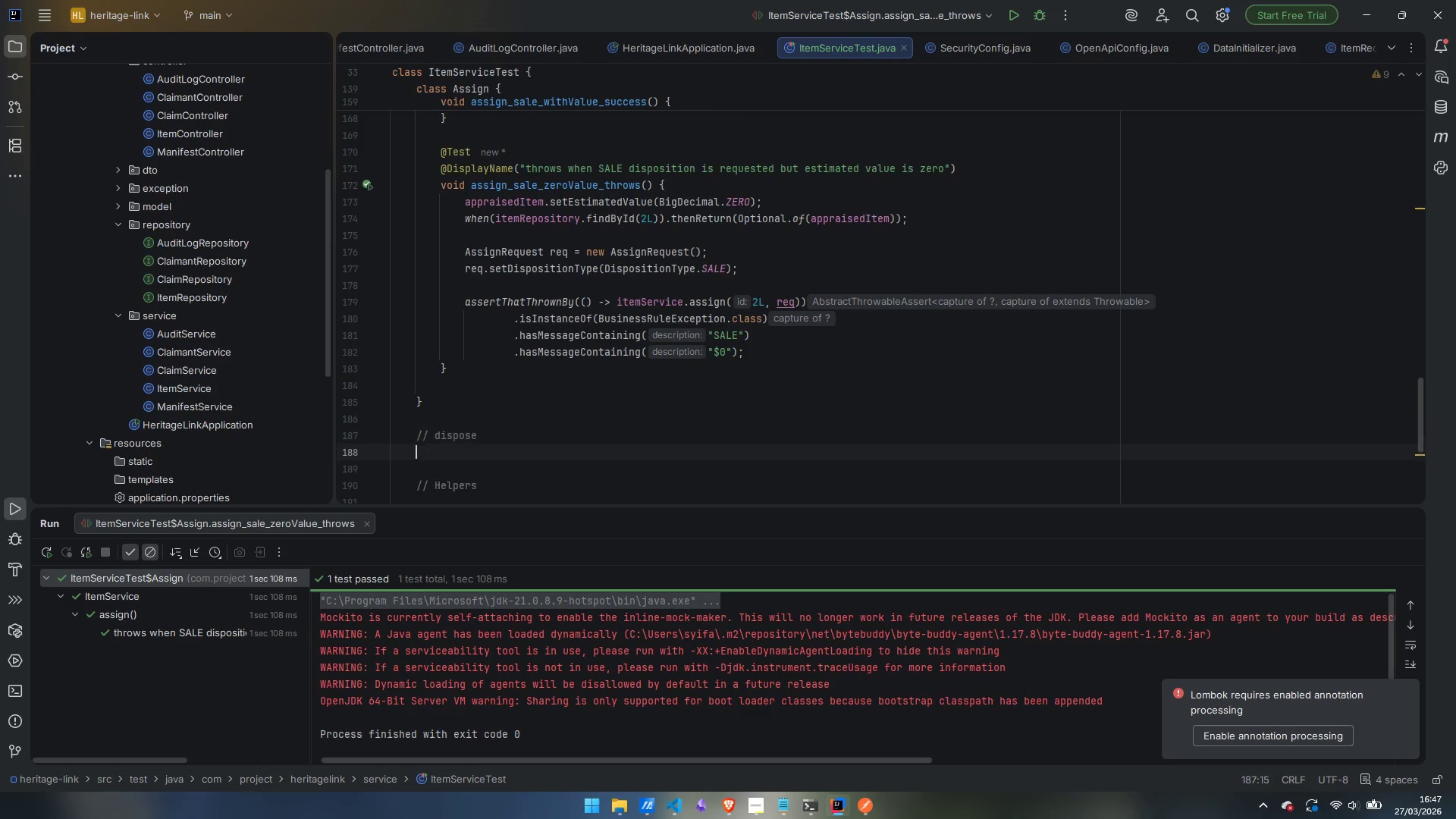 
key(Enter)
 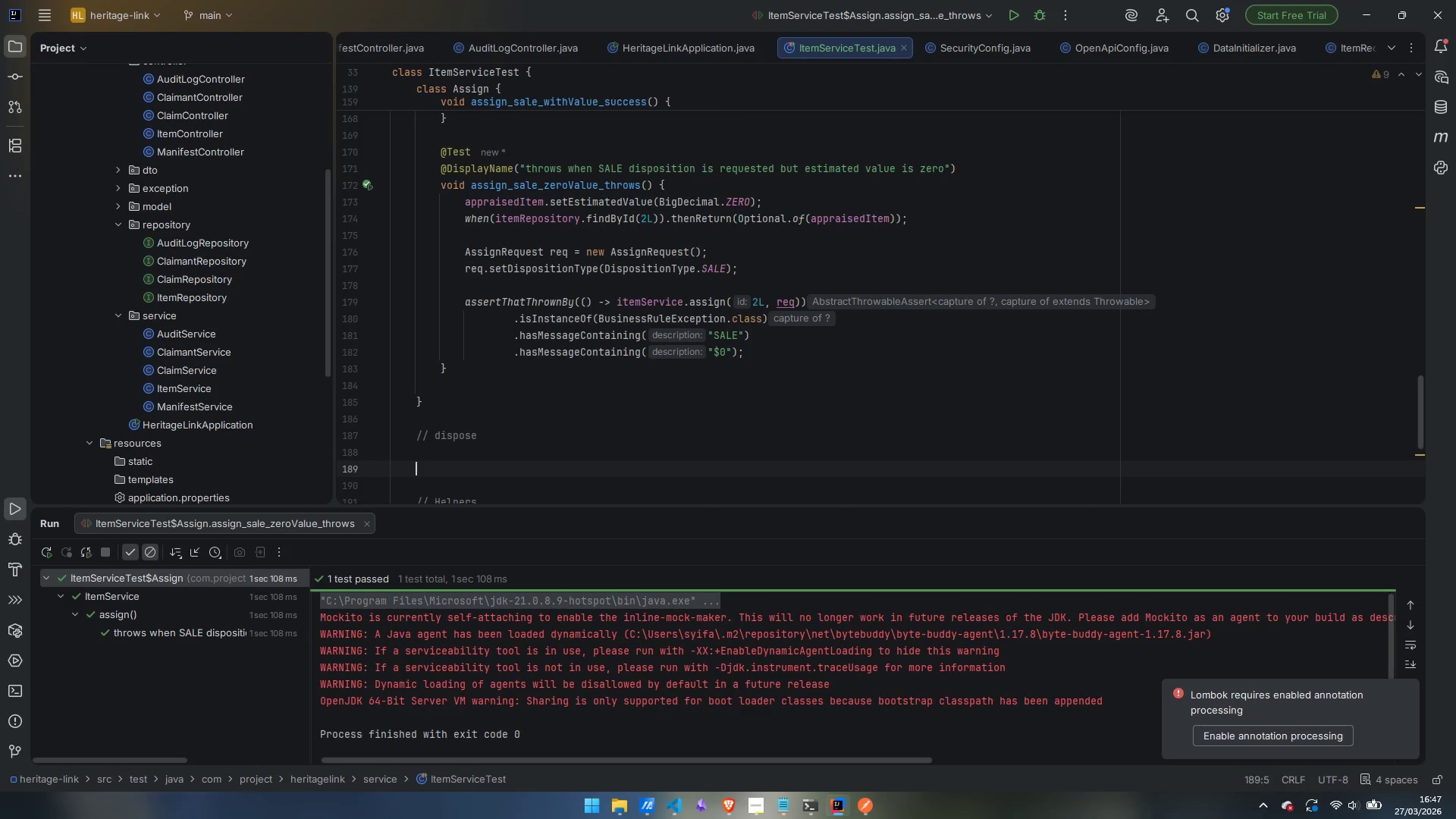 
type(@Nested )
key(Backspace)
 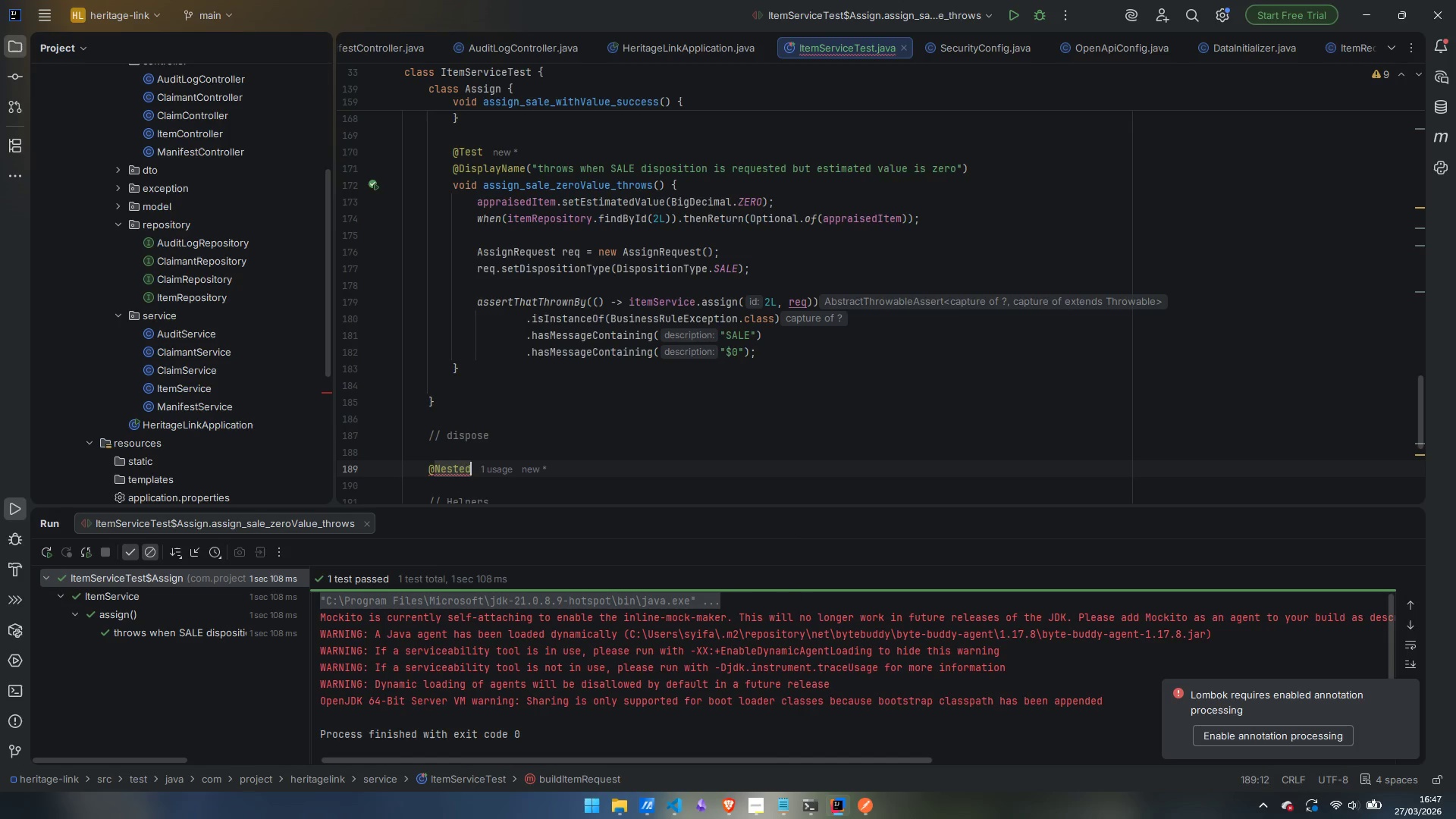 
key(Enter)
 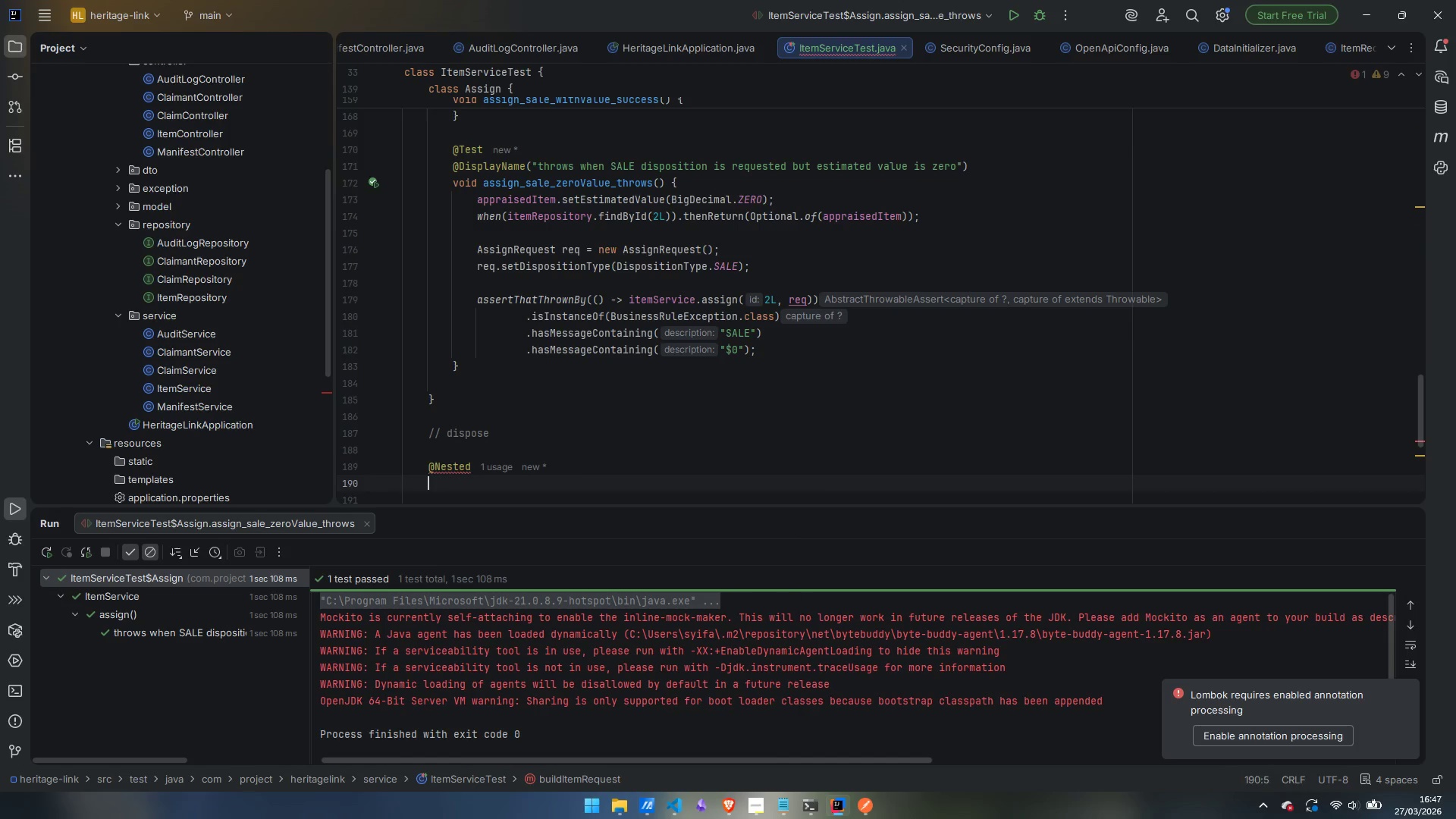 
type(@Dis)
 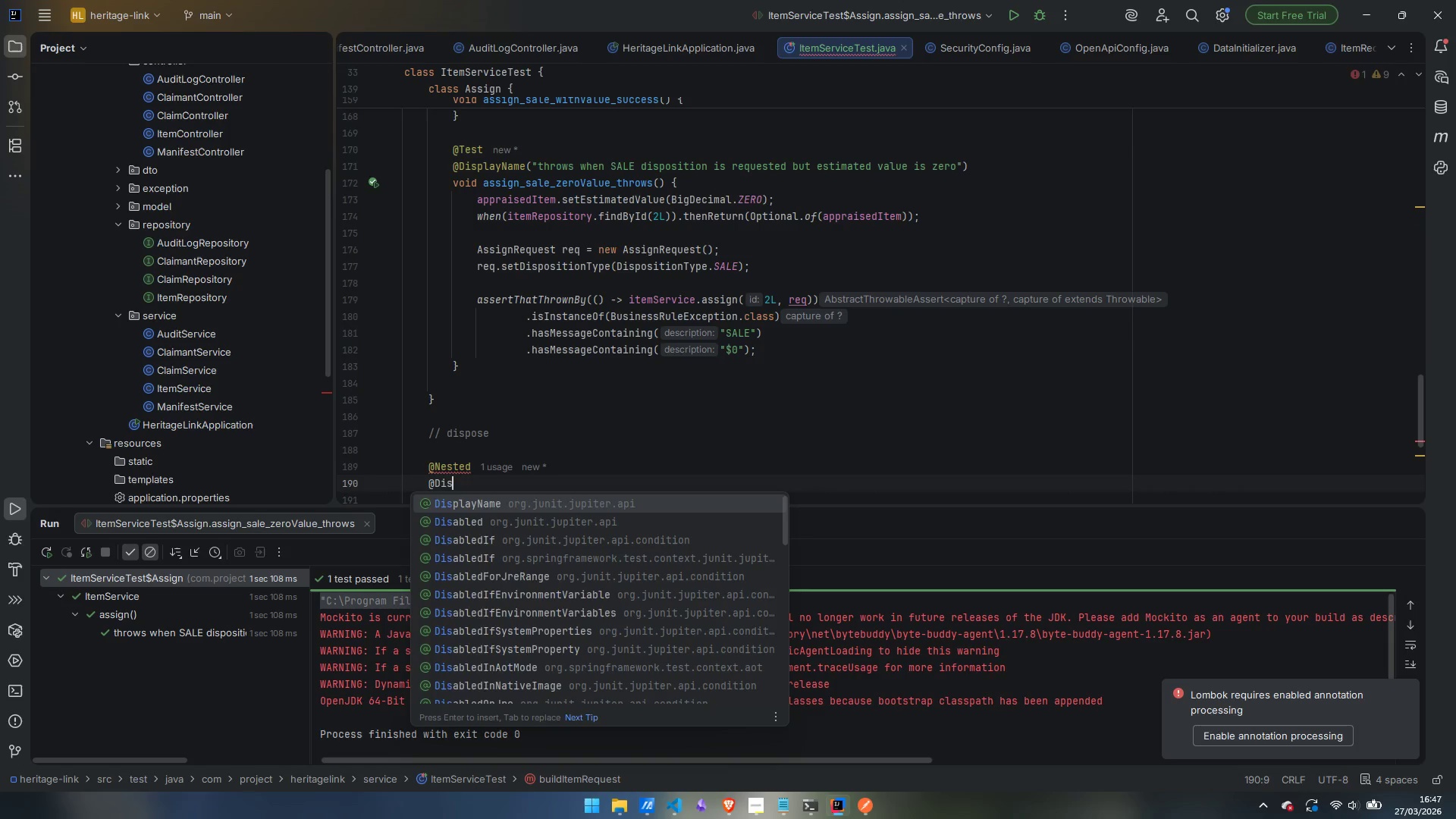 
key(Enter)
 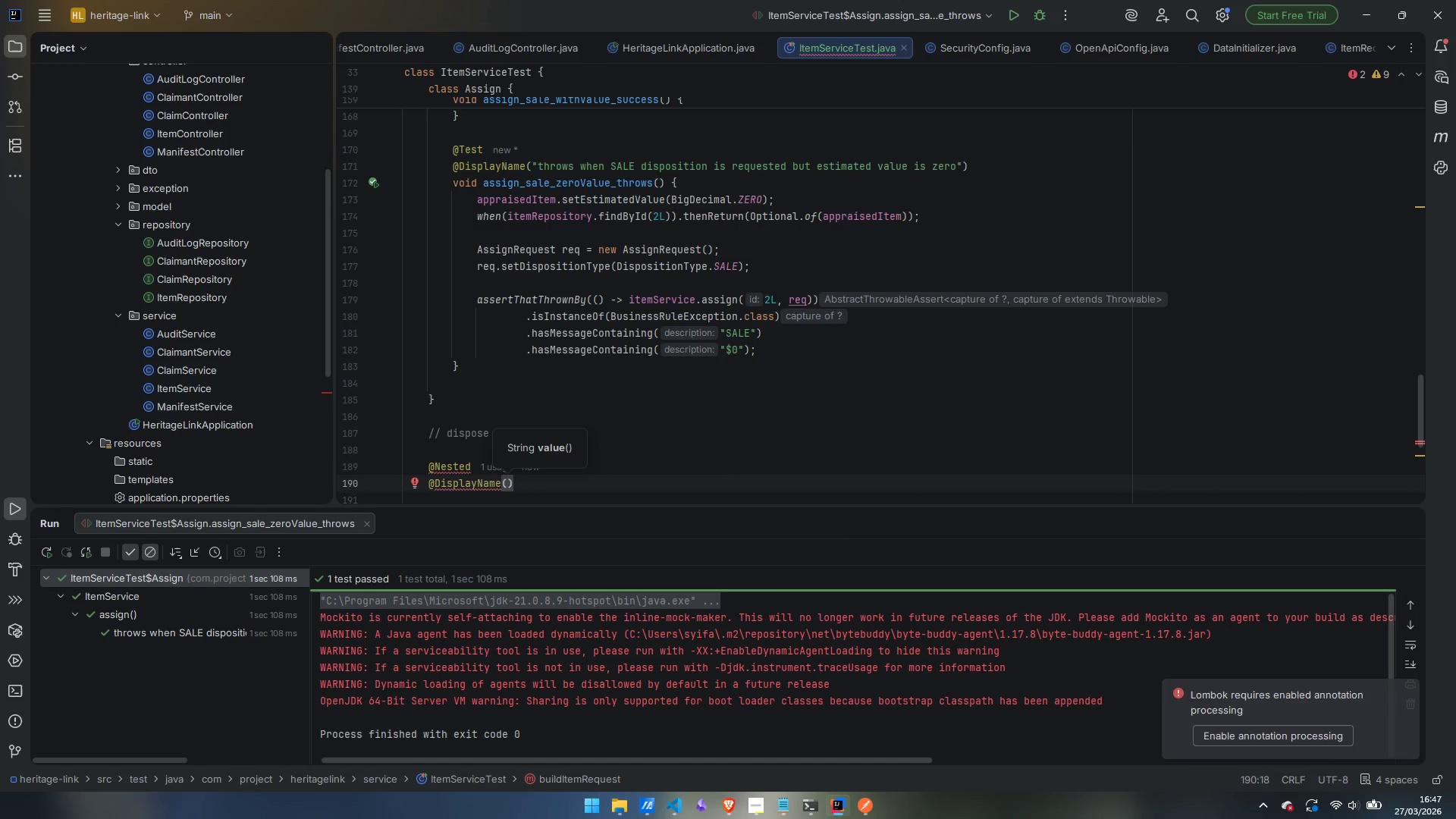 
type("dispose())
 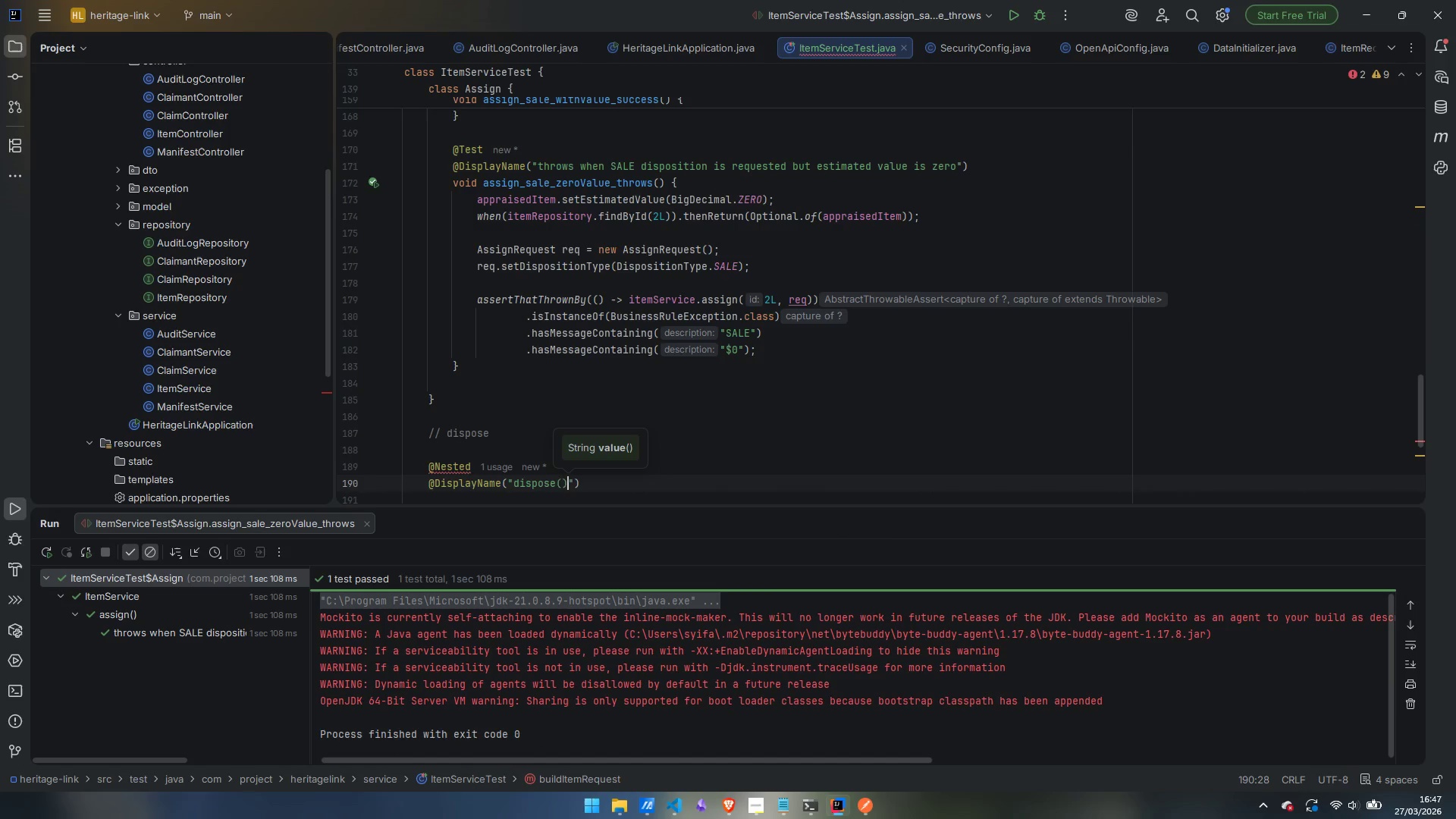 
 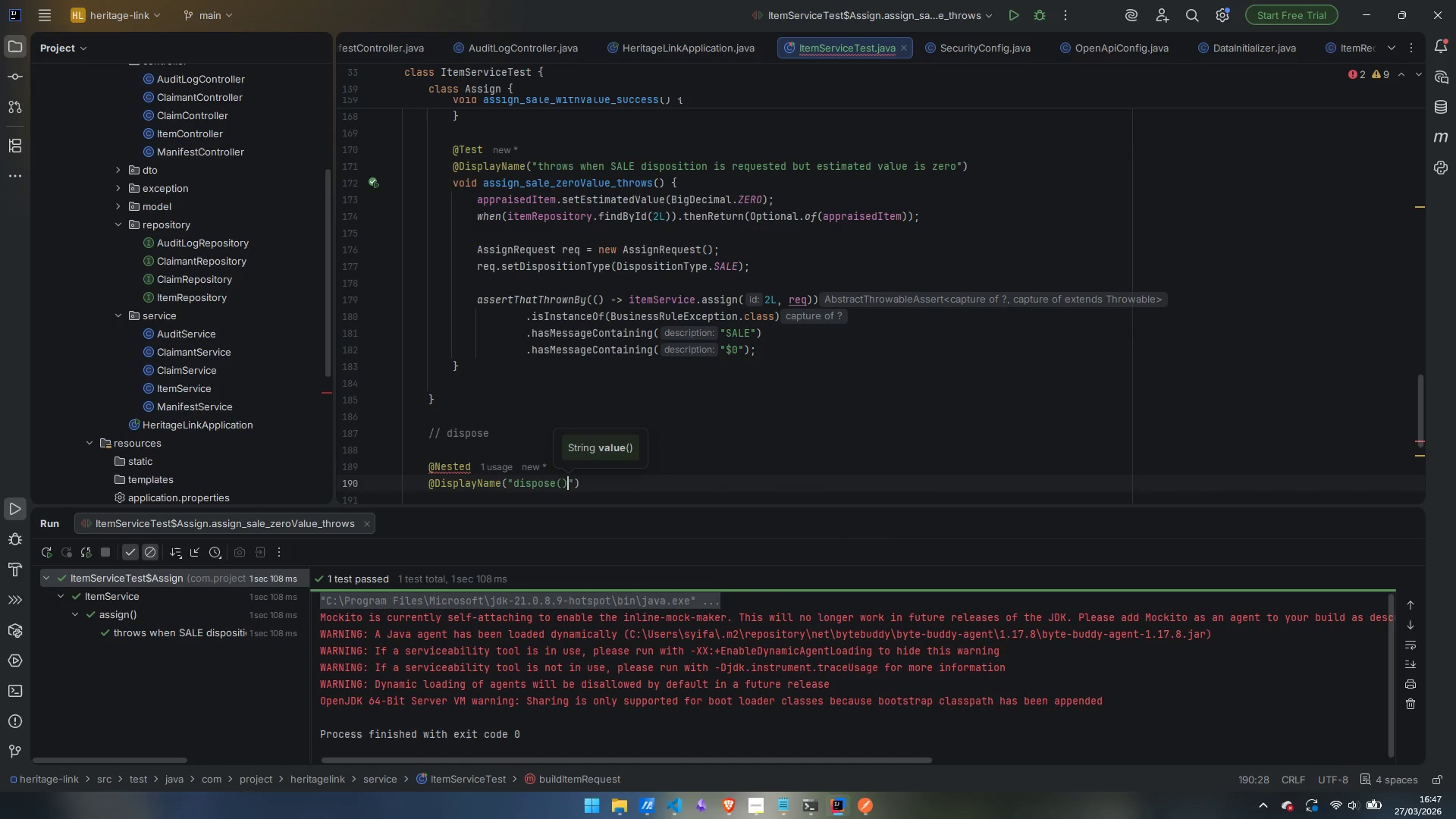 
key(ArrowRight)
 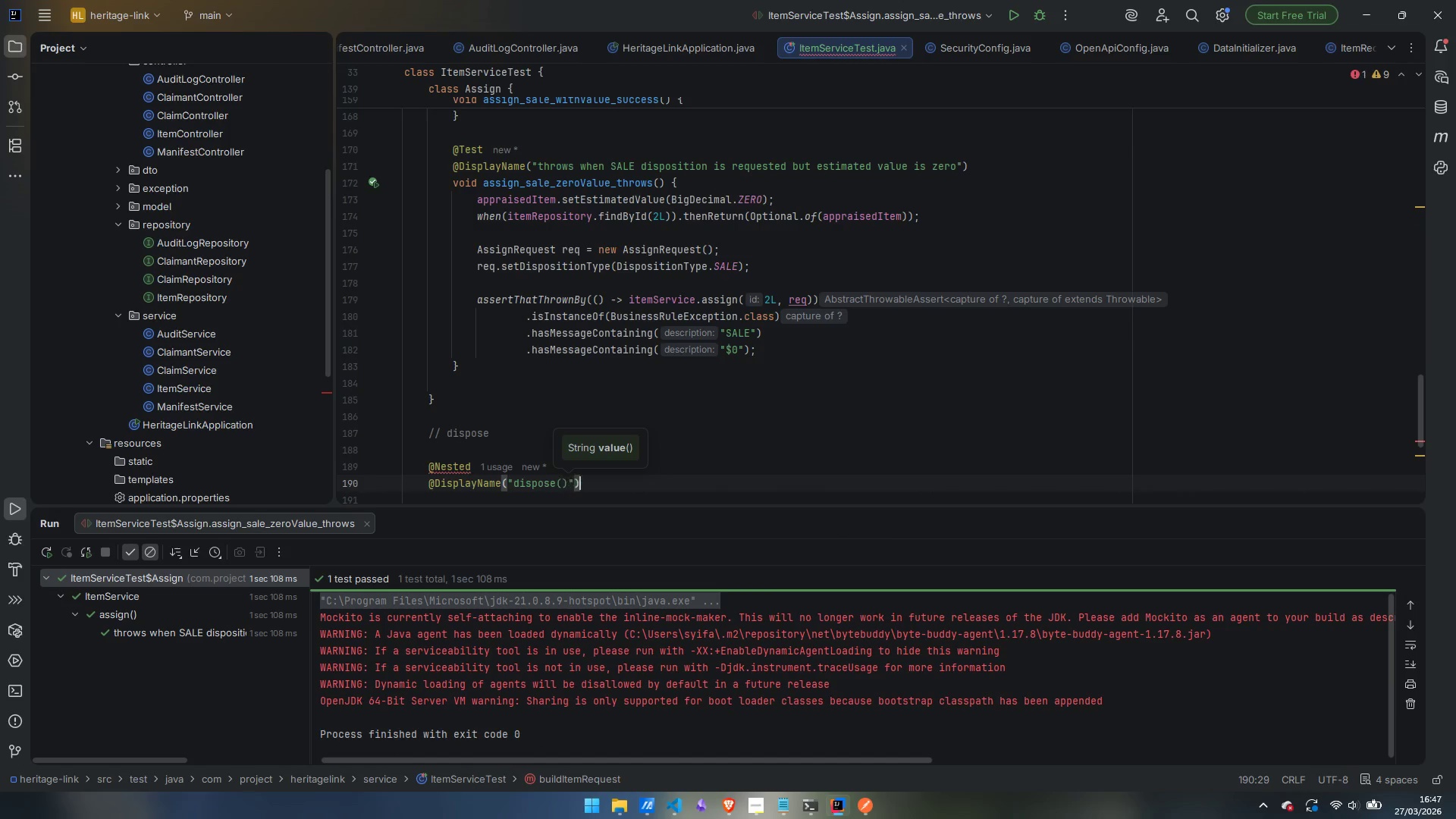 
key(ArrowRight)
 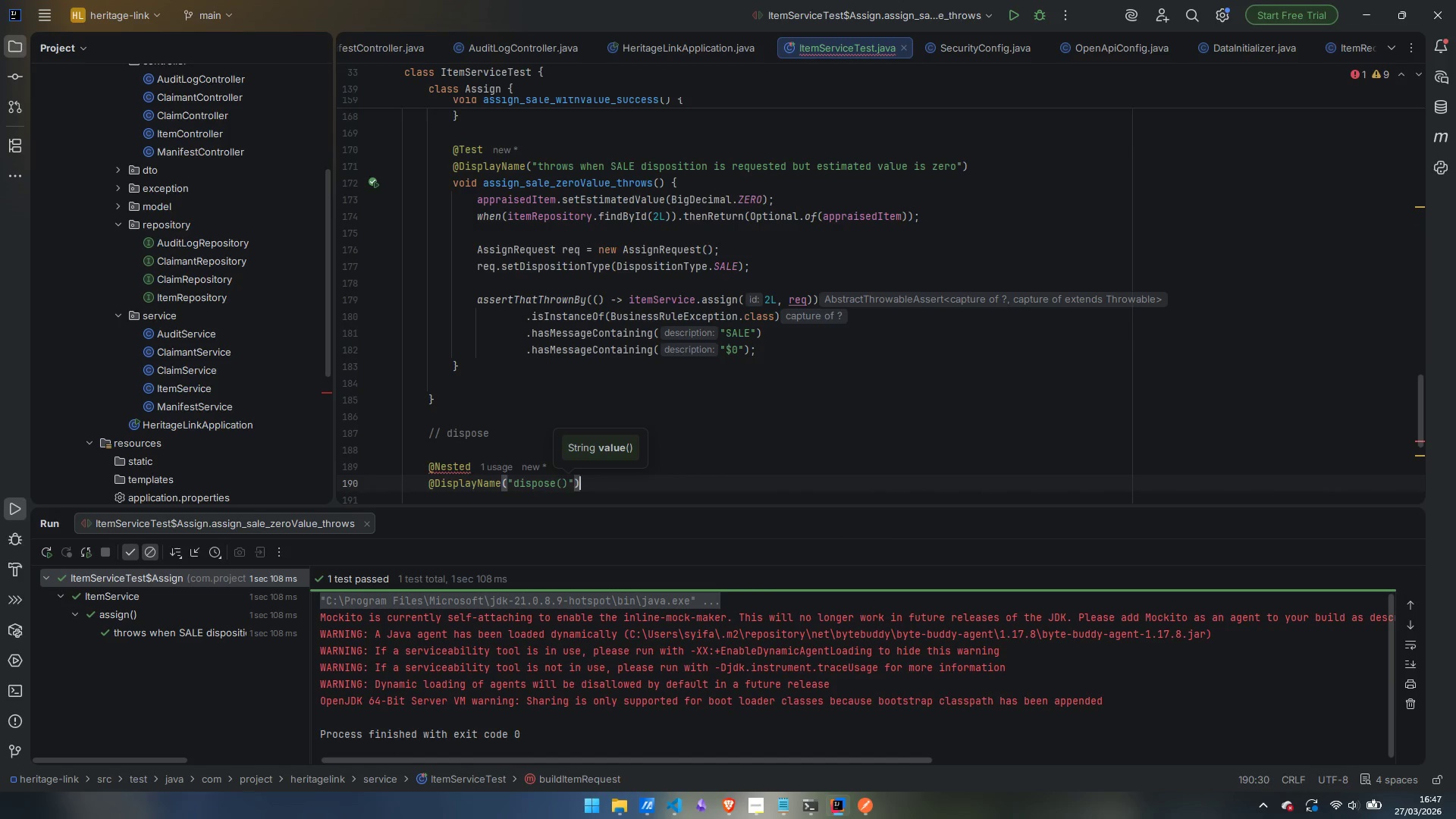 
key(Enter)
 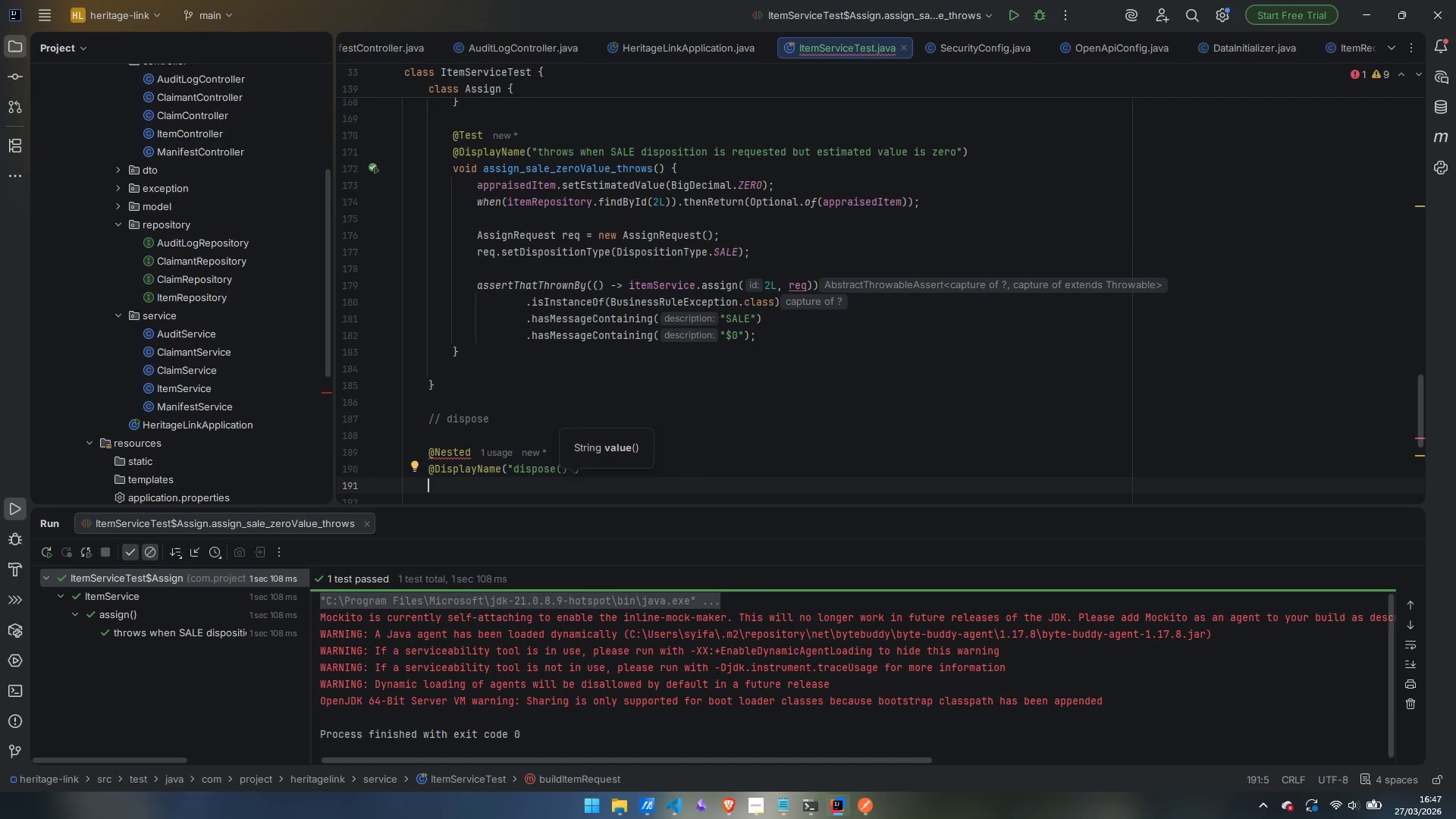 
type(class Dispose {)
 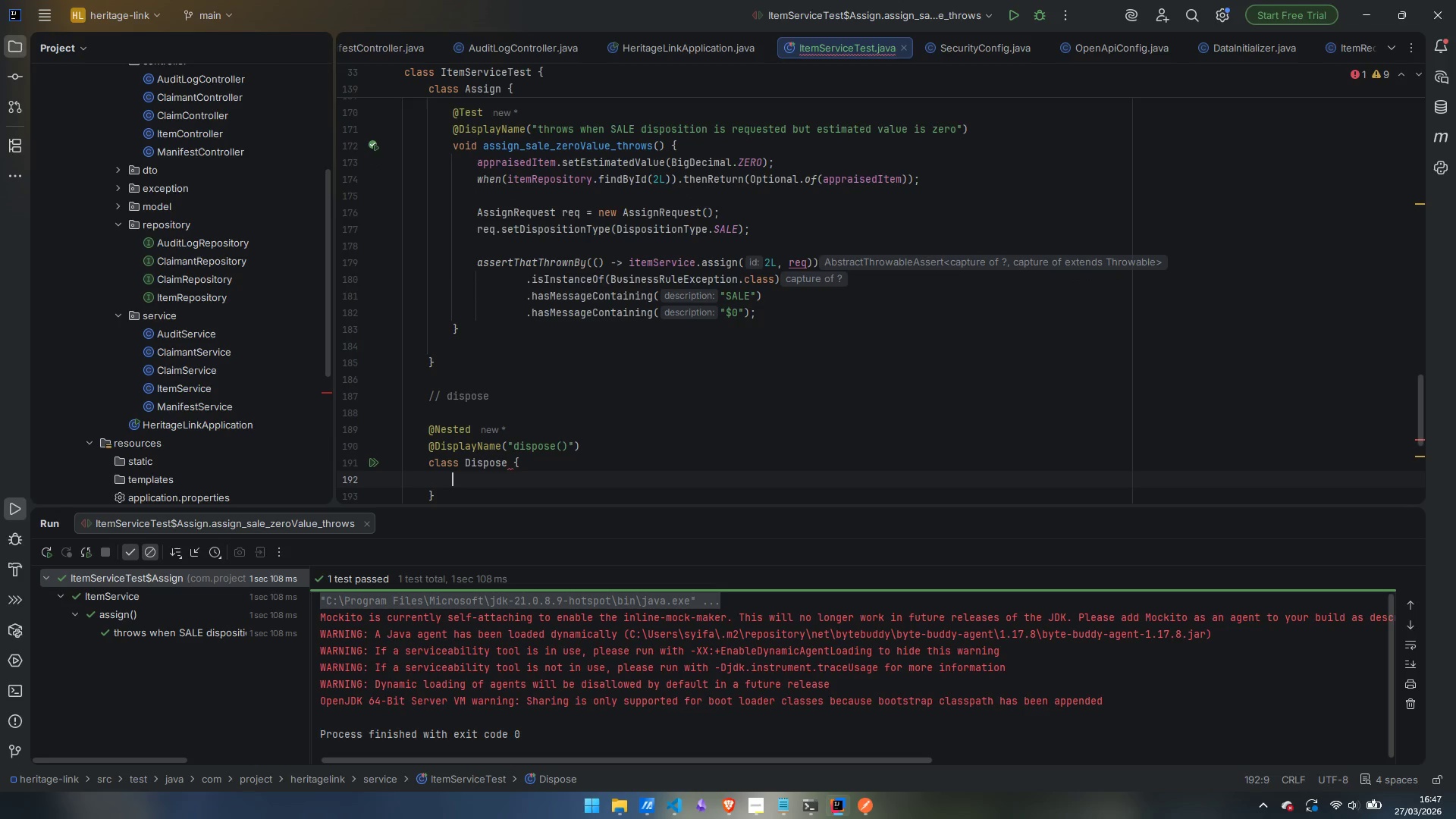 
 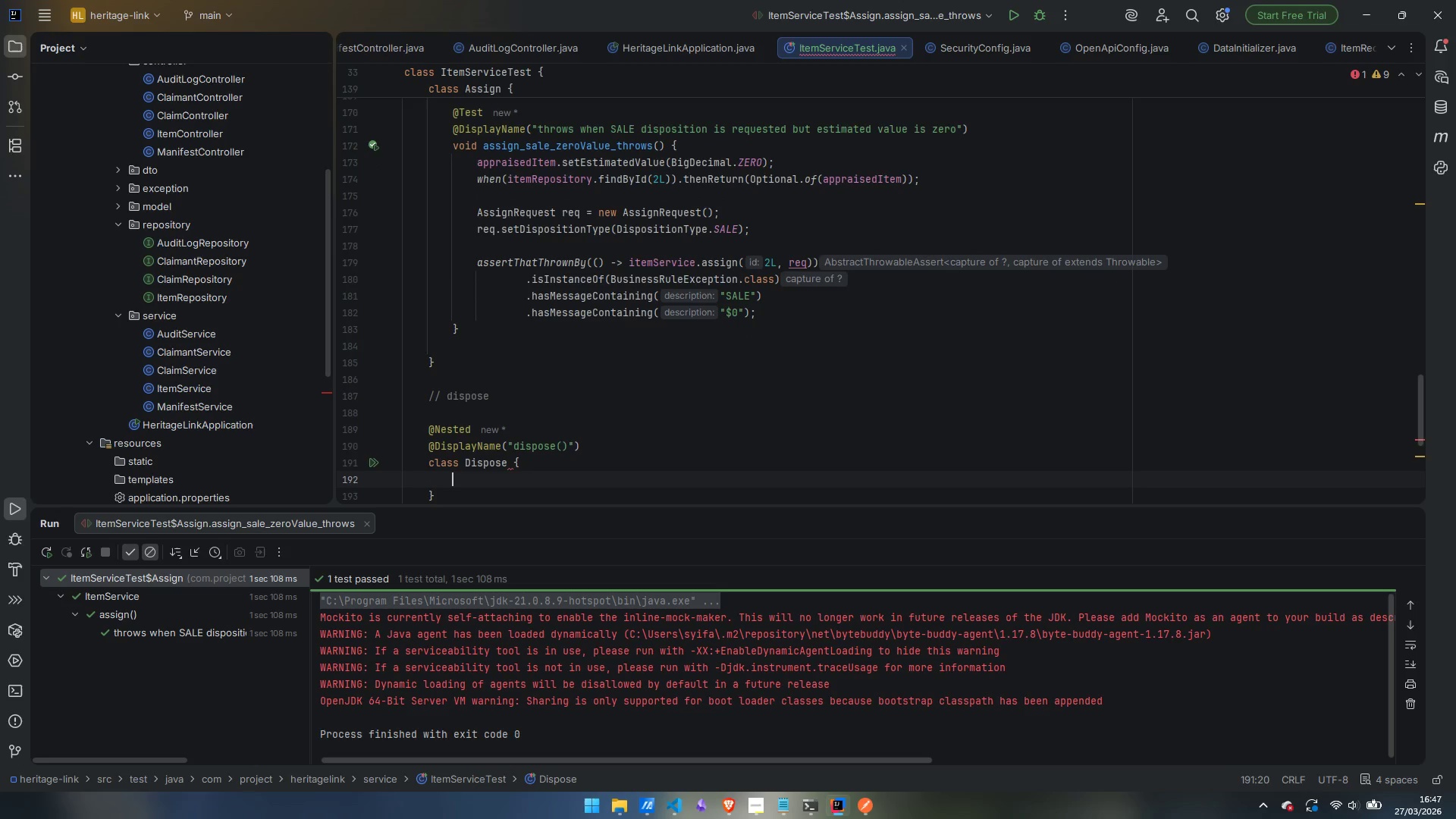 
key(Enter)
 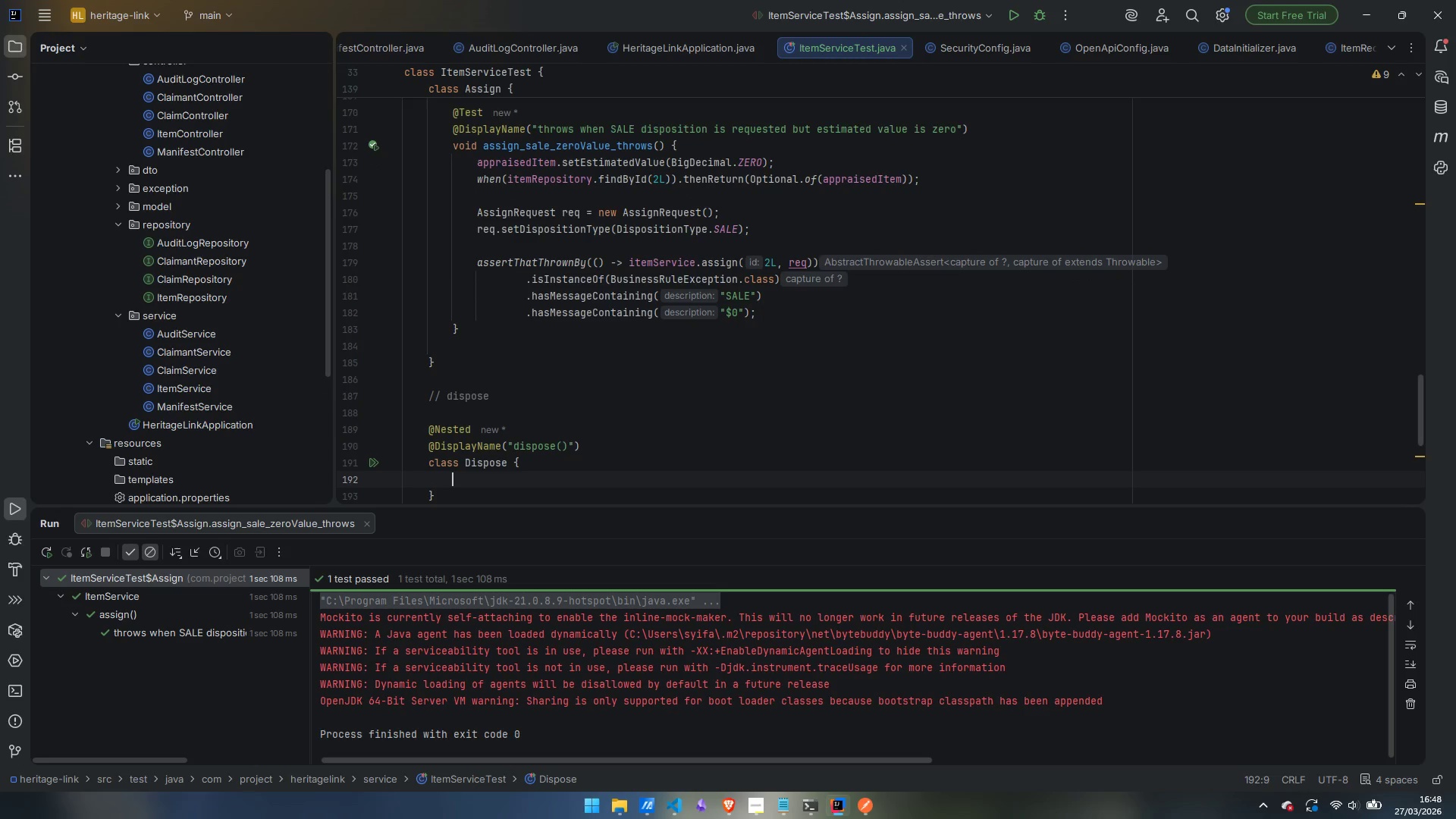 
key(Enter)
 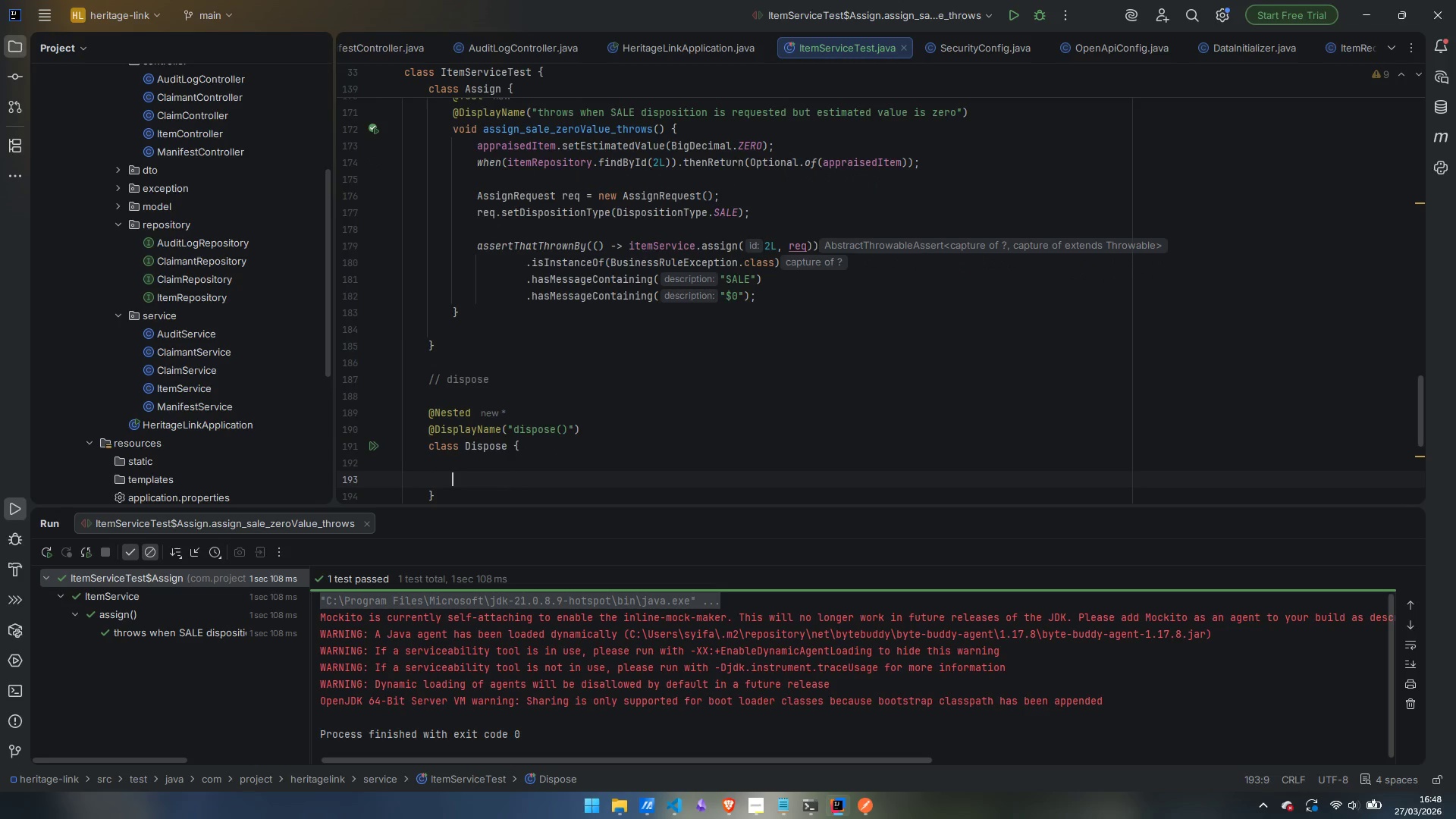 
key(Enter)
 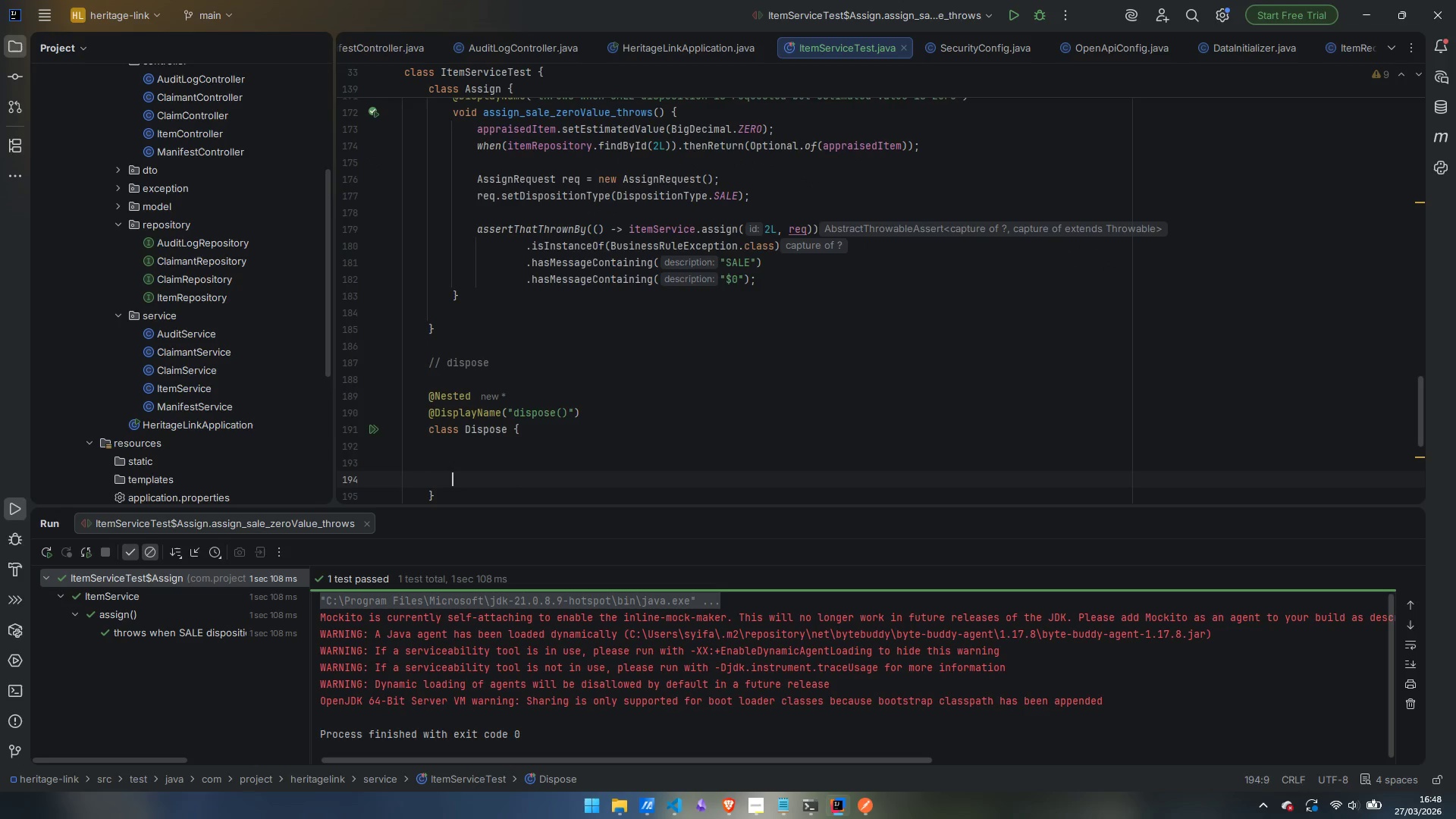 
key(ArrowUp)
 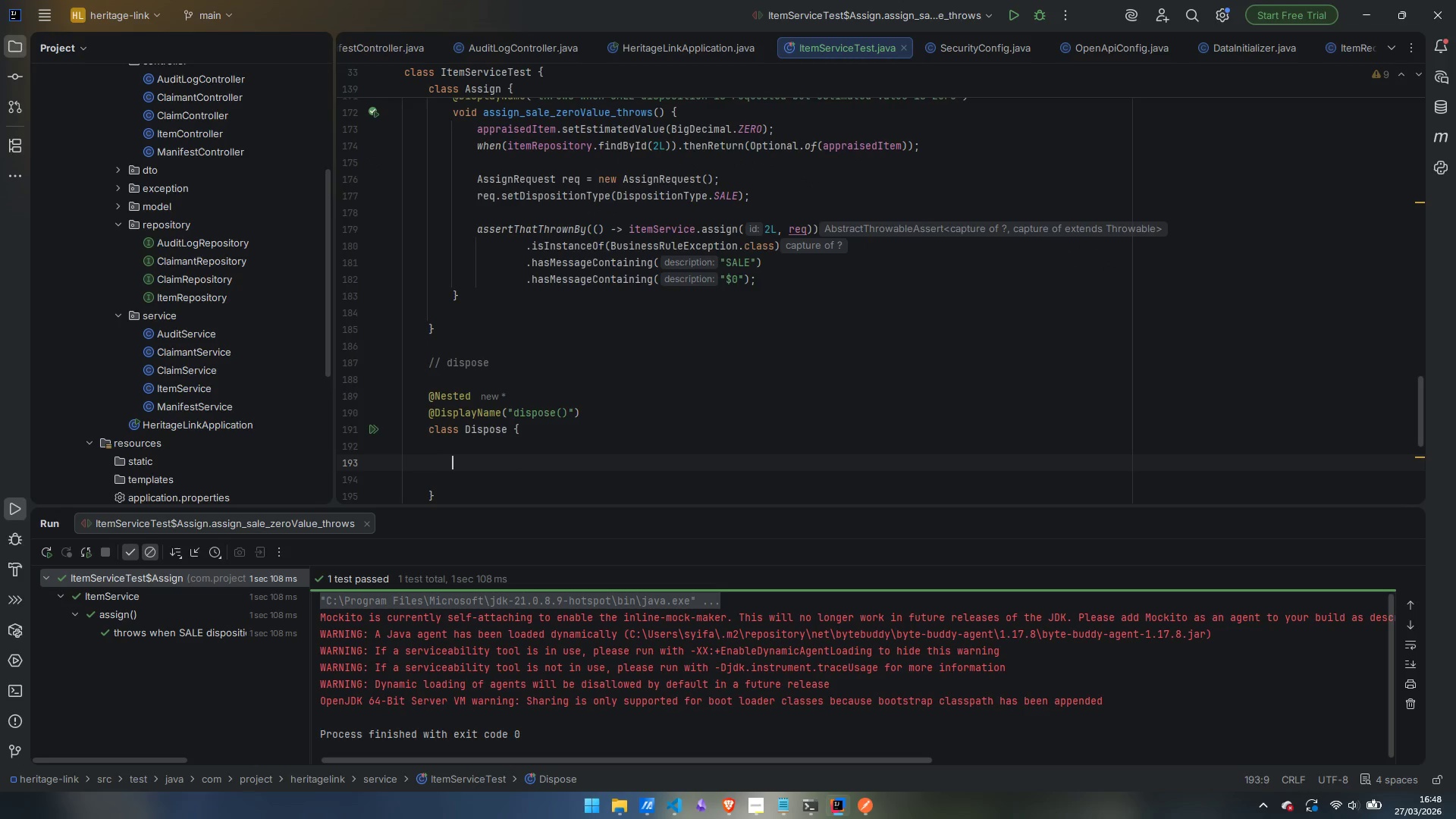 
type(@Test)
 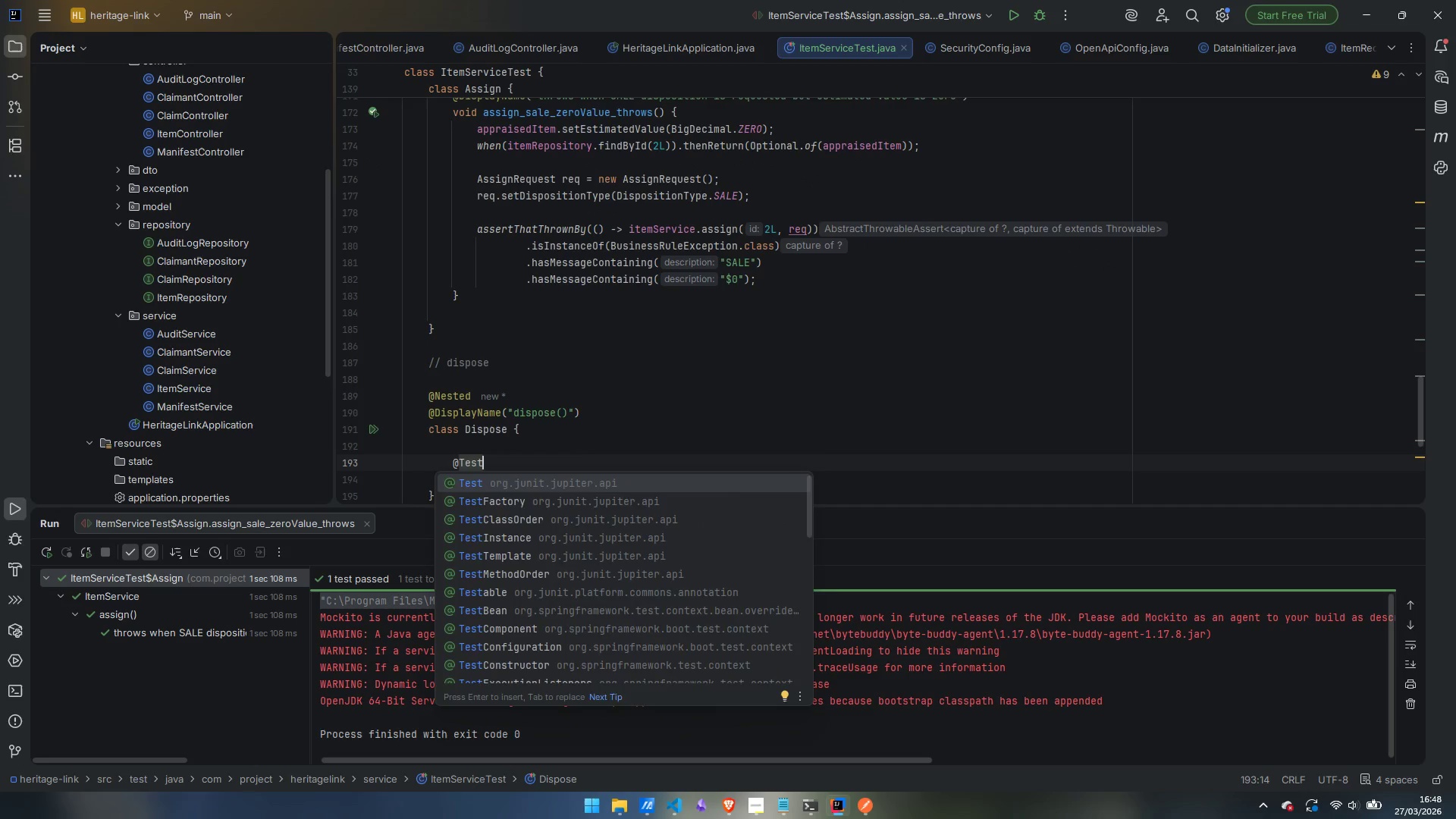 
key(Enter)
 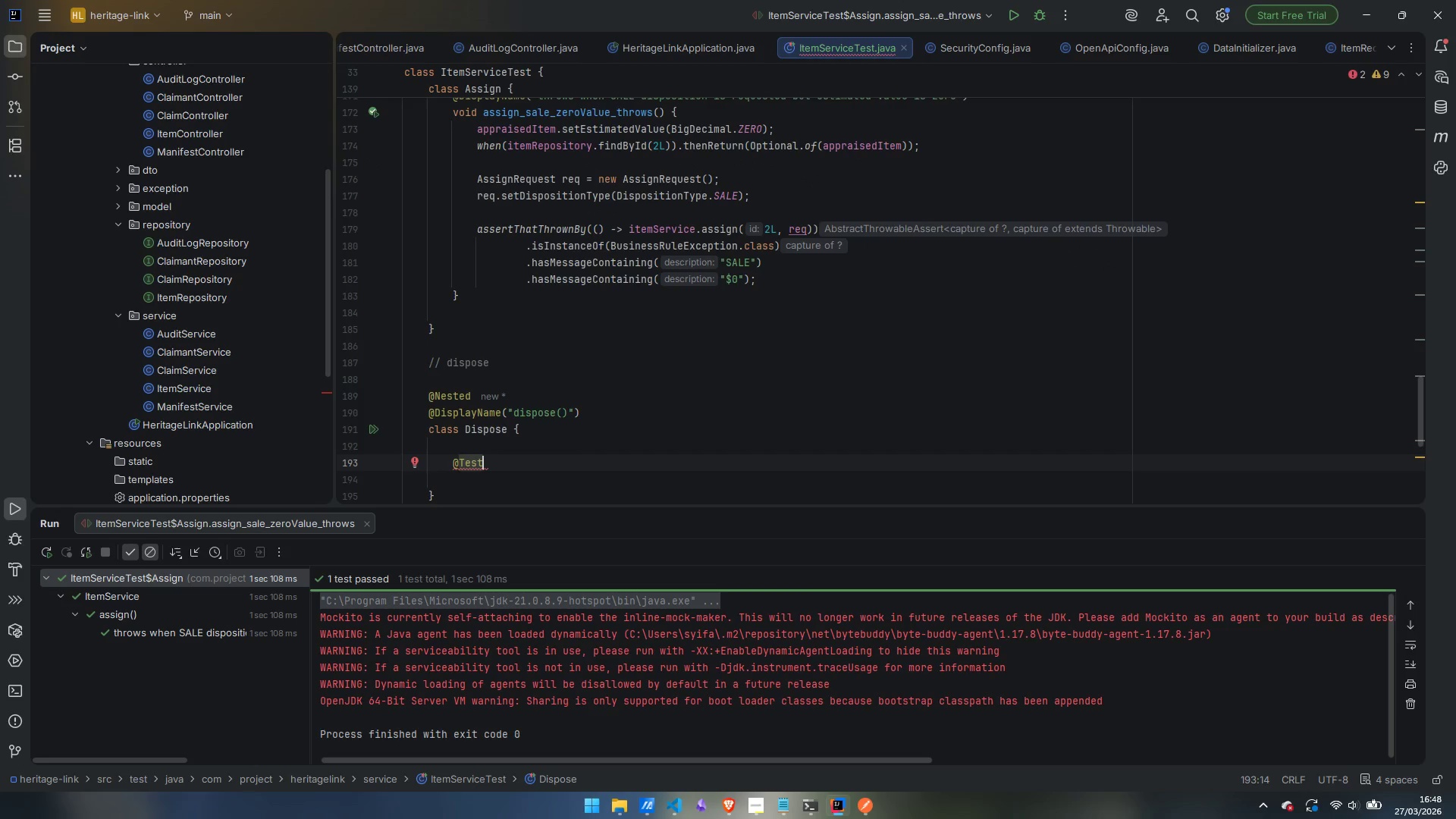 
key(Enter)
 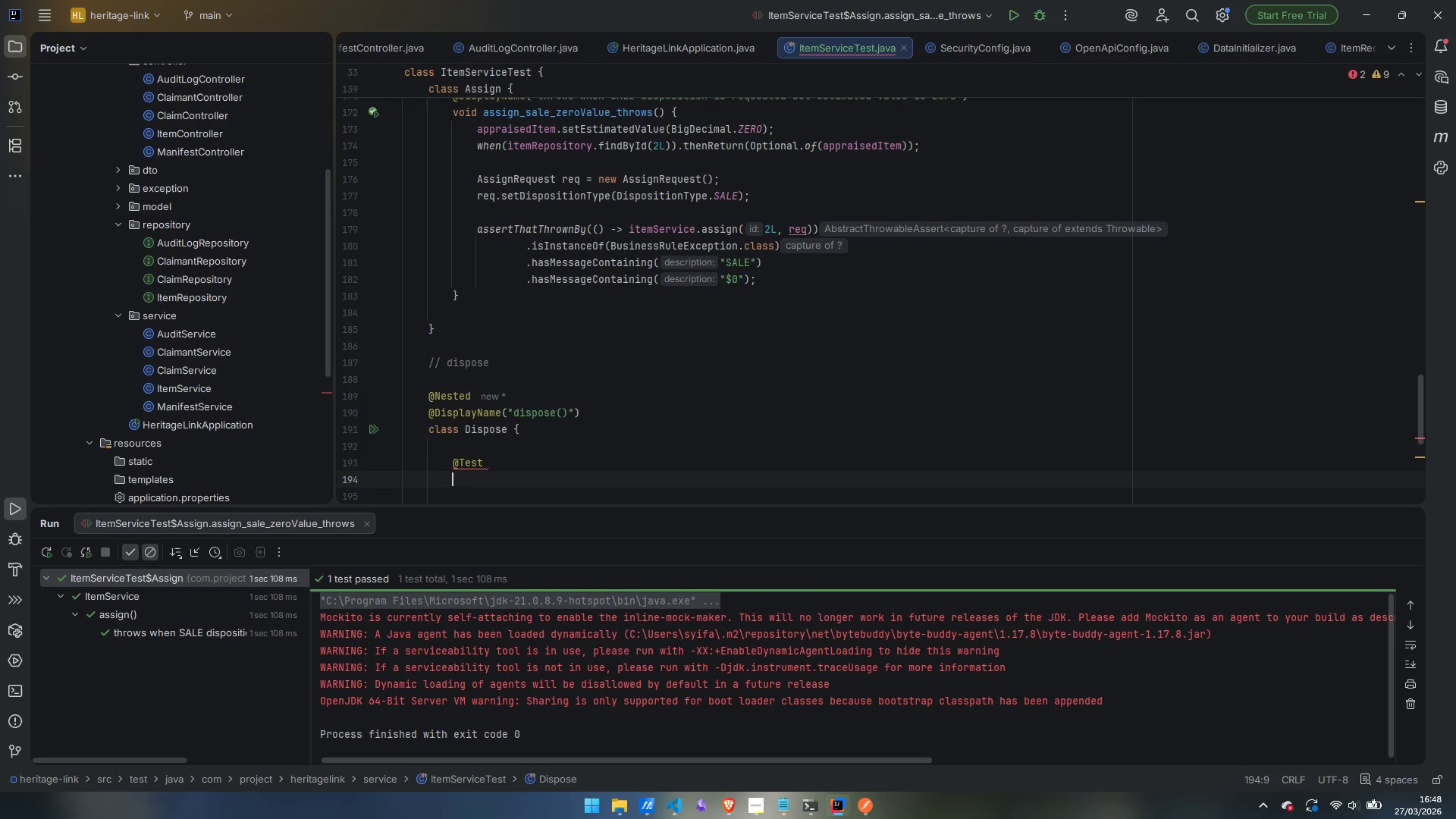 
type(@Dis)
 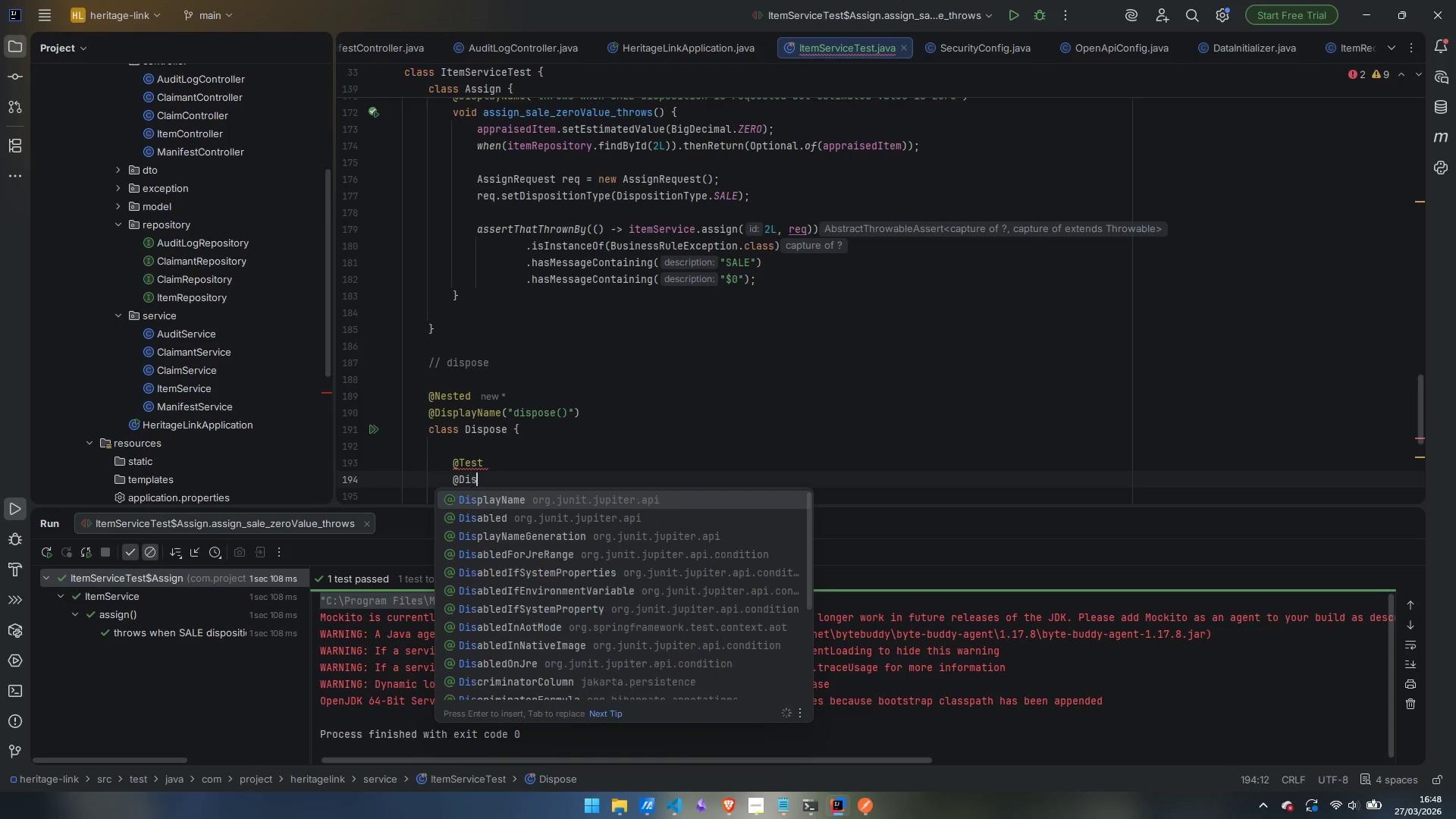 
key(Enter)
 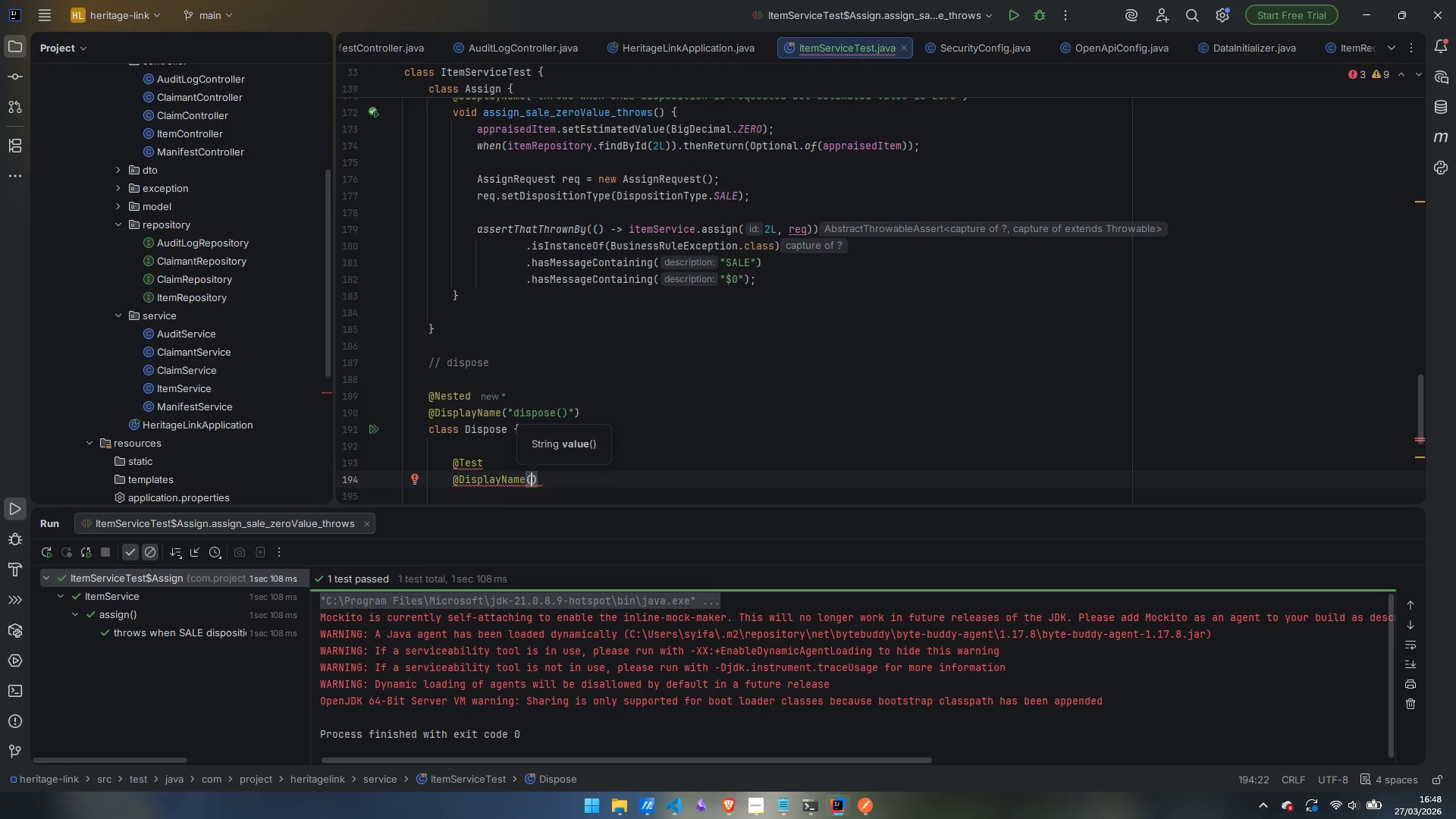 
type("advances ASSG)
key(Backspace)
type(IGNED item to DISPOSED)
 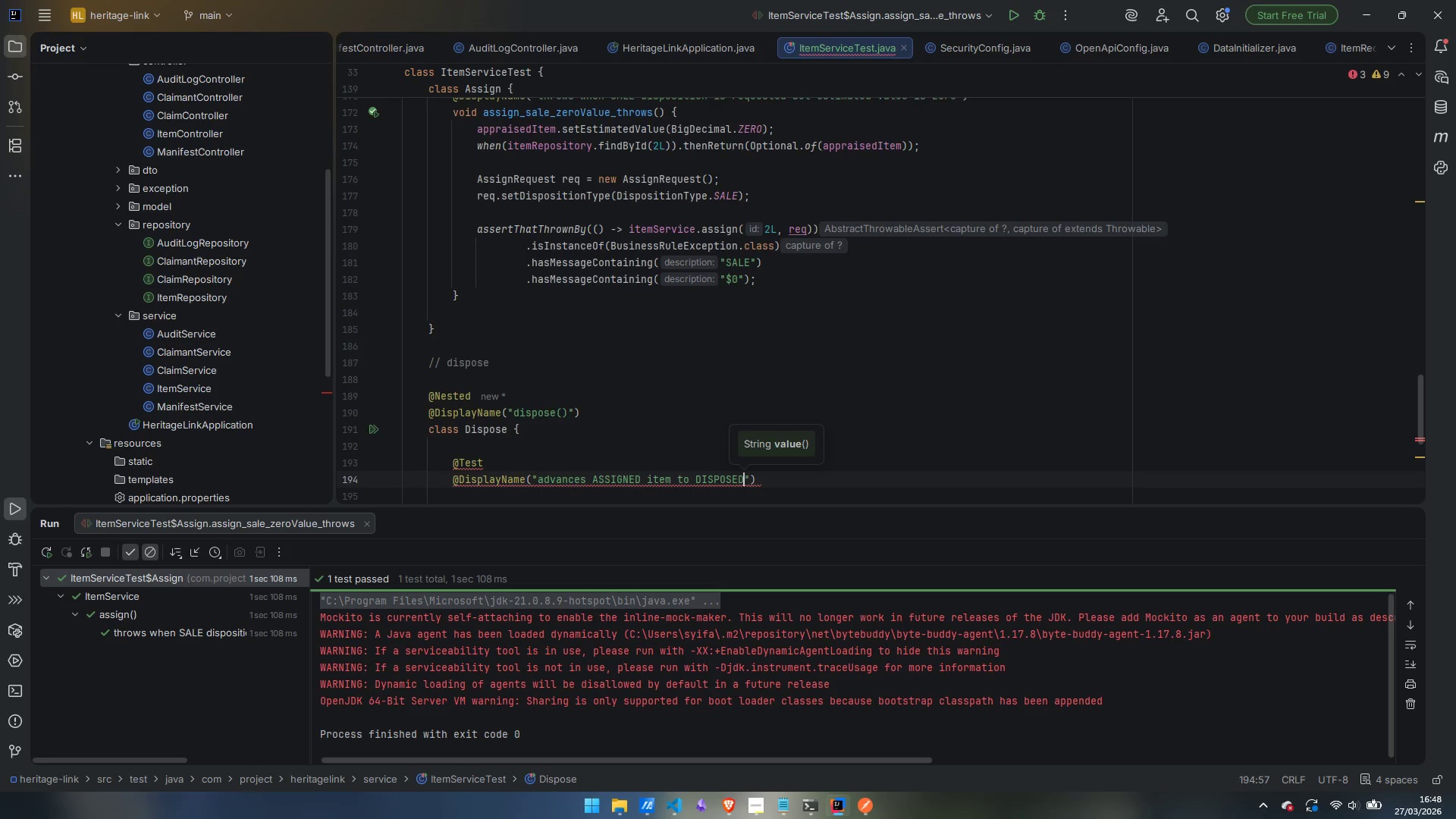 
key(ArrowRight)
 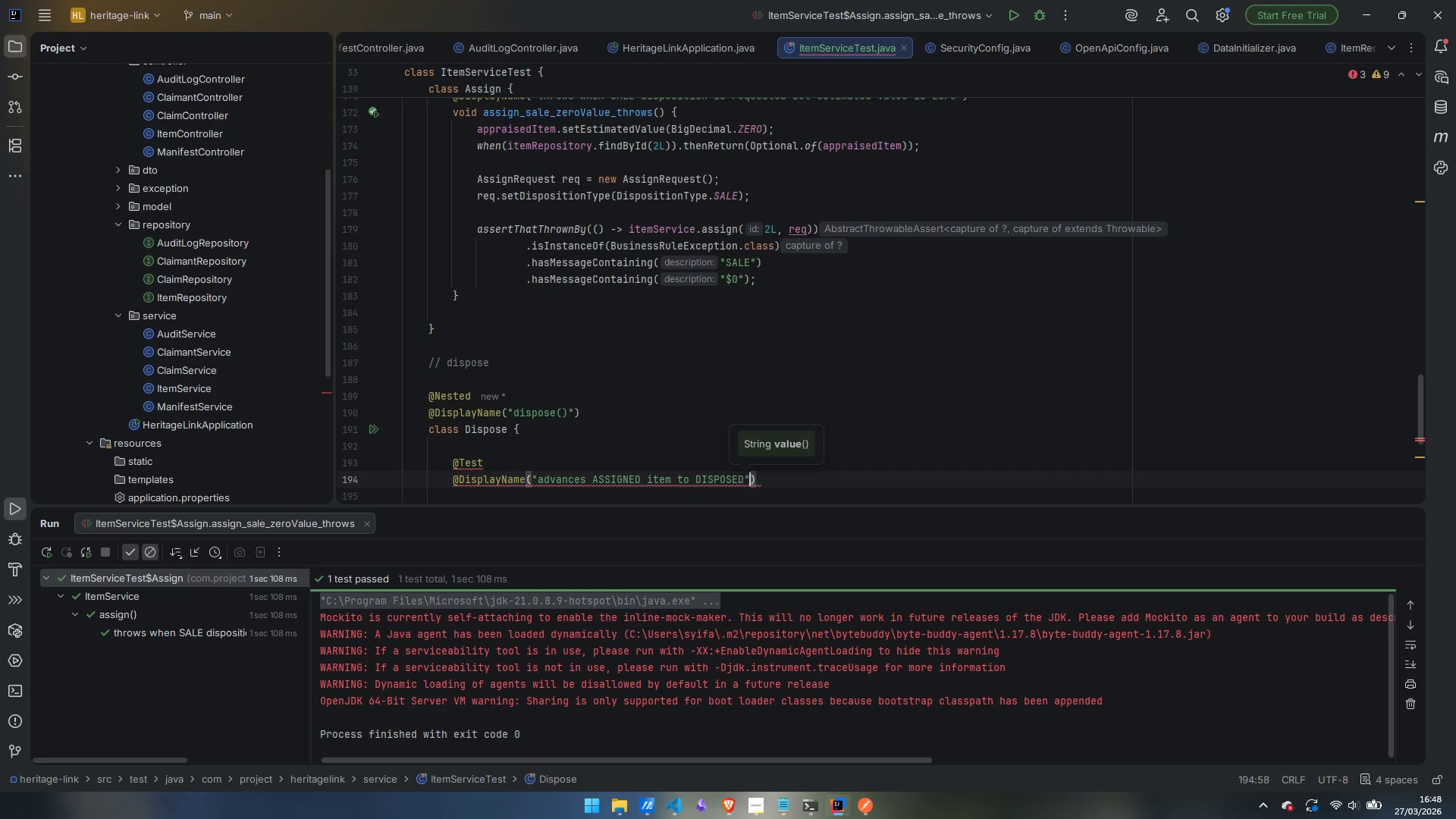 
key(ArrowRight)
 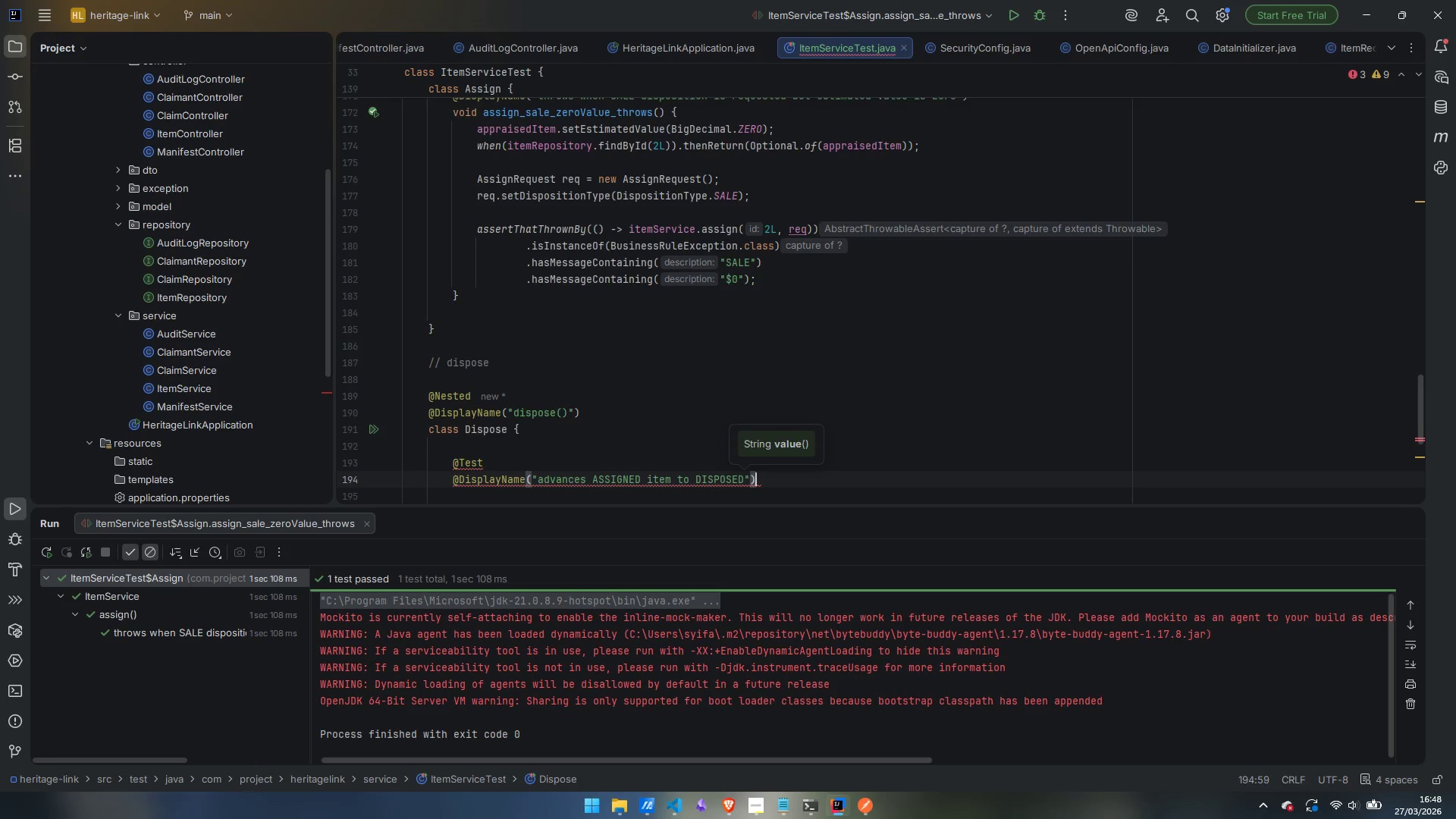 
key(Enter)
 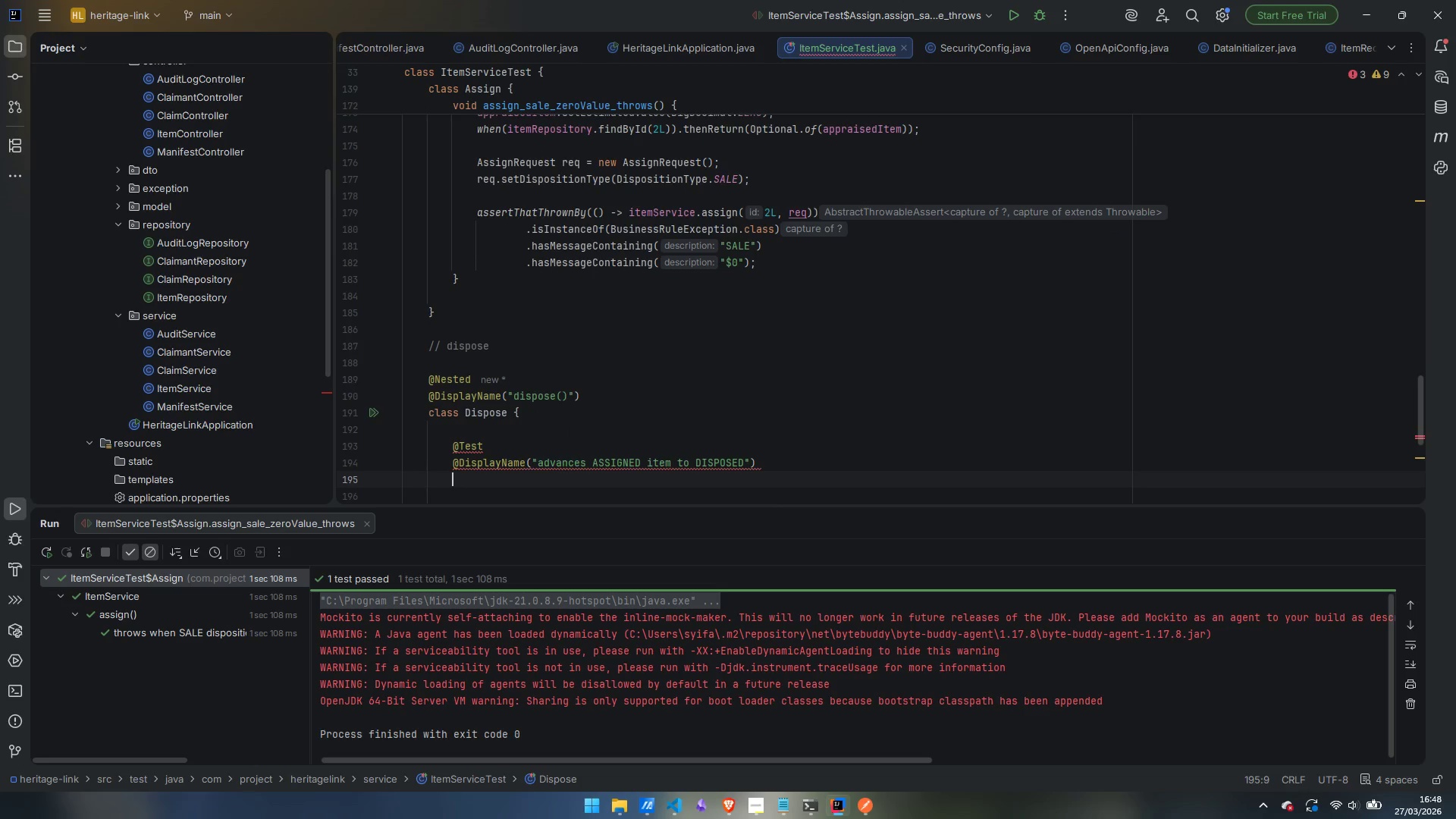 
type(void dispose_success() {)
 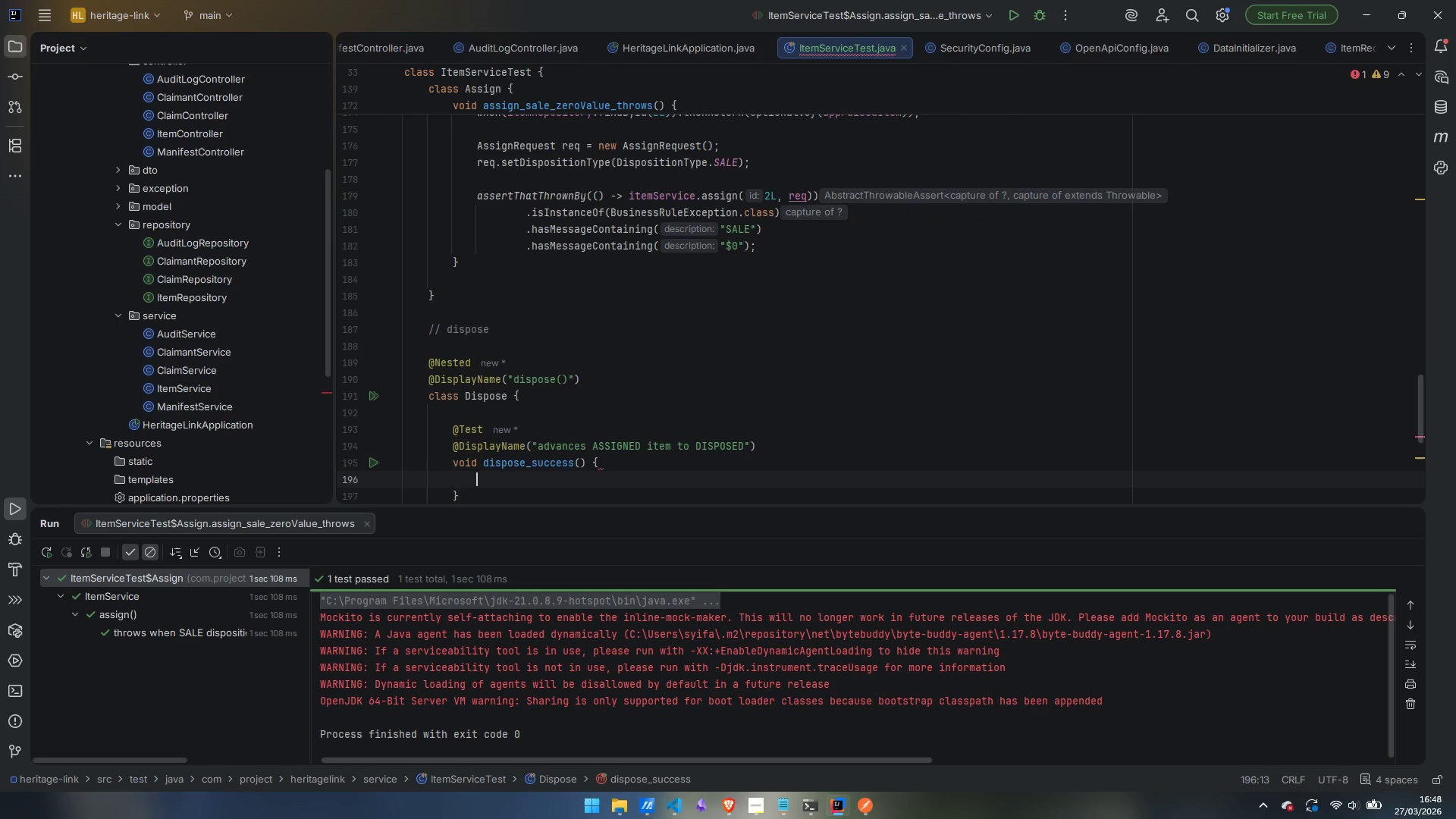 
 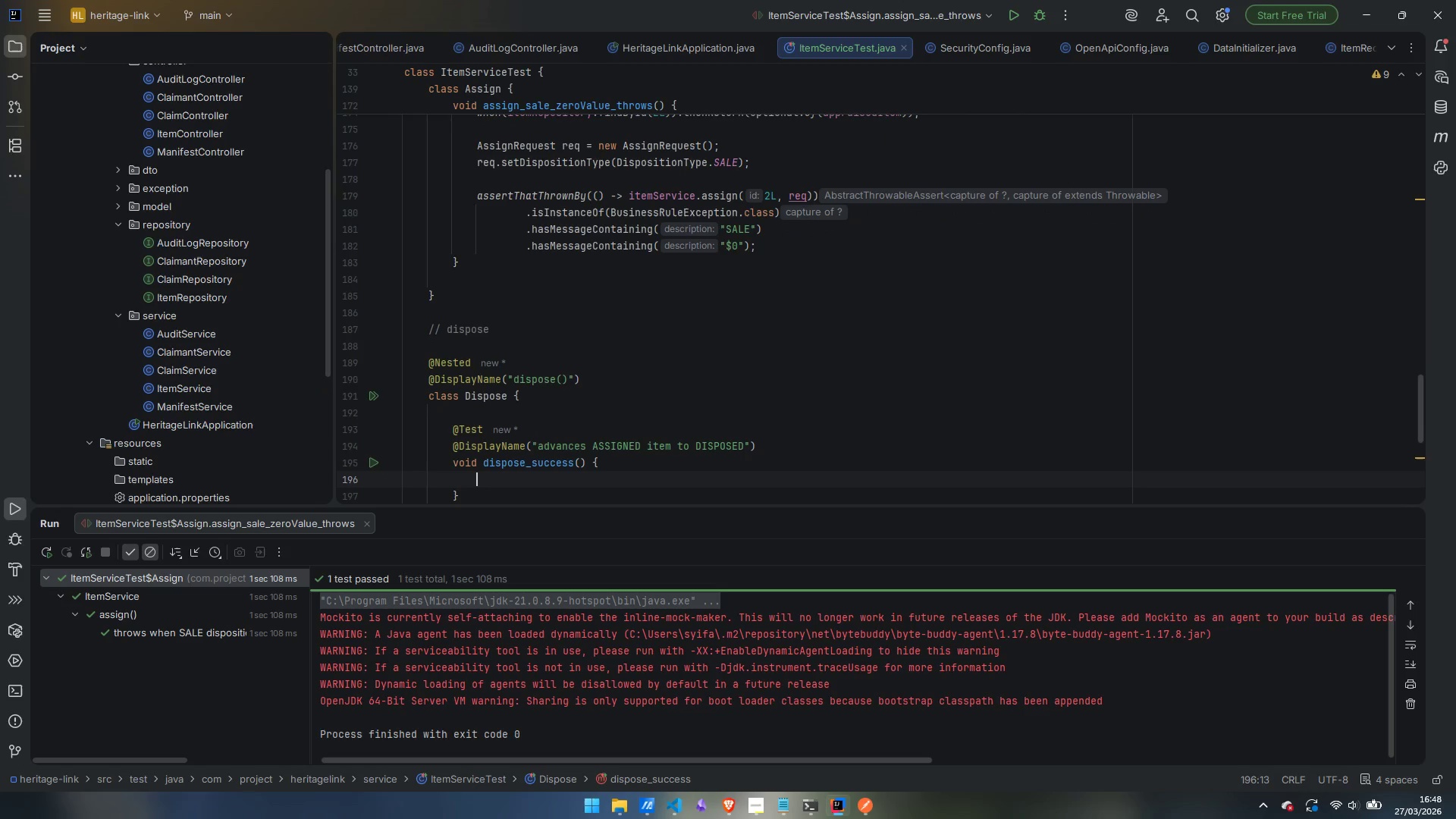 
key(Enter)
 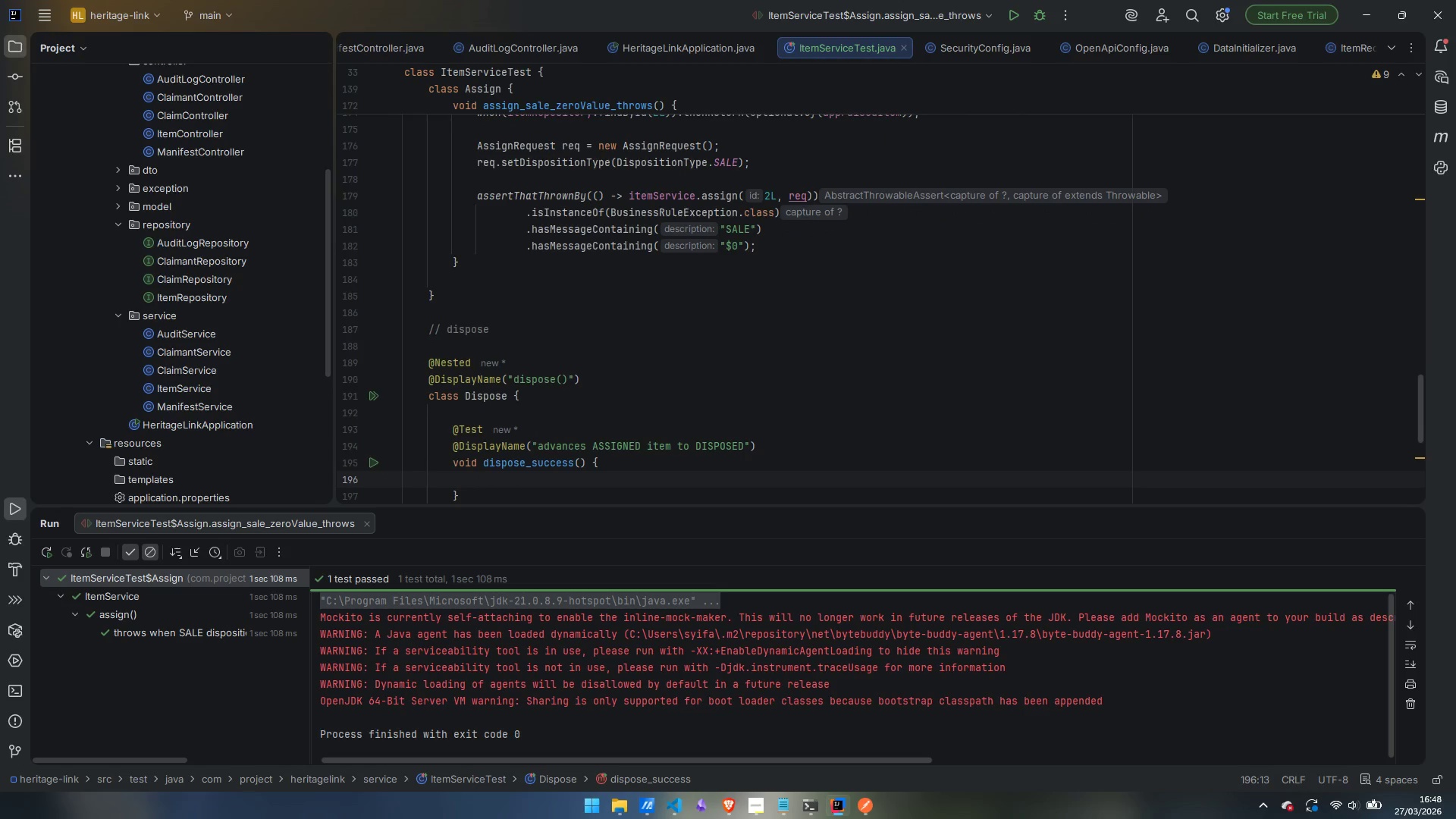 
type(when)
 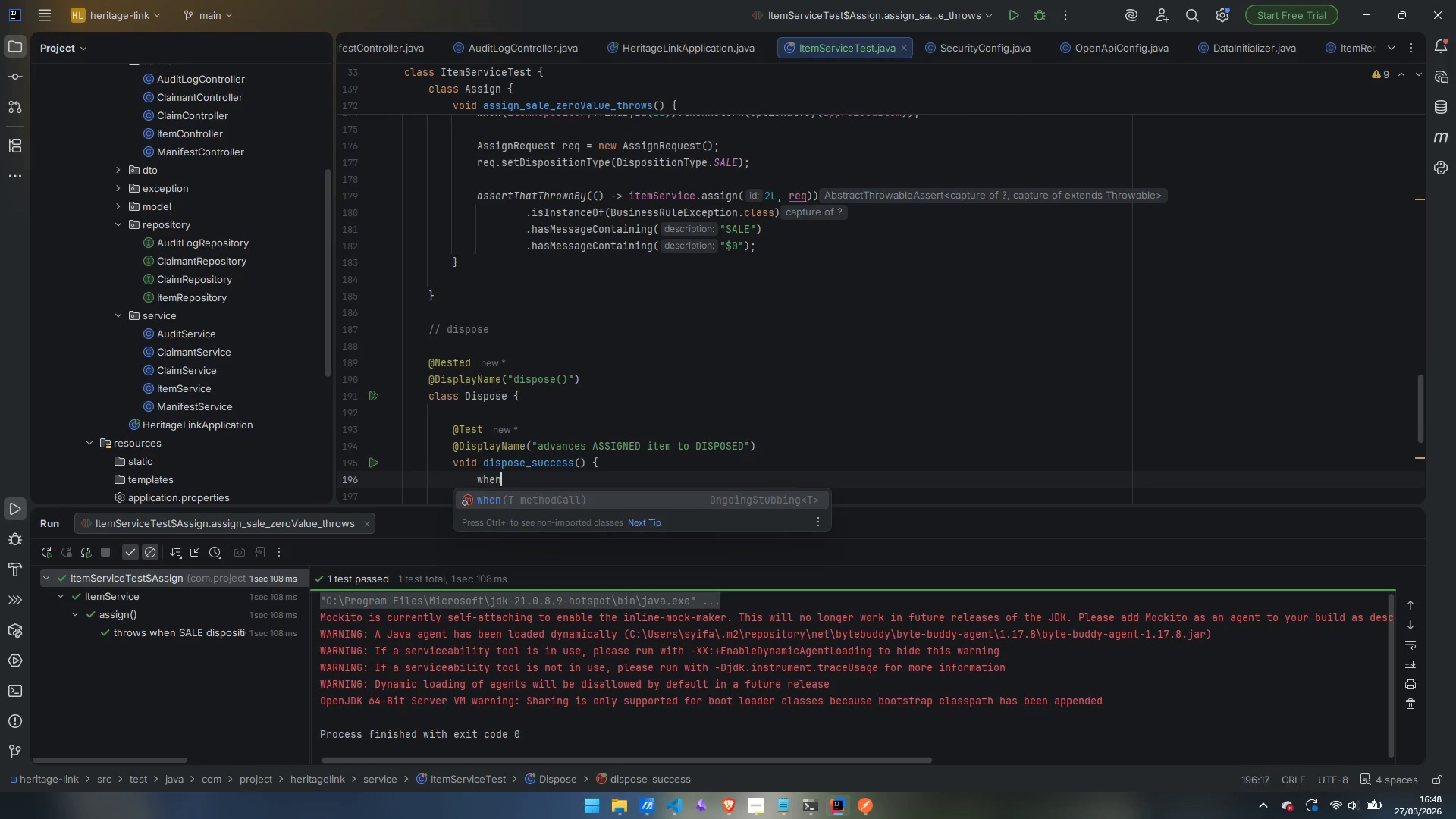 
hold_key(key=ShiftLeft, duration=0.34)
 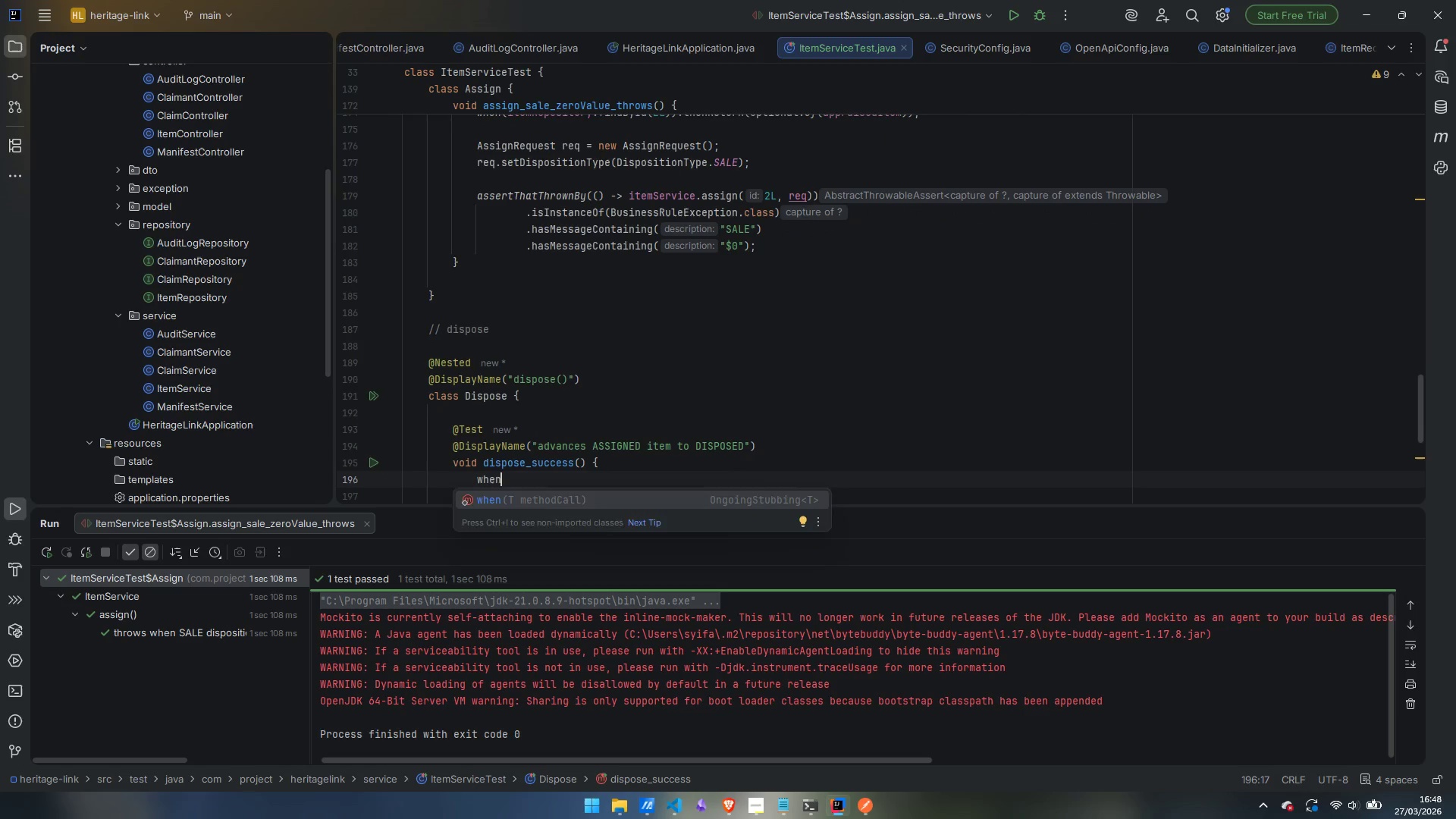 
key(Enter)
 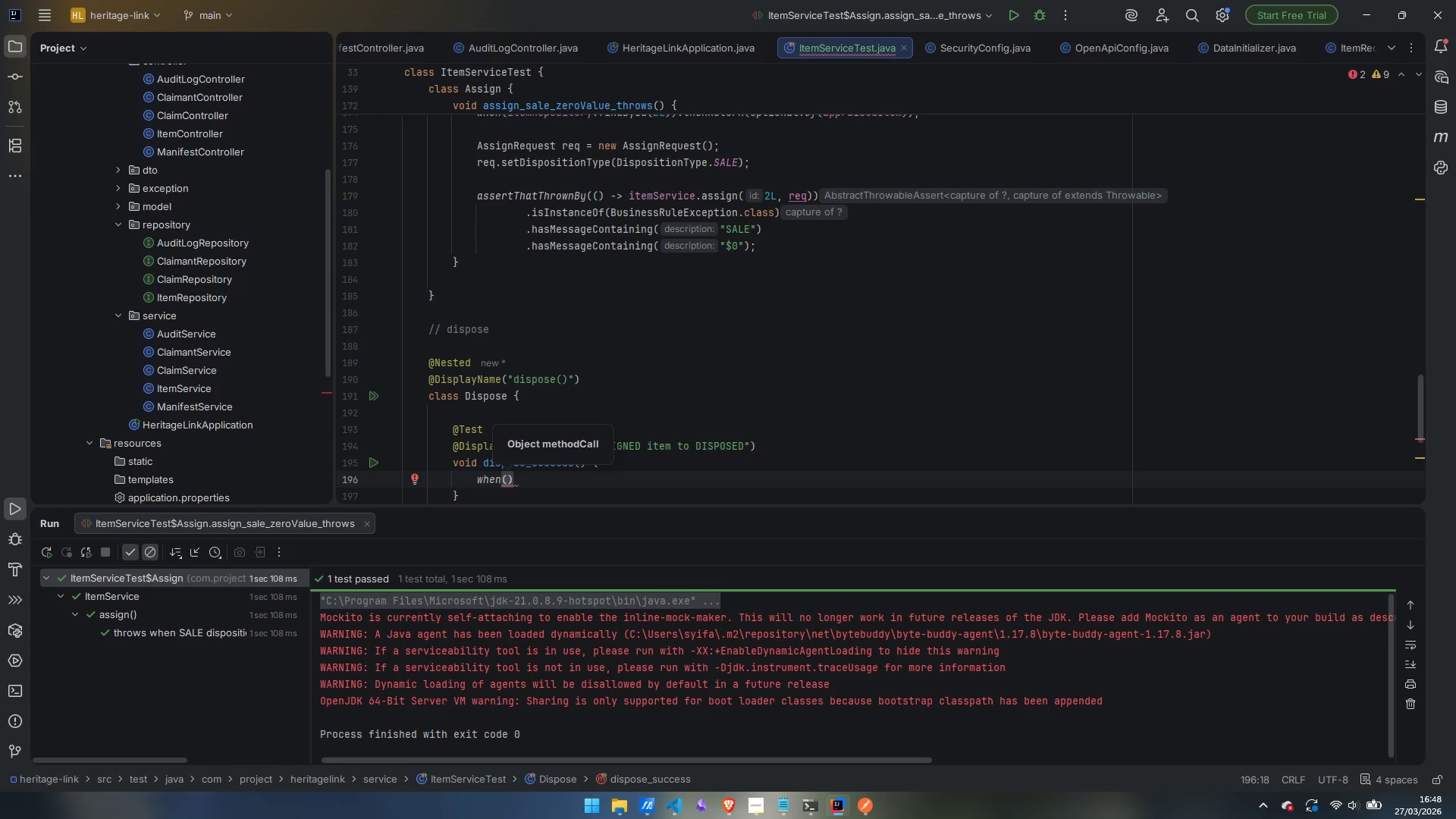 
type(item)
 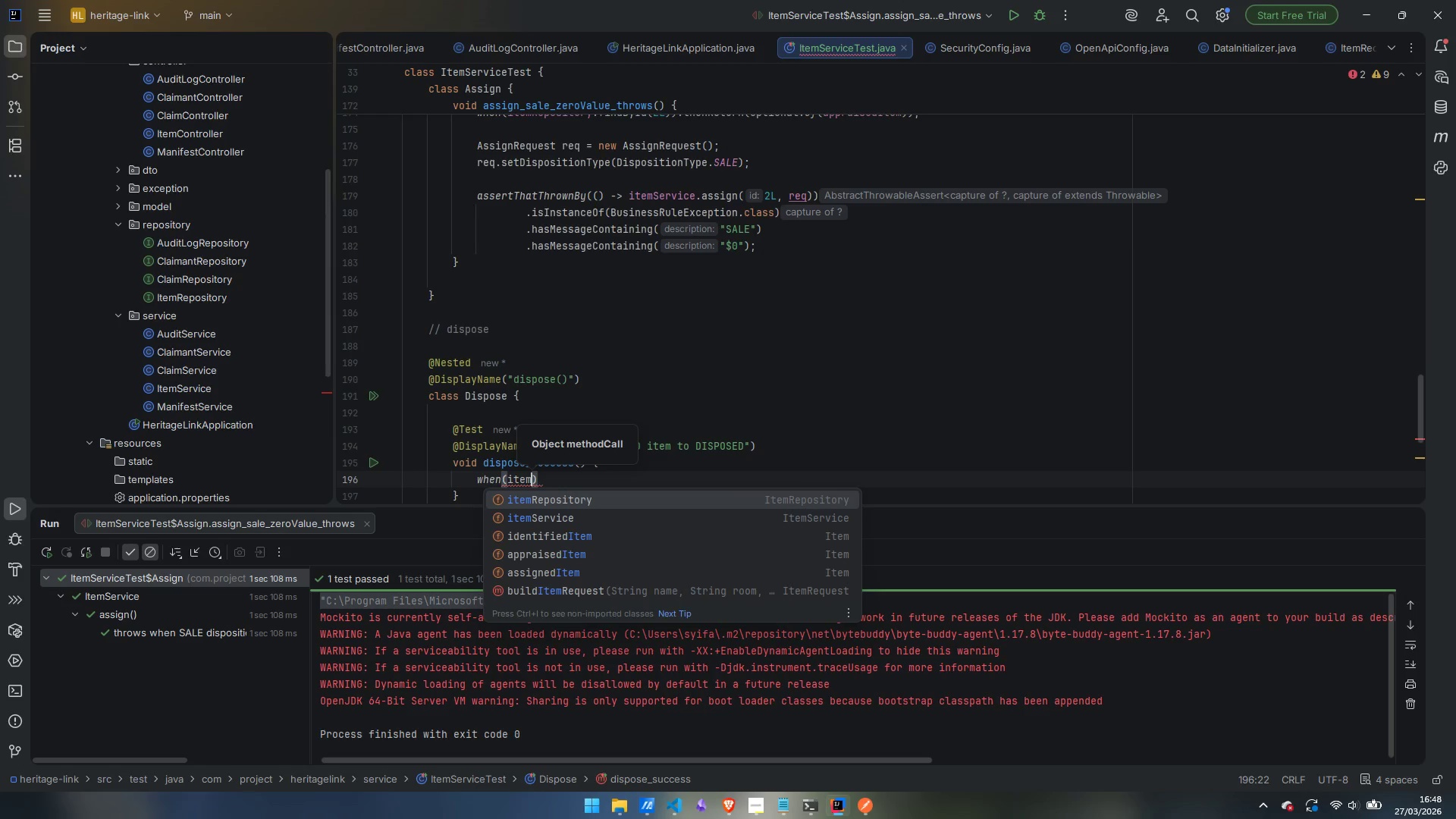 
key(Enter)
 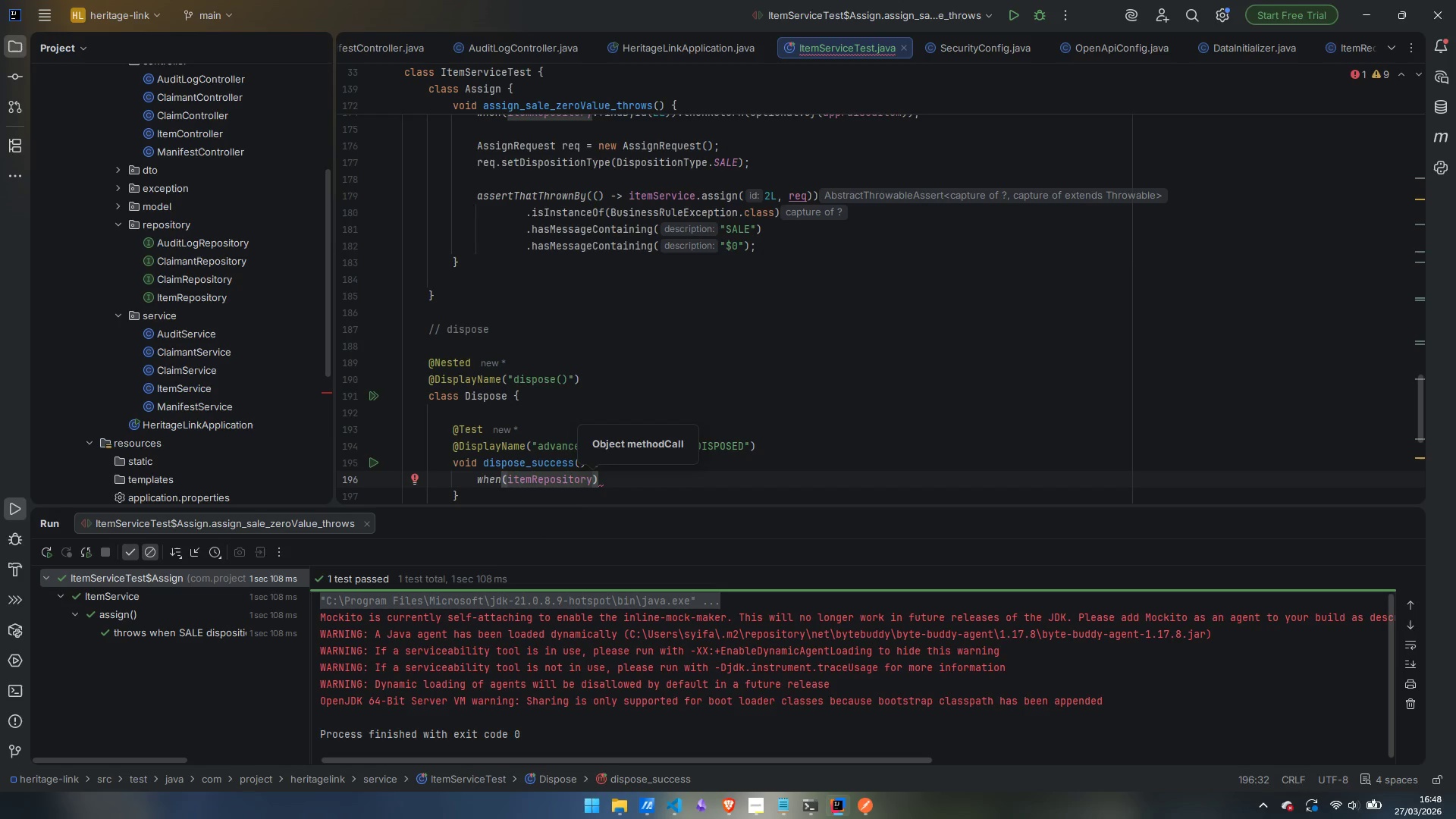 
type(.find)
 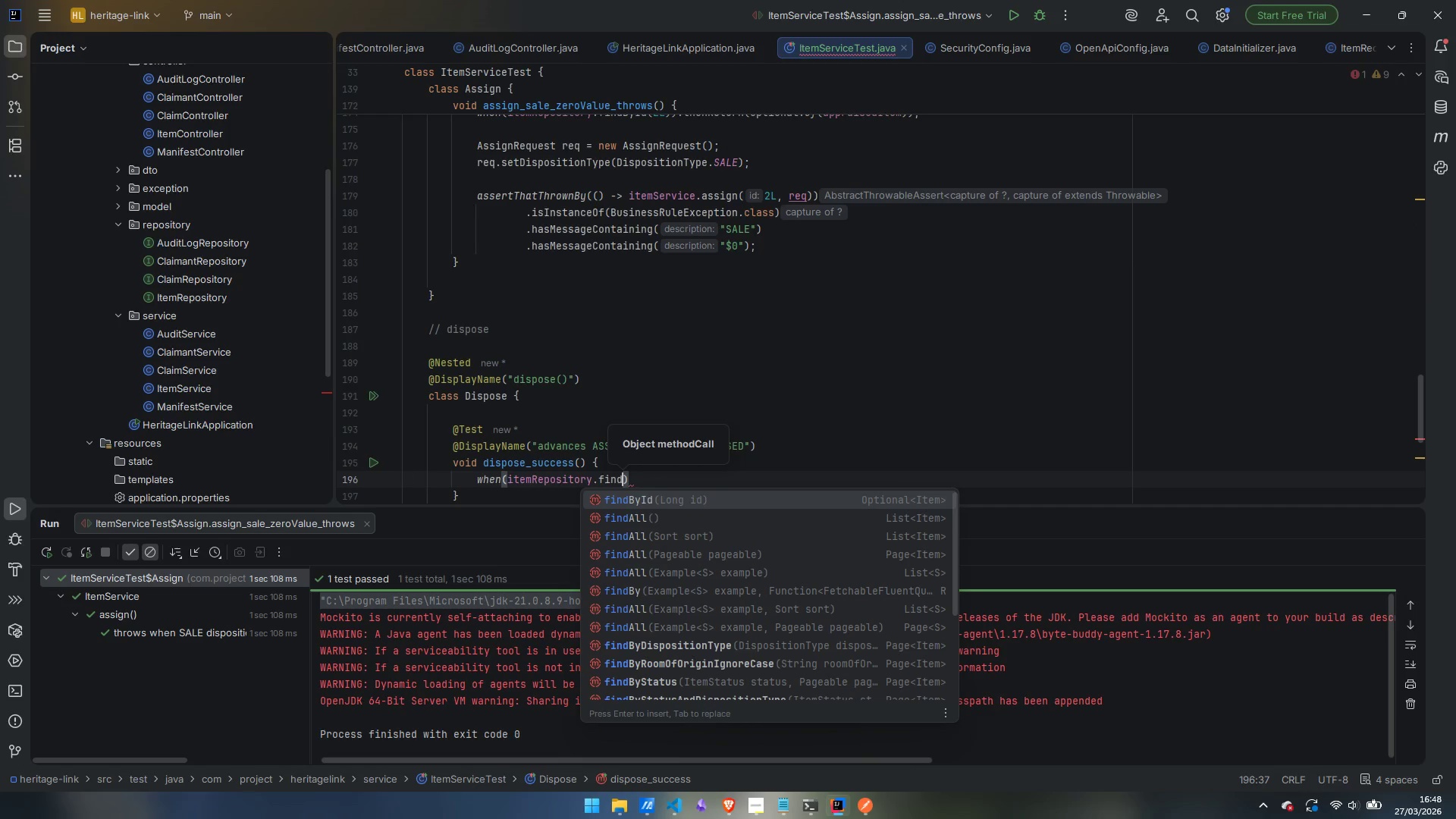 
key(Enter)
 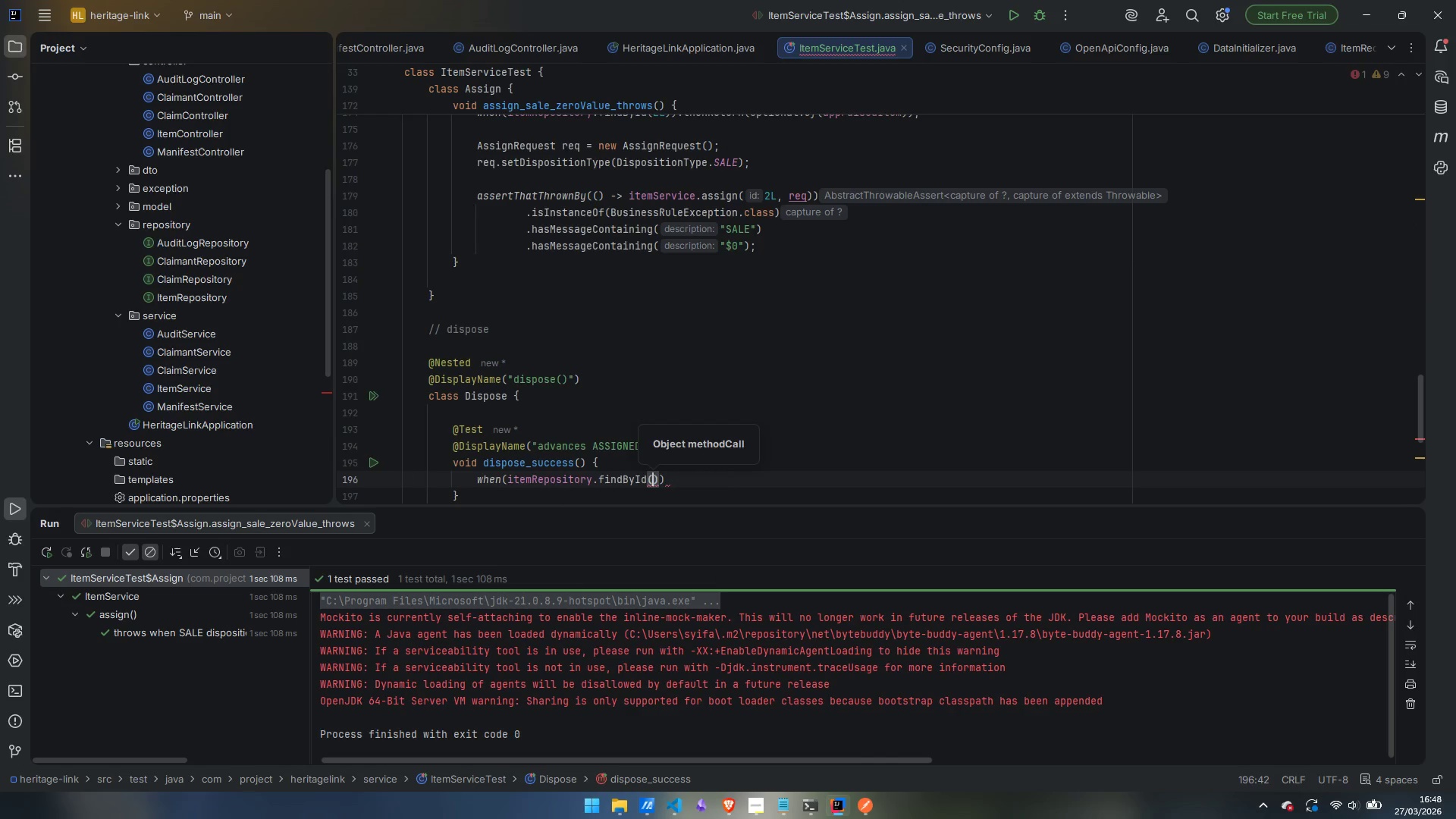 
type(3L)
 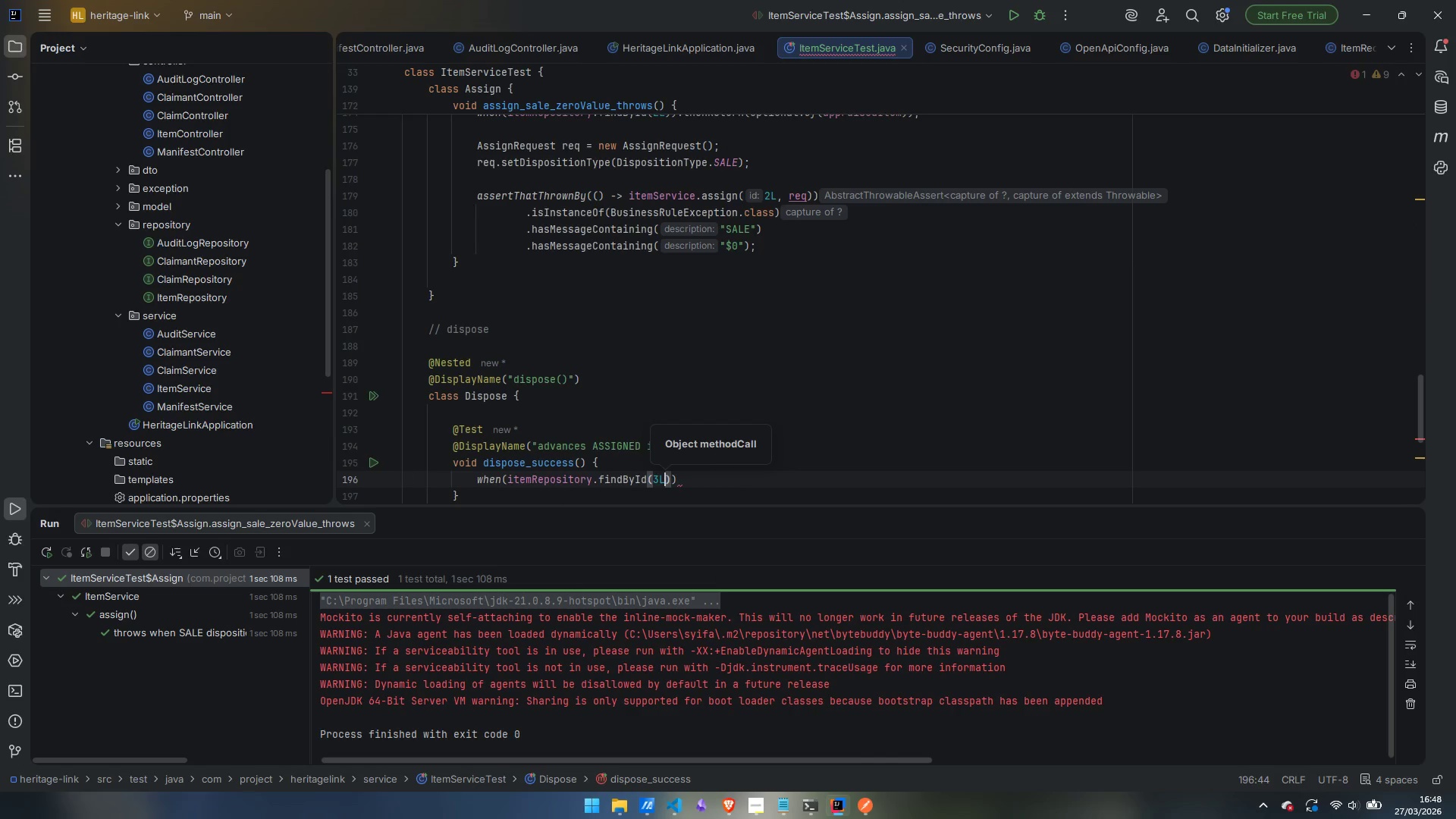 
key(ArrowRight)
 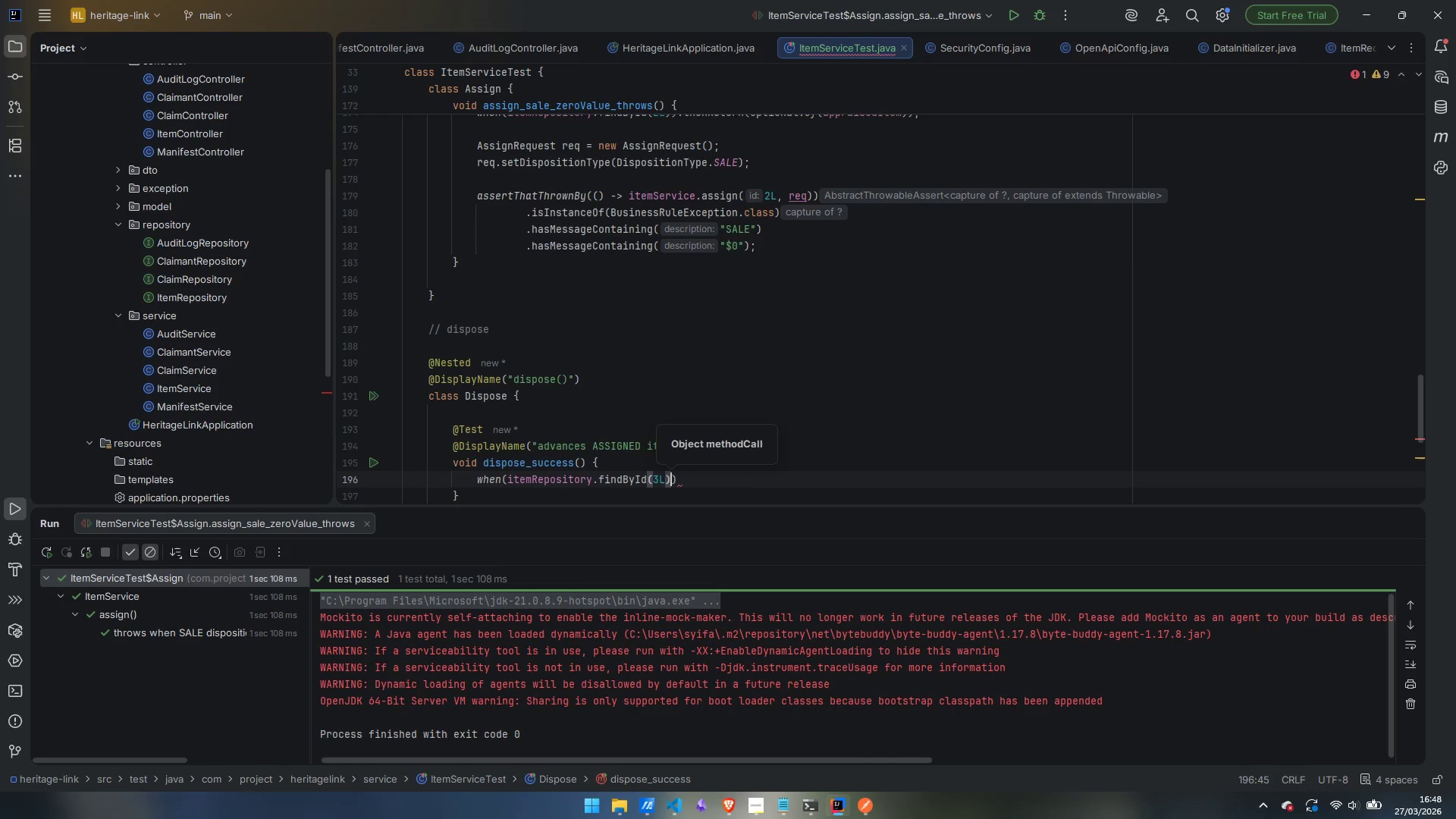 
key(ArrowRight)
 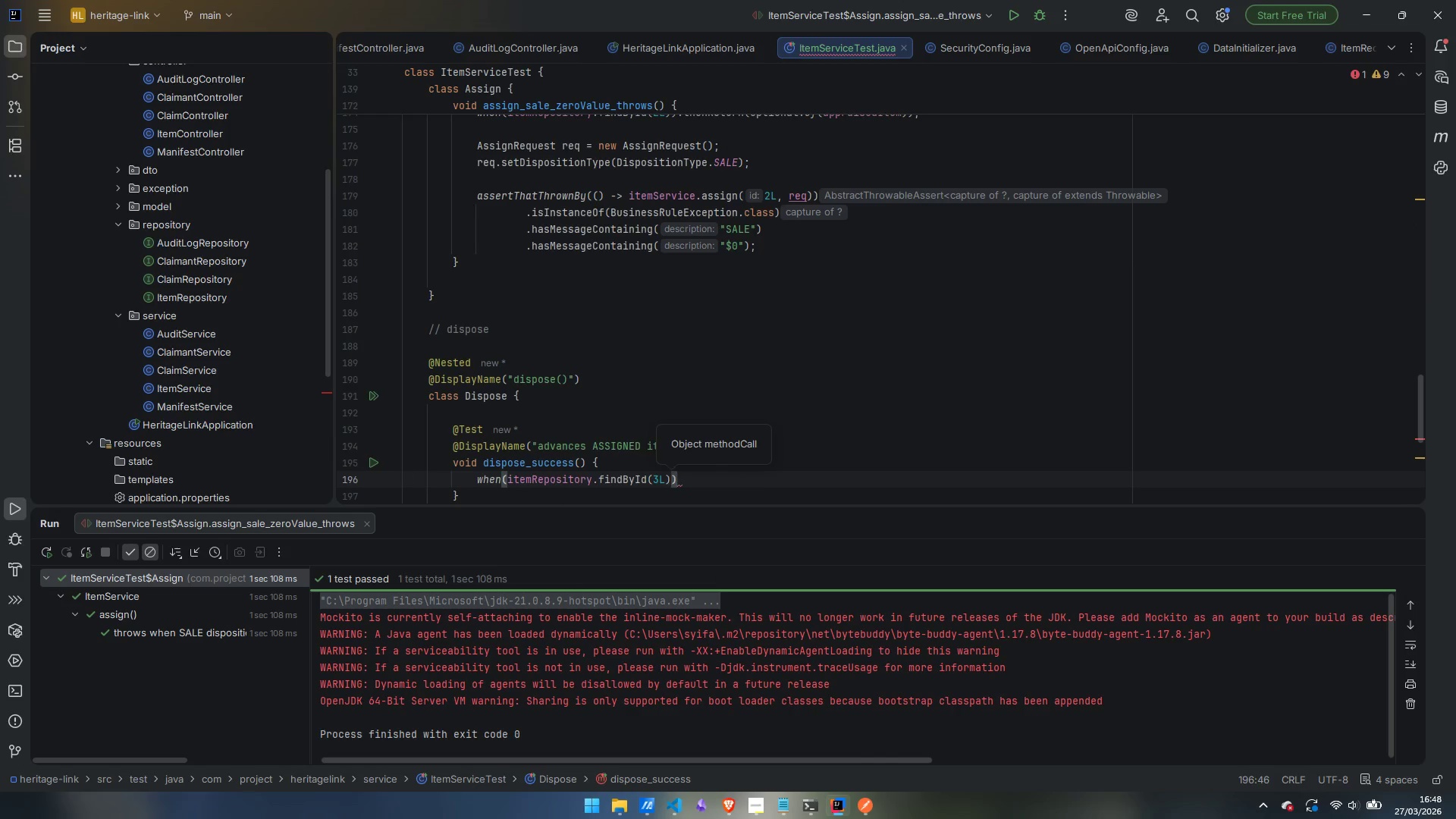 
type(.the)
 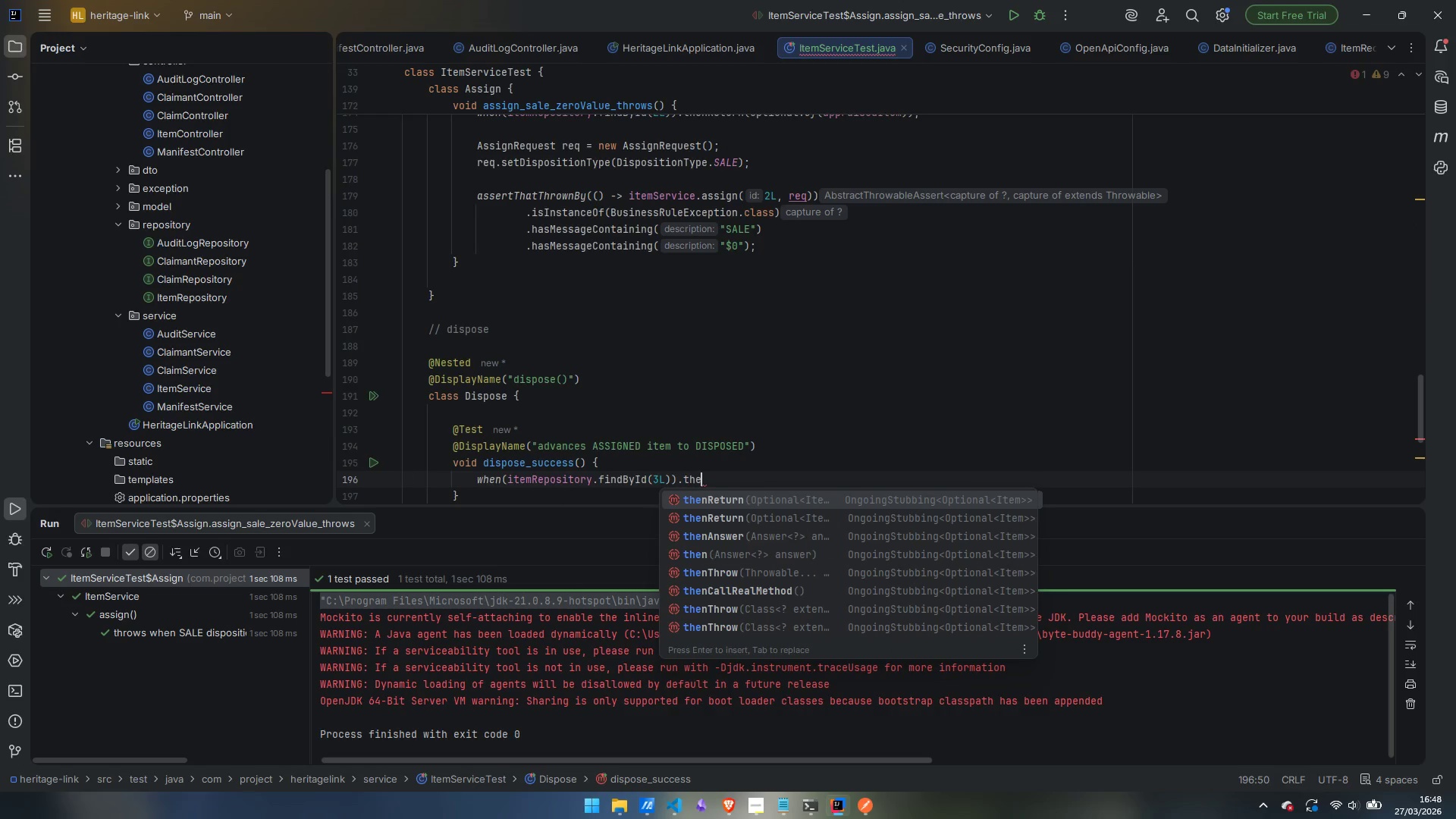 
key(Enter)
 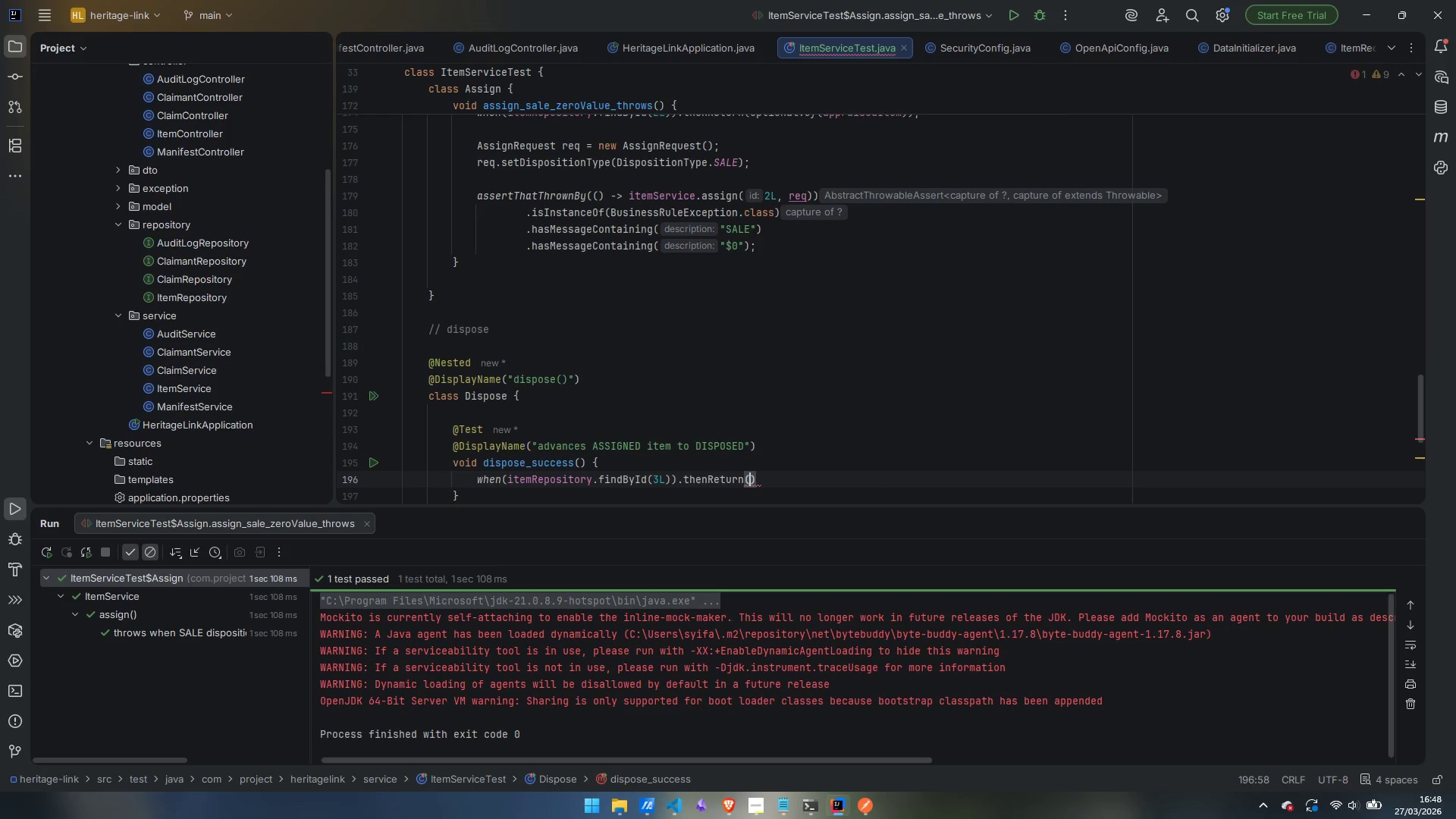 
type(OP)
 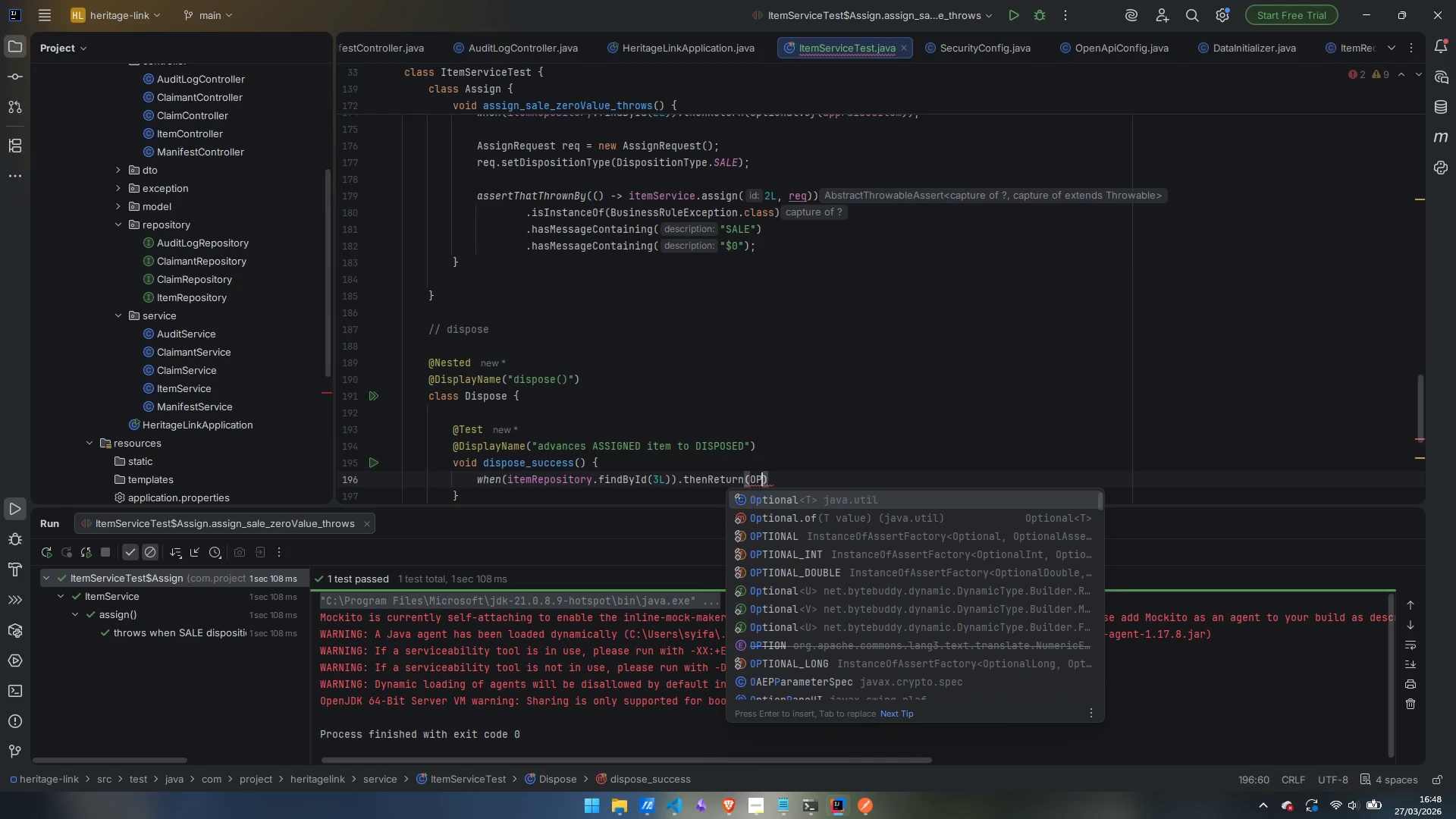 
key(ArrowDown)
 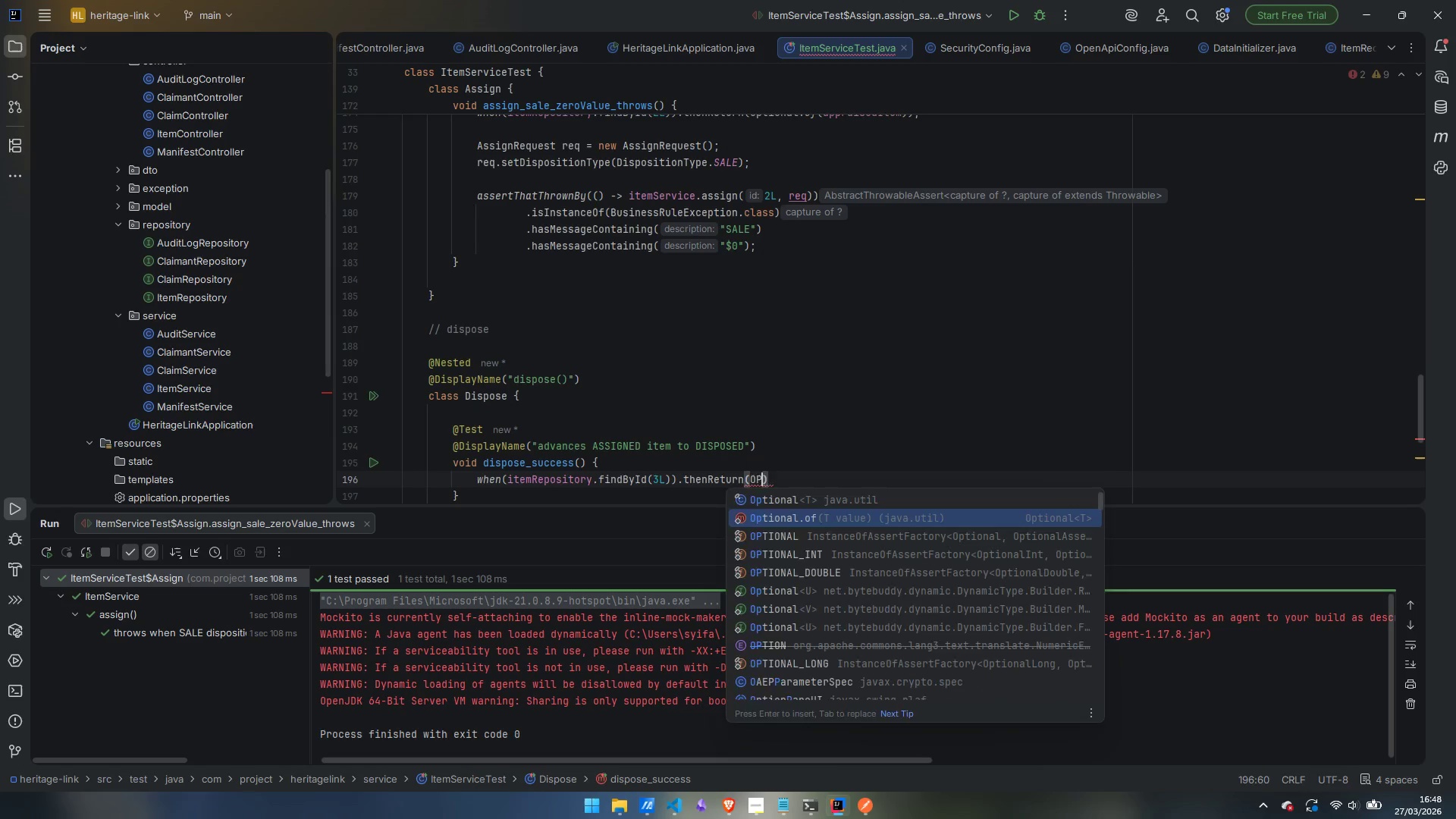 
key(Enter)
 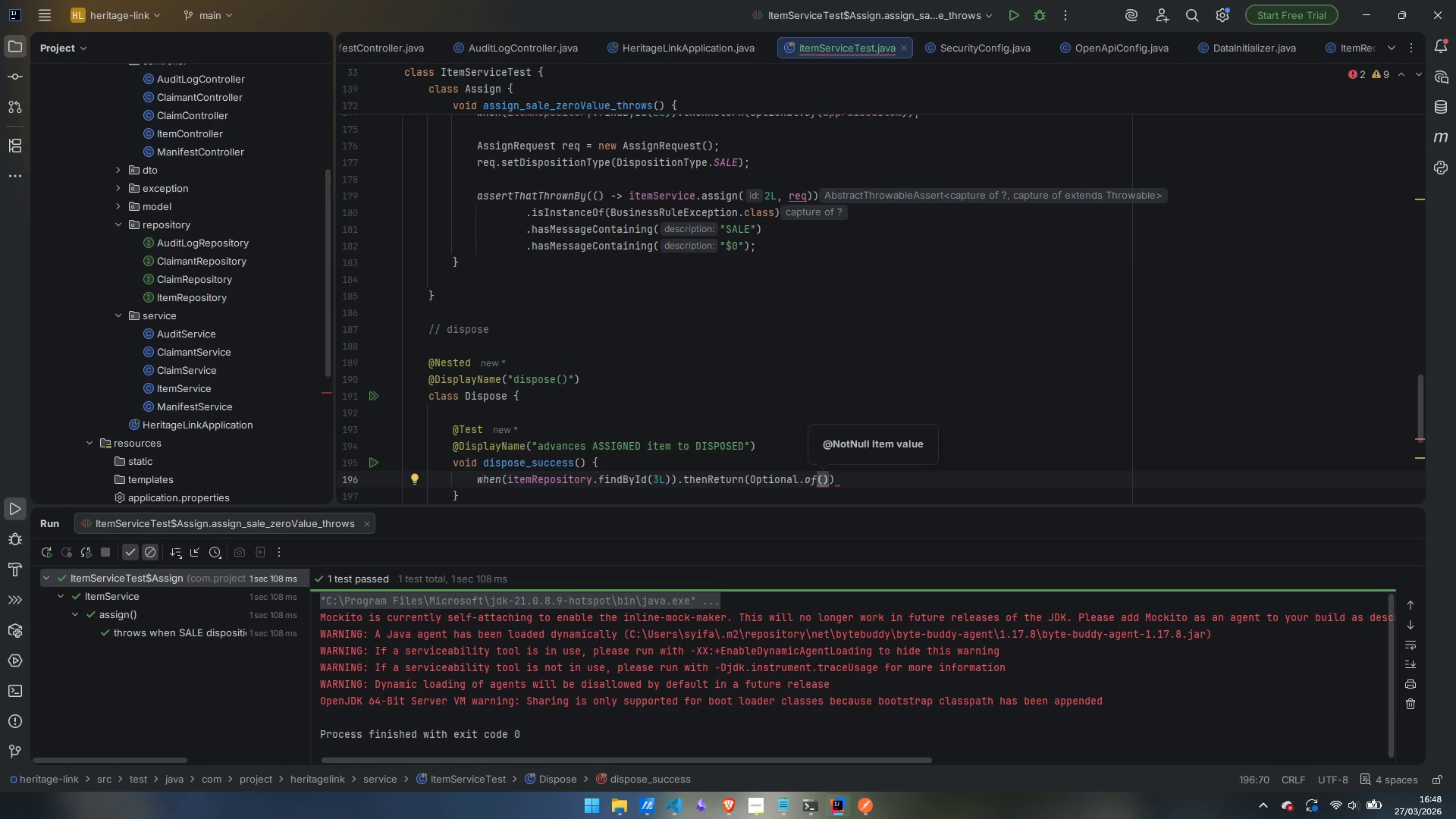 
type(ass)
 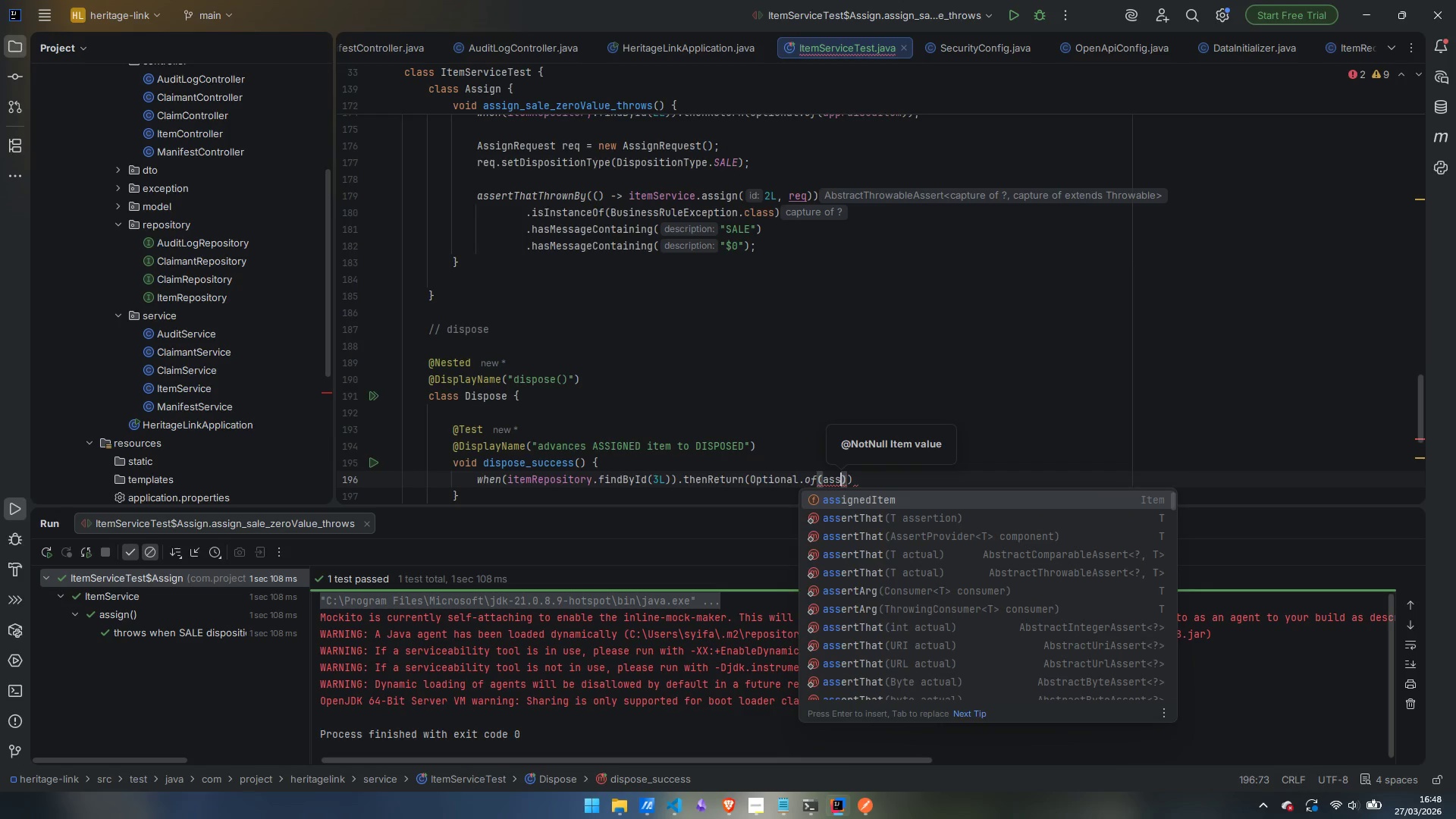 
key(Enter)
 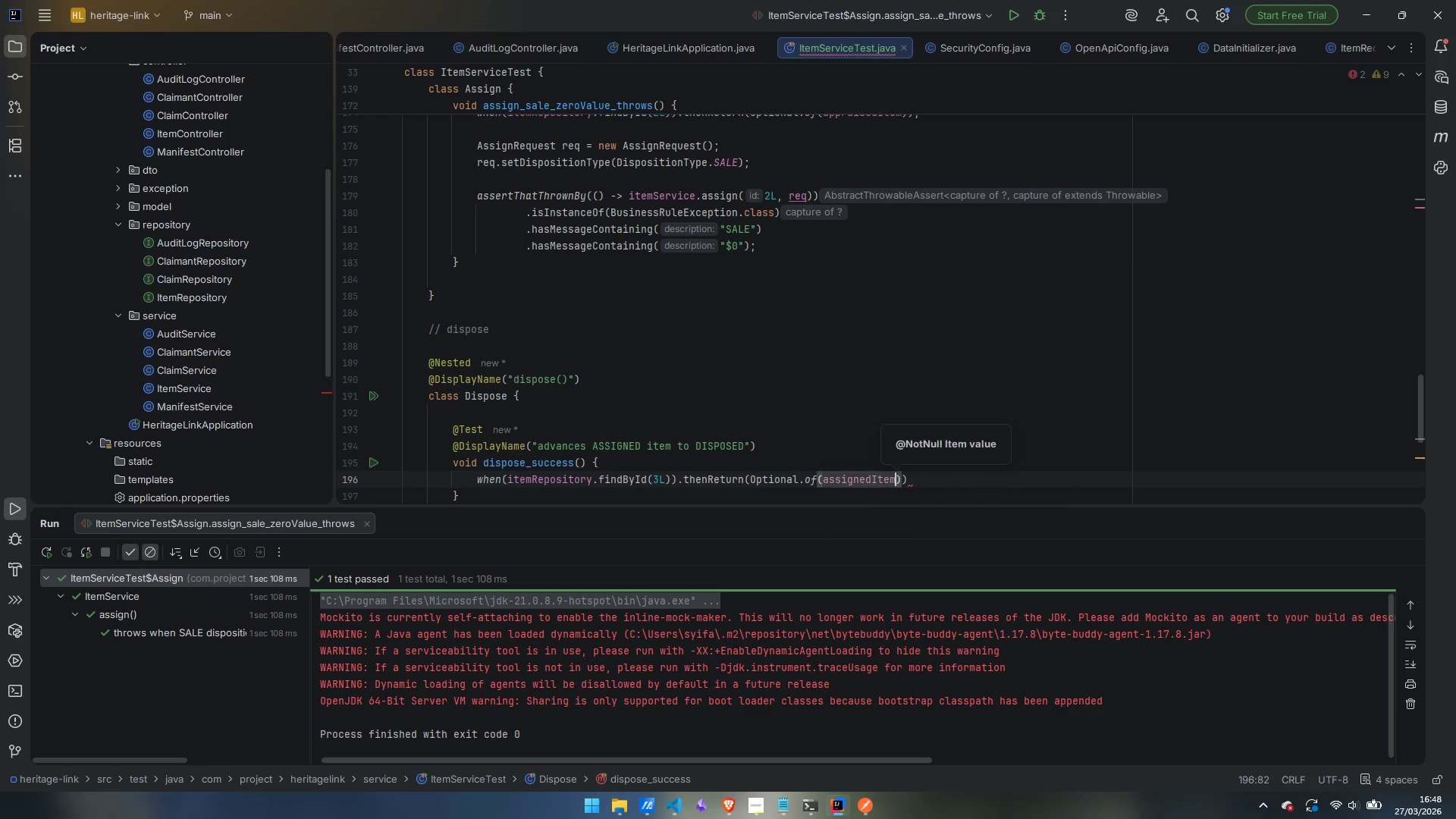 
key(ArrowRight)
 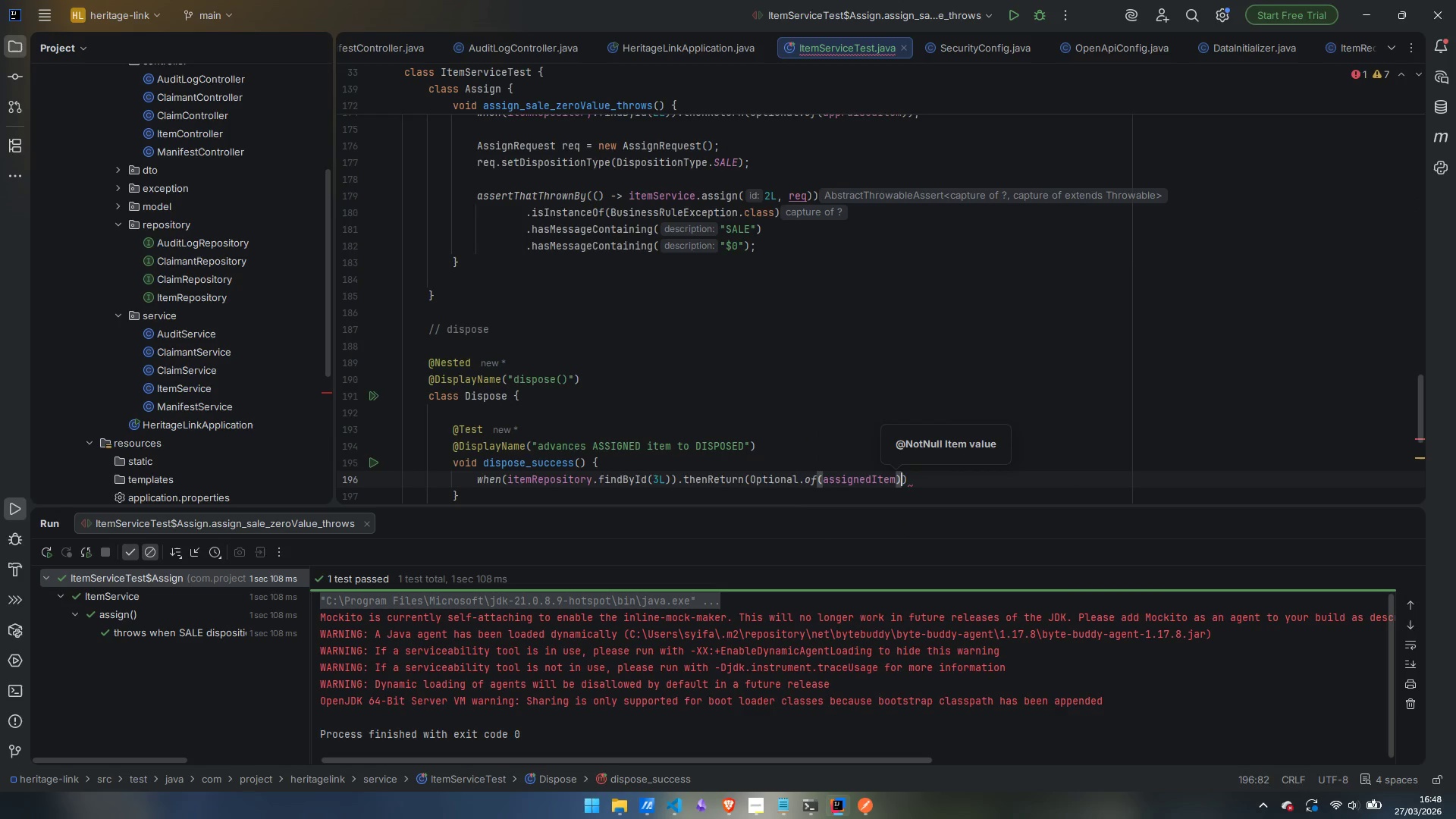 
key(ArrowRight)
 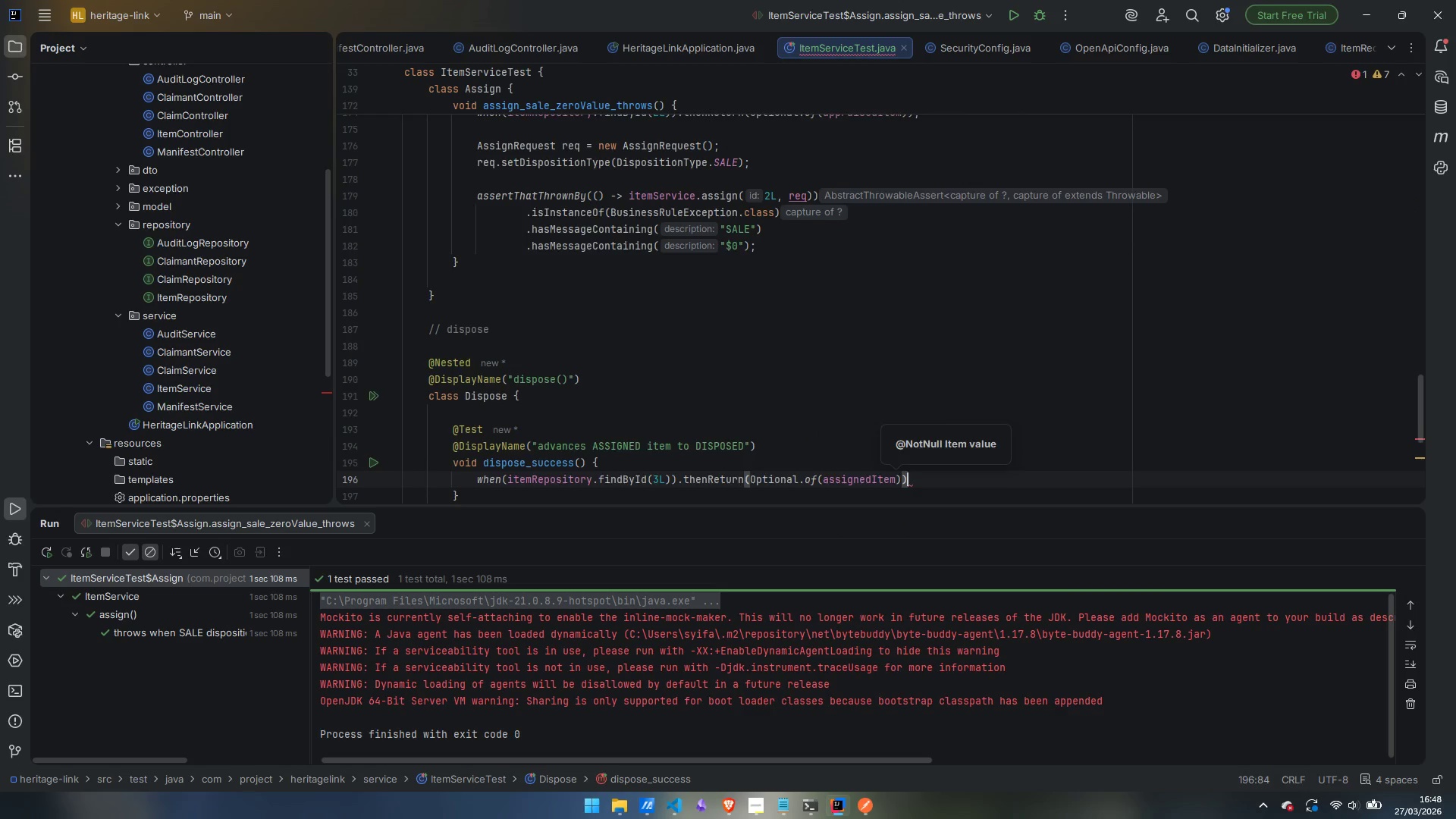 
key(Enter)
 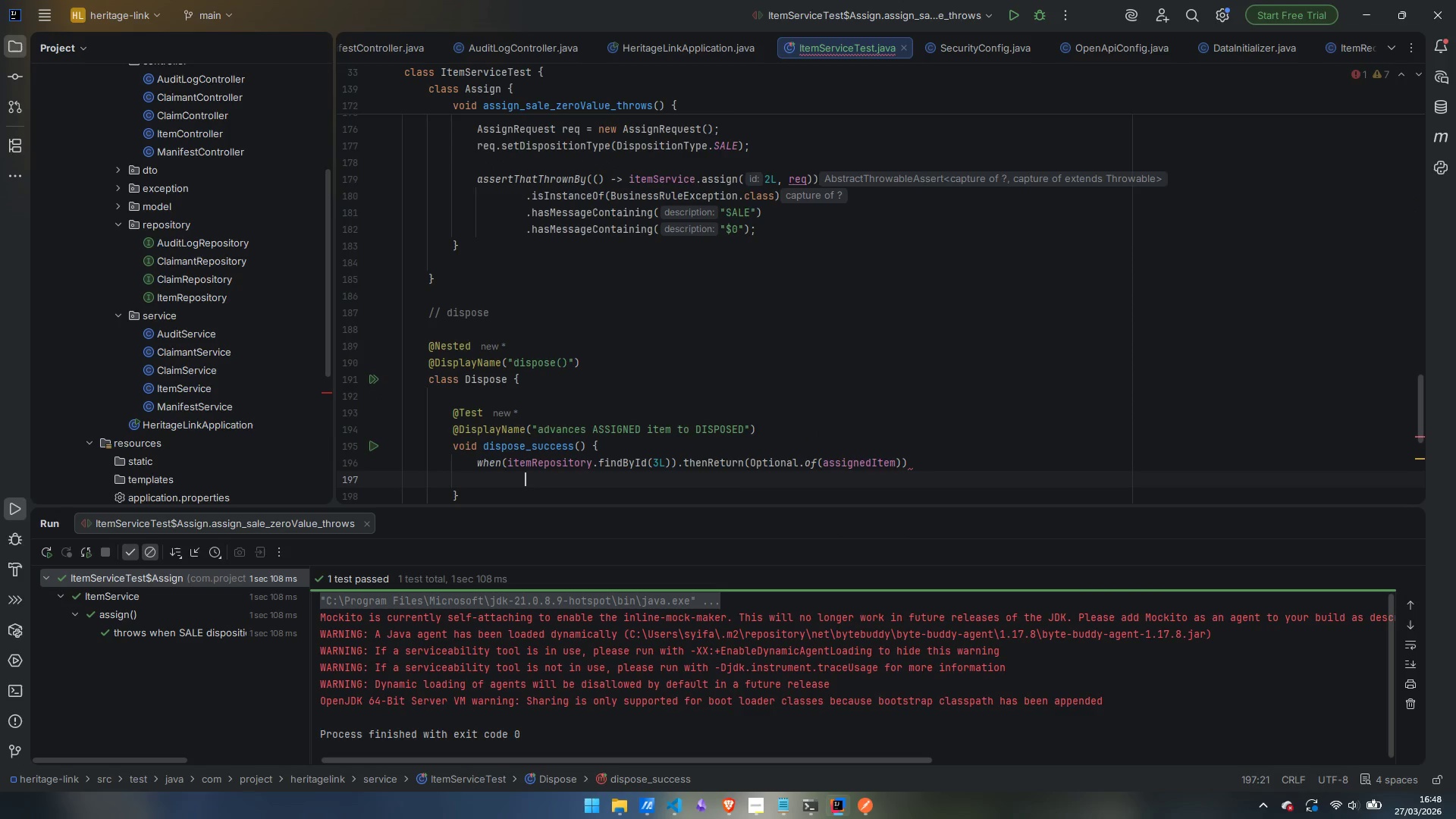 
key(Control+Backspace)
 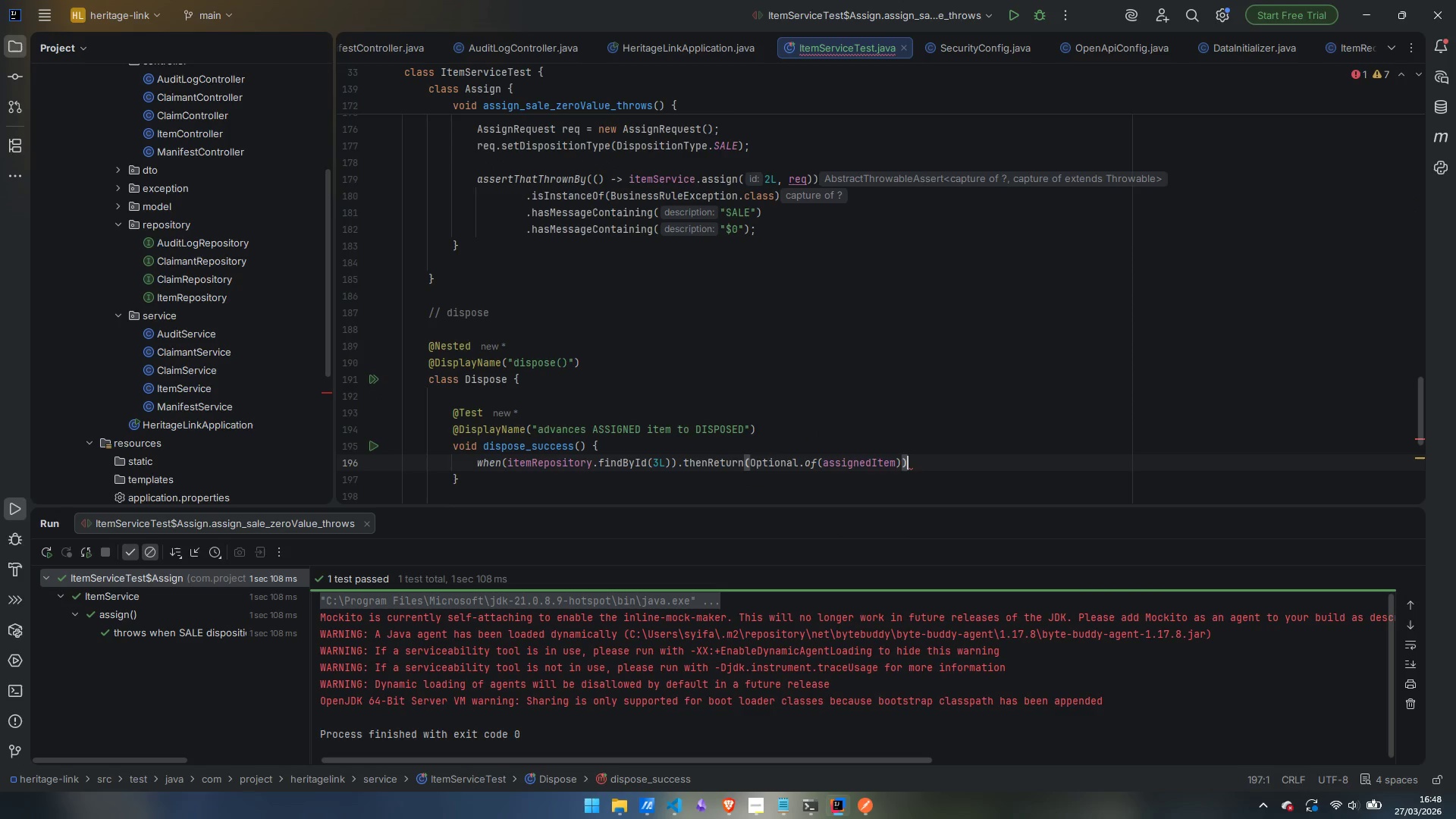 
key(Control+Backspace)
 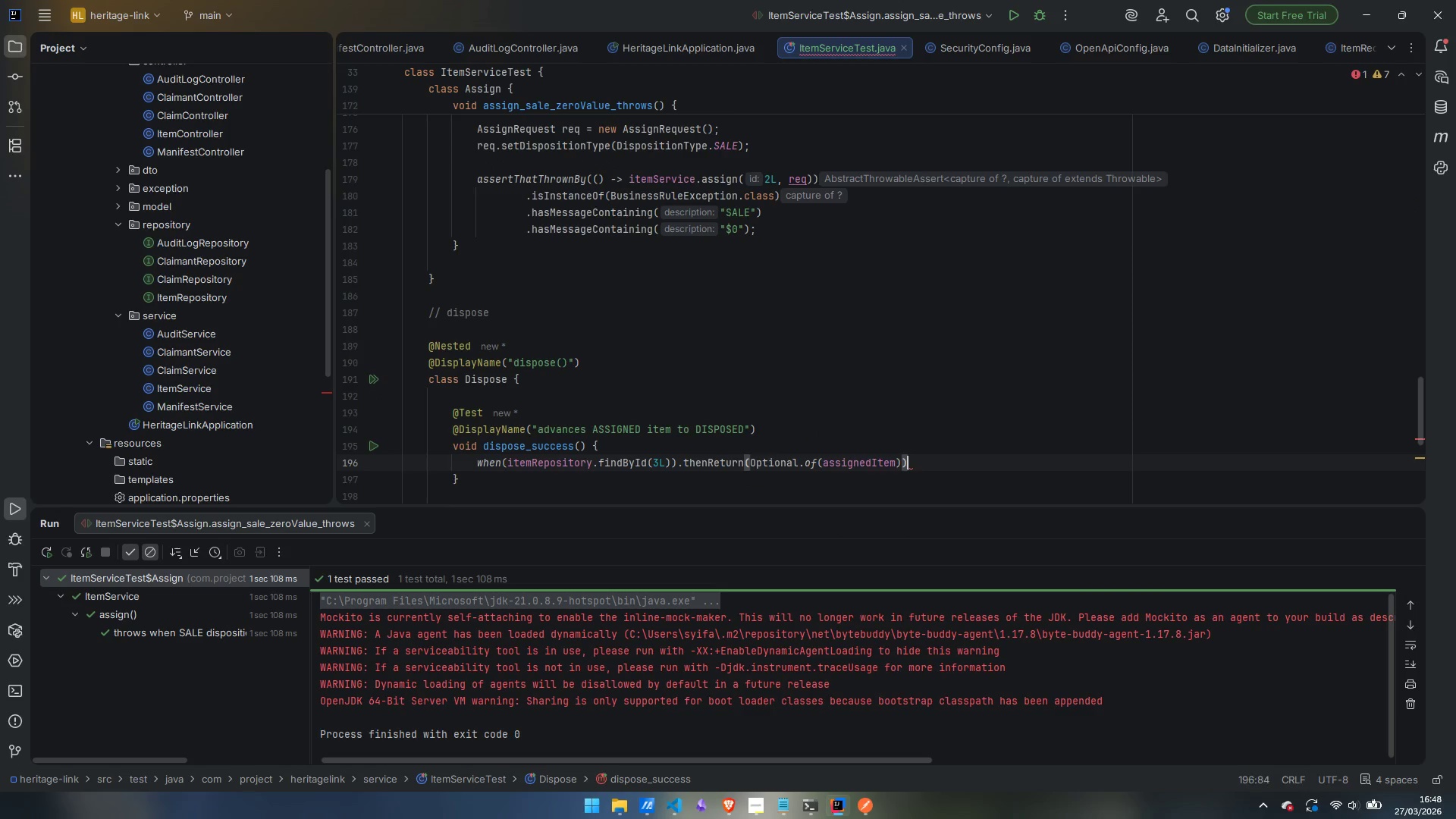 
key(Backspace)
 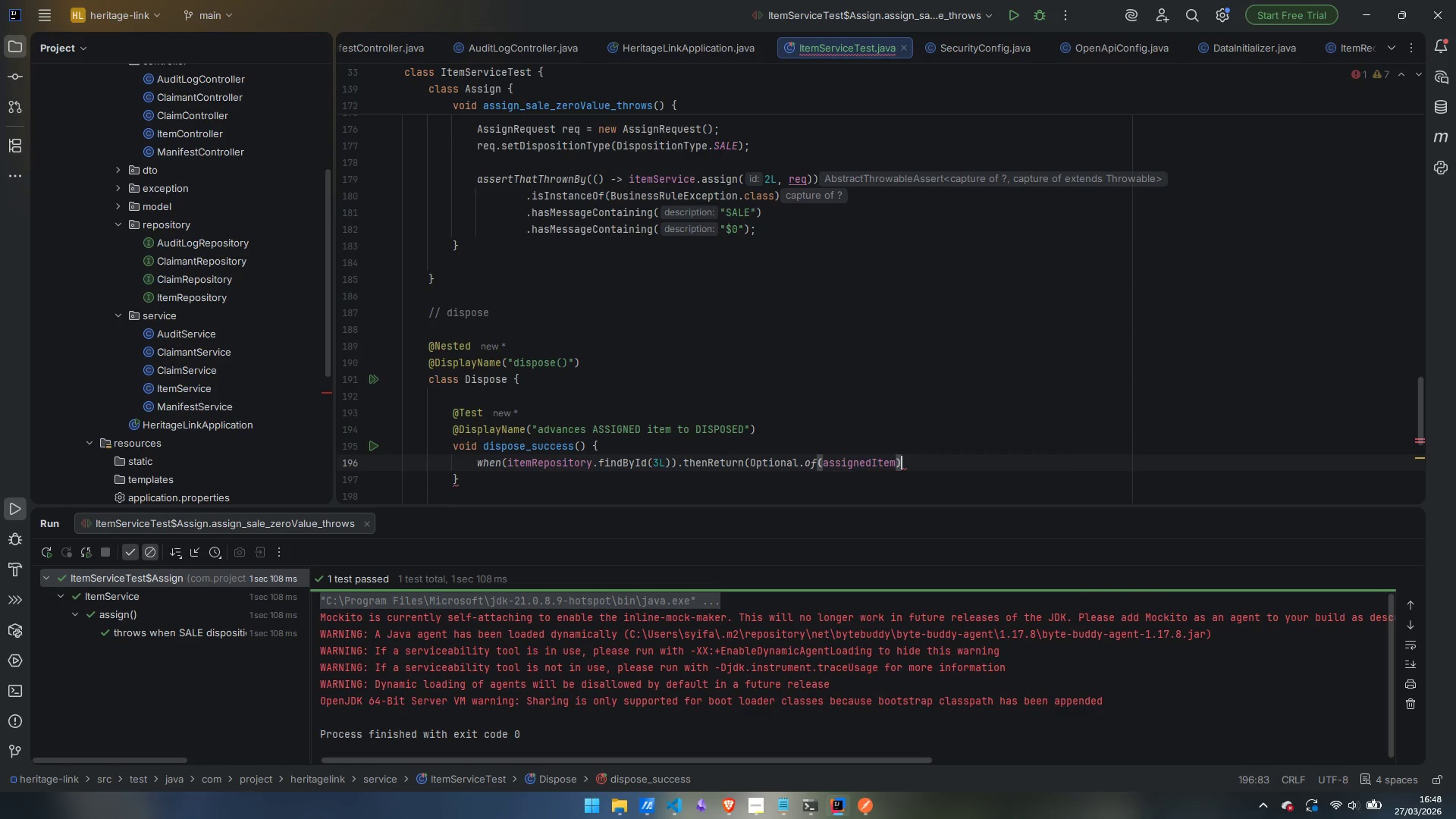 
key(Shift+0)
 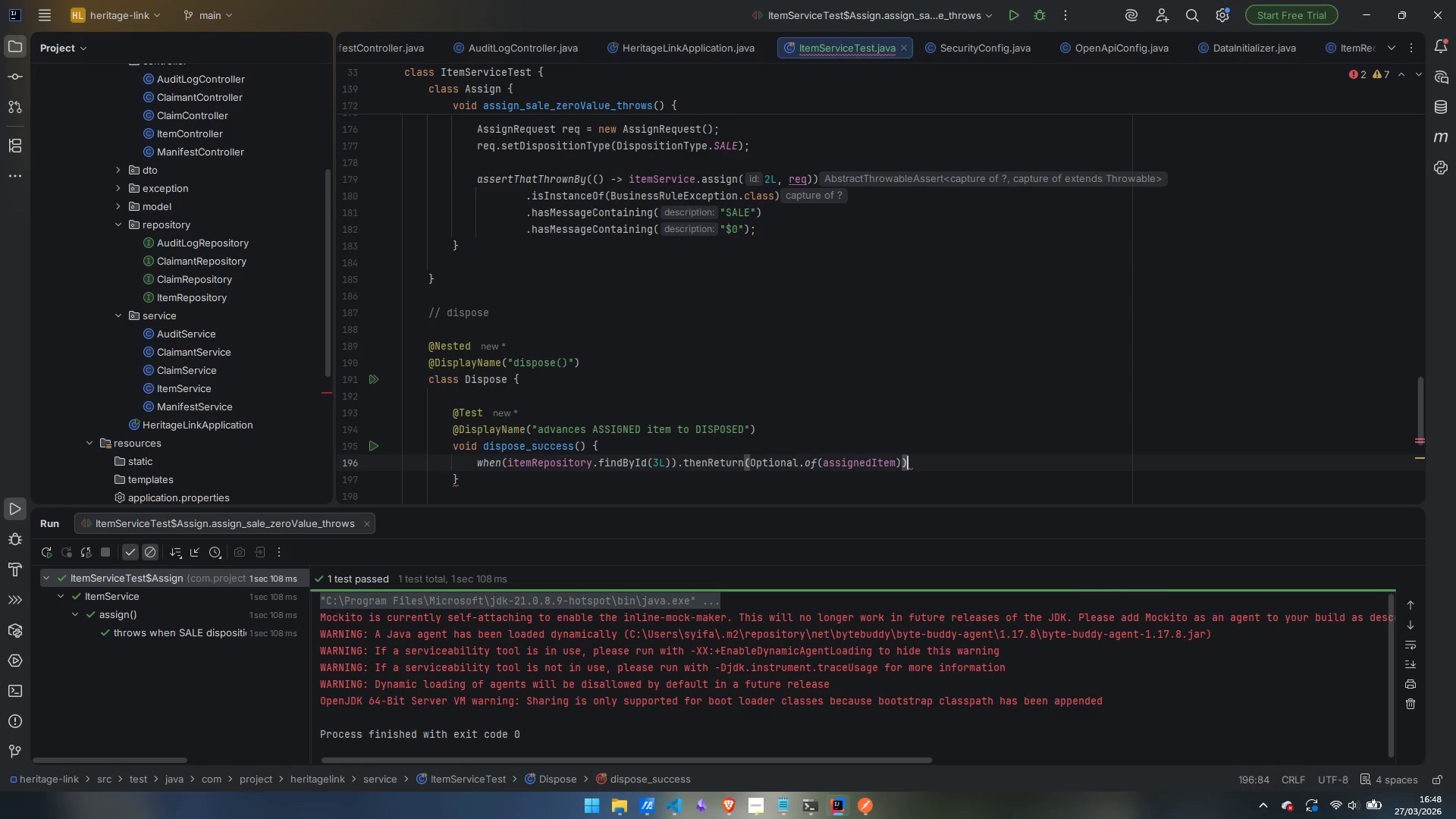 
key(Semicolon)
 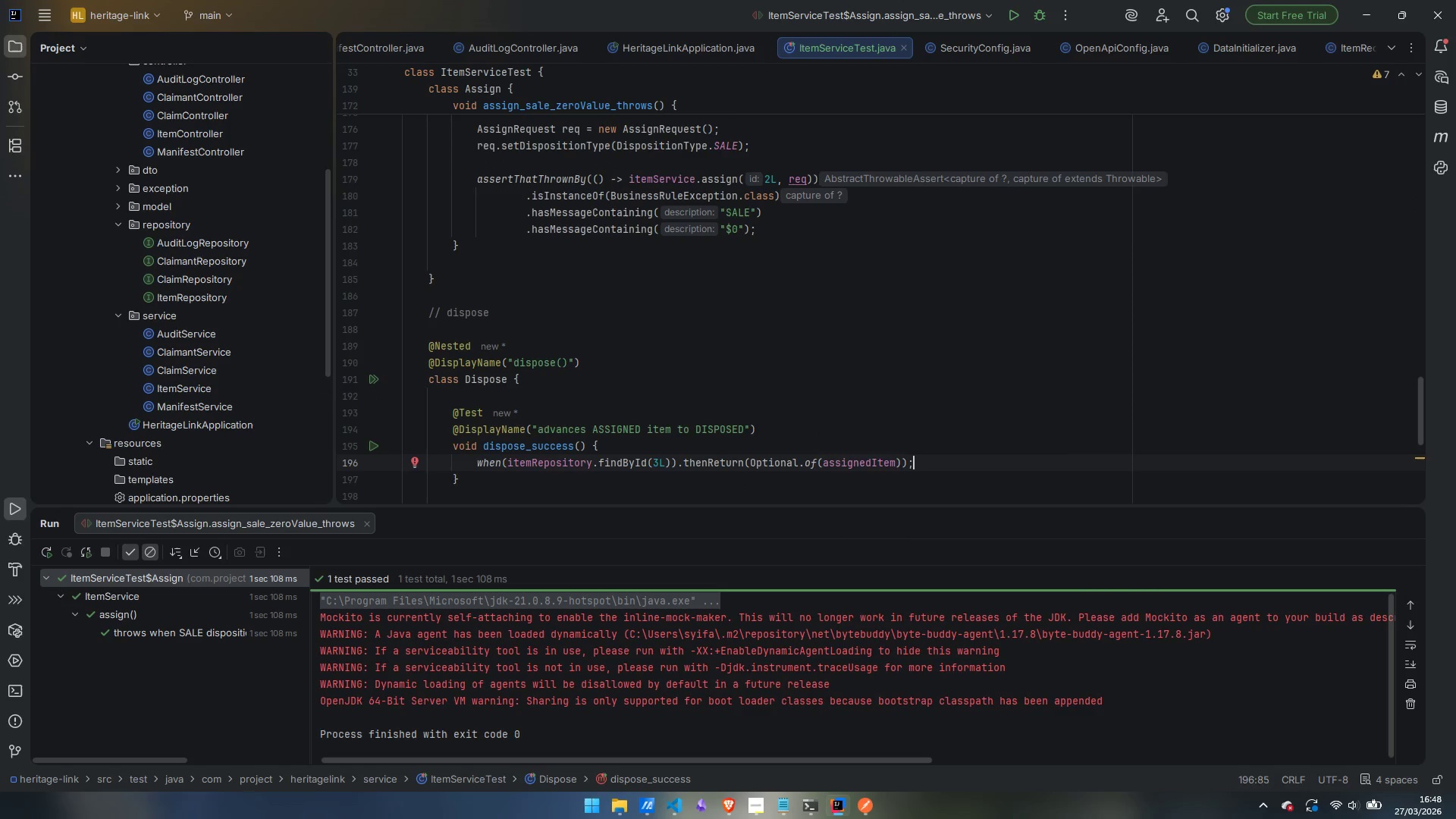 
key(Enter)
 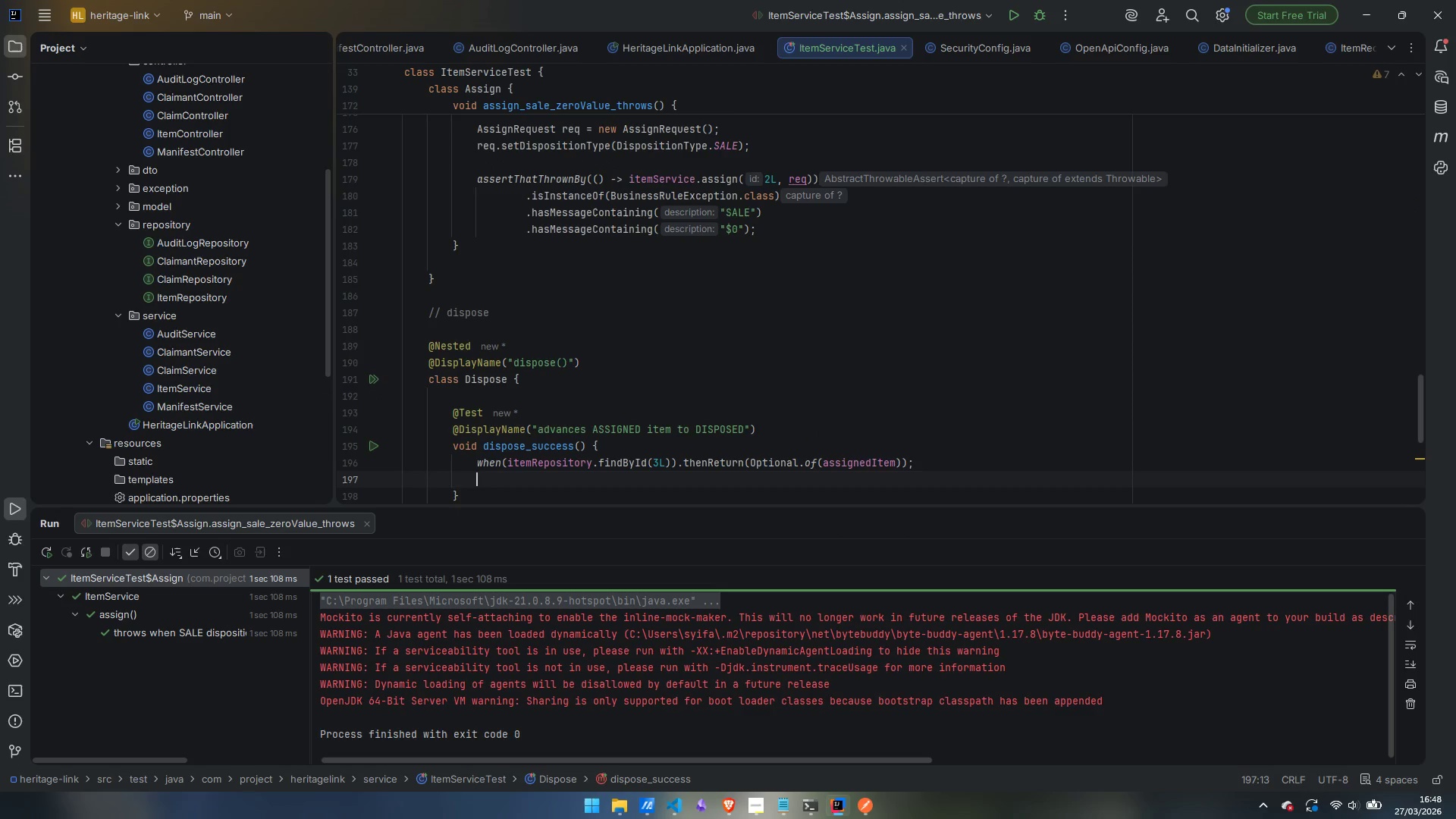 
type(we)
key(Backspace)
 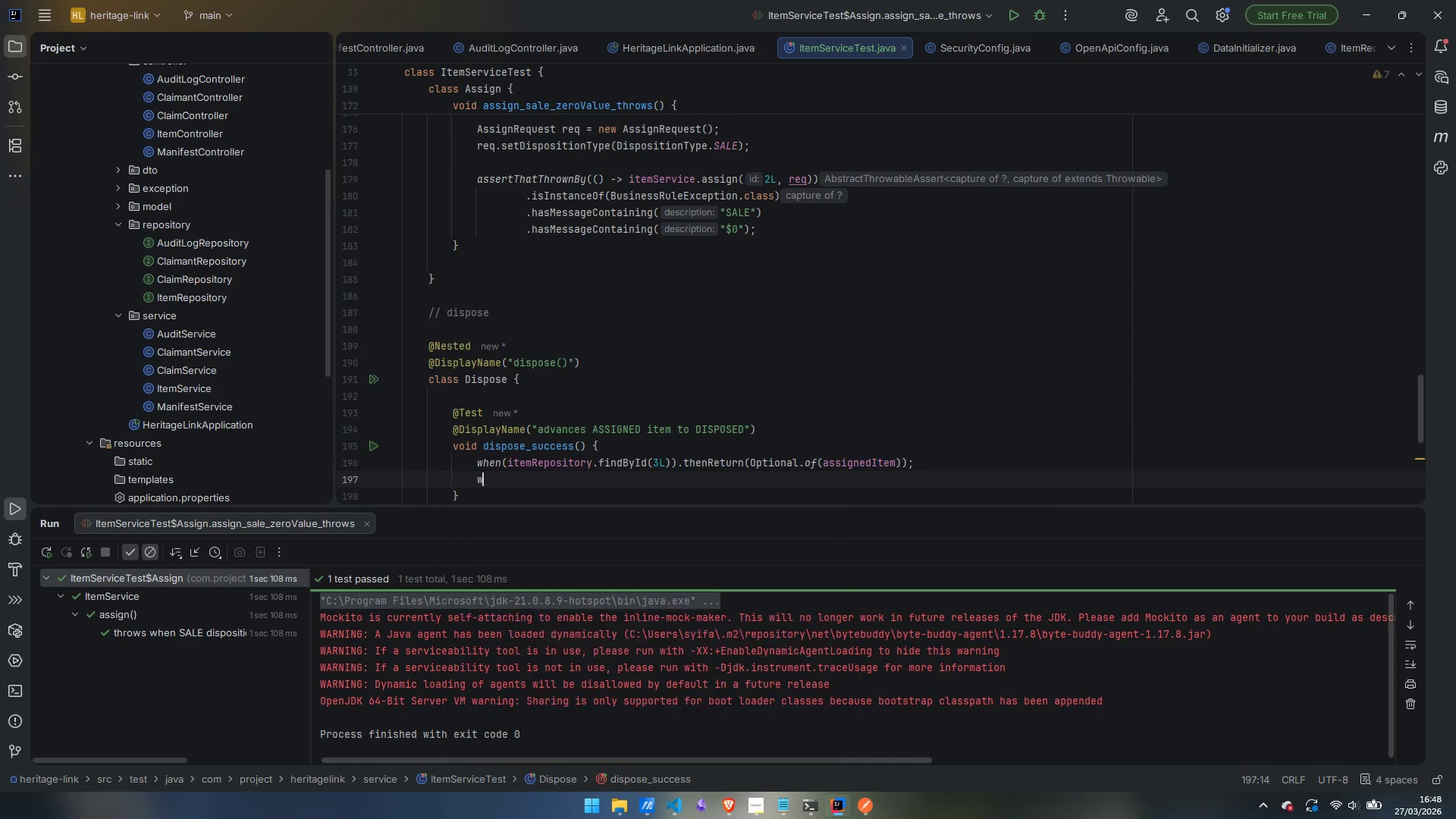 
key(Enter)
 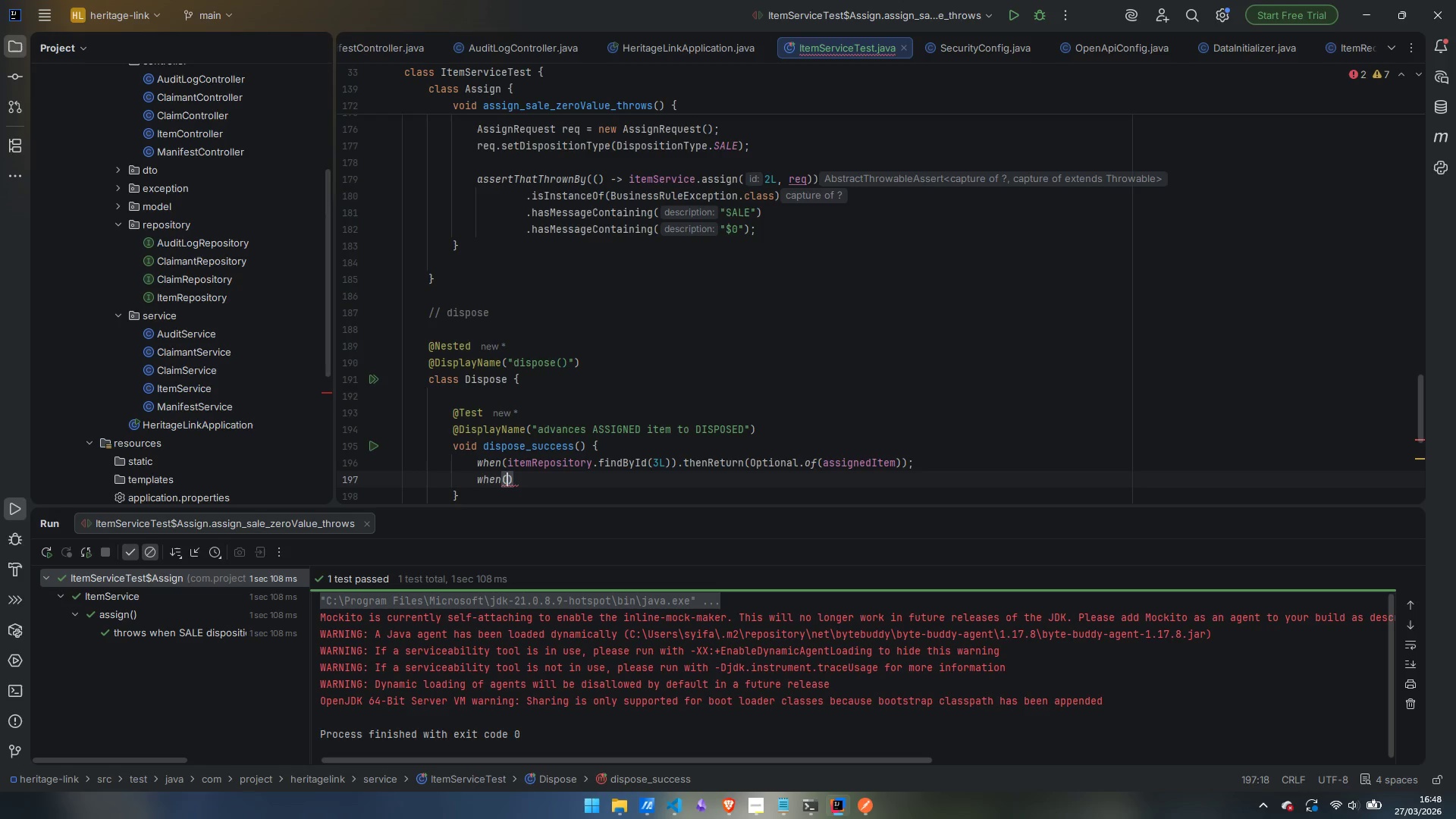 
type(ite)
 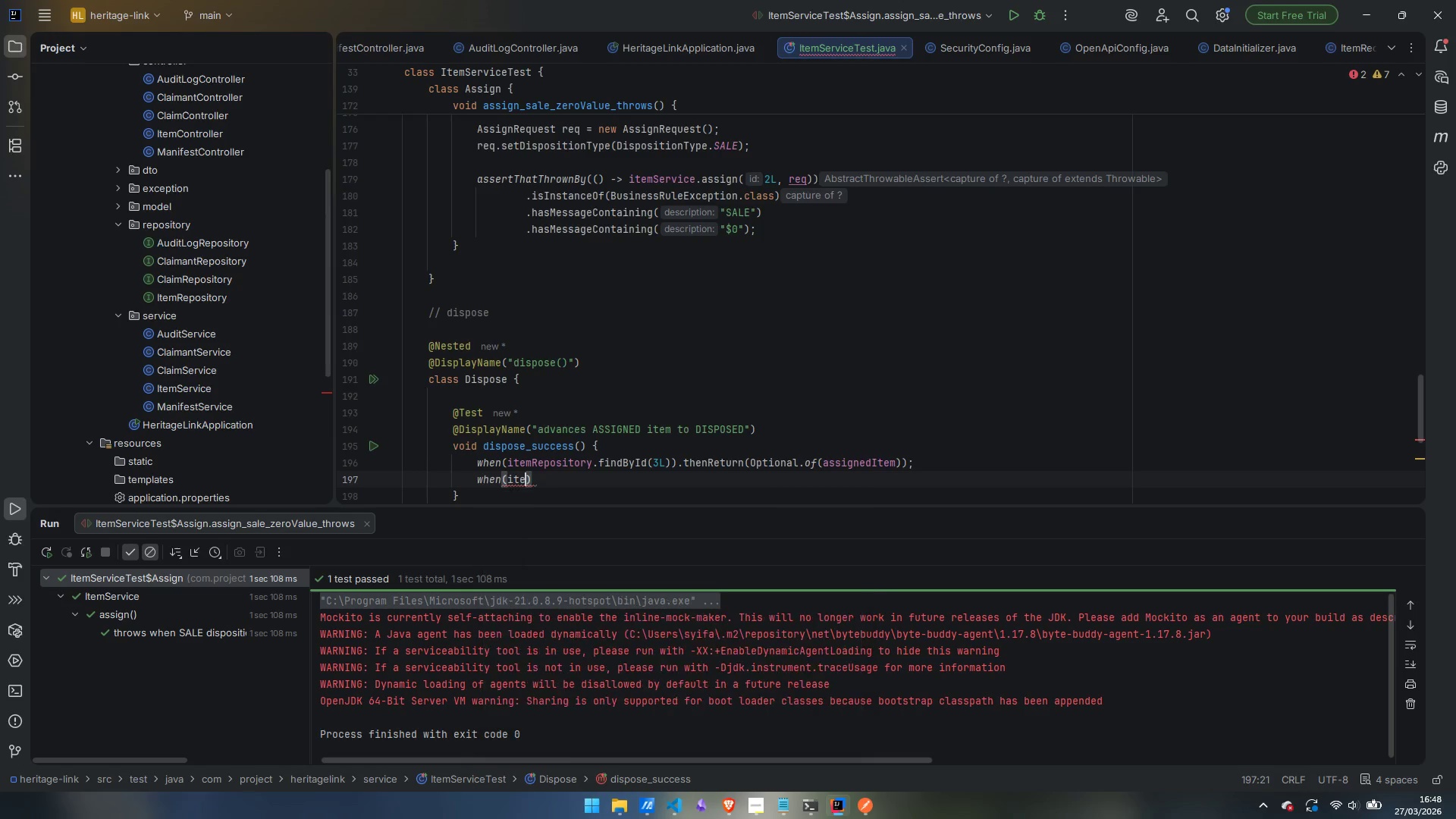 
key(Enter)
 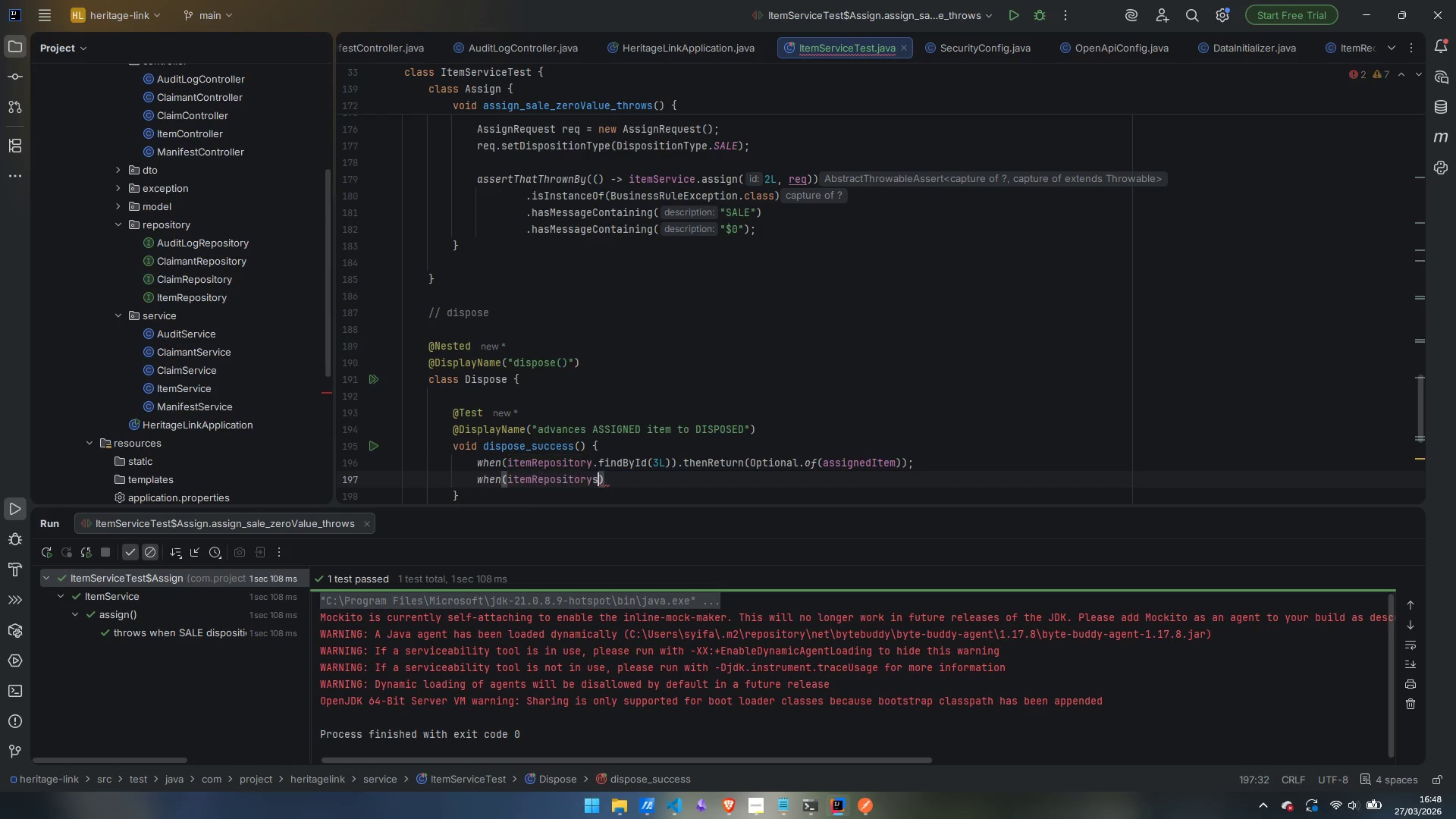 
type(sa)
key(Backspace)
key(Backspace)
type(.sa)
 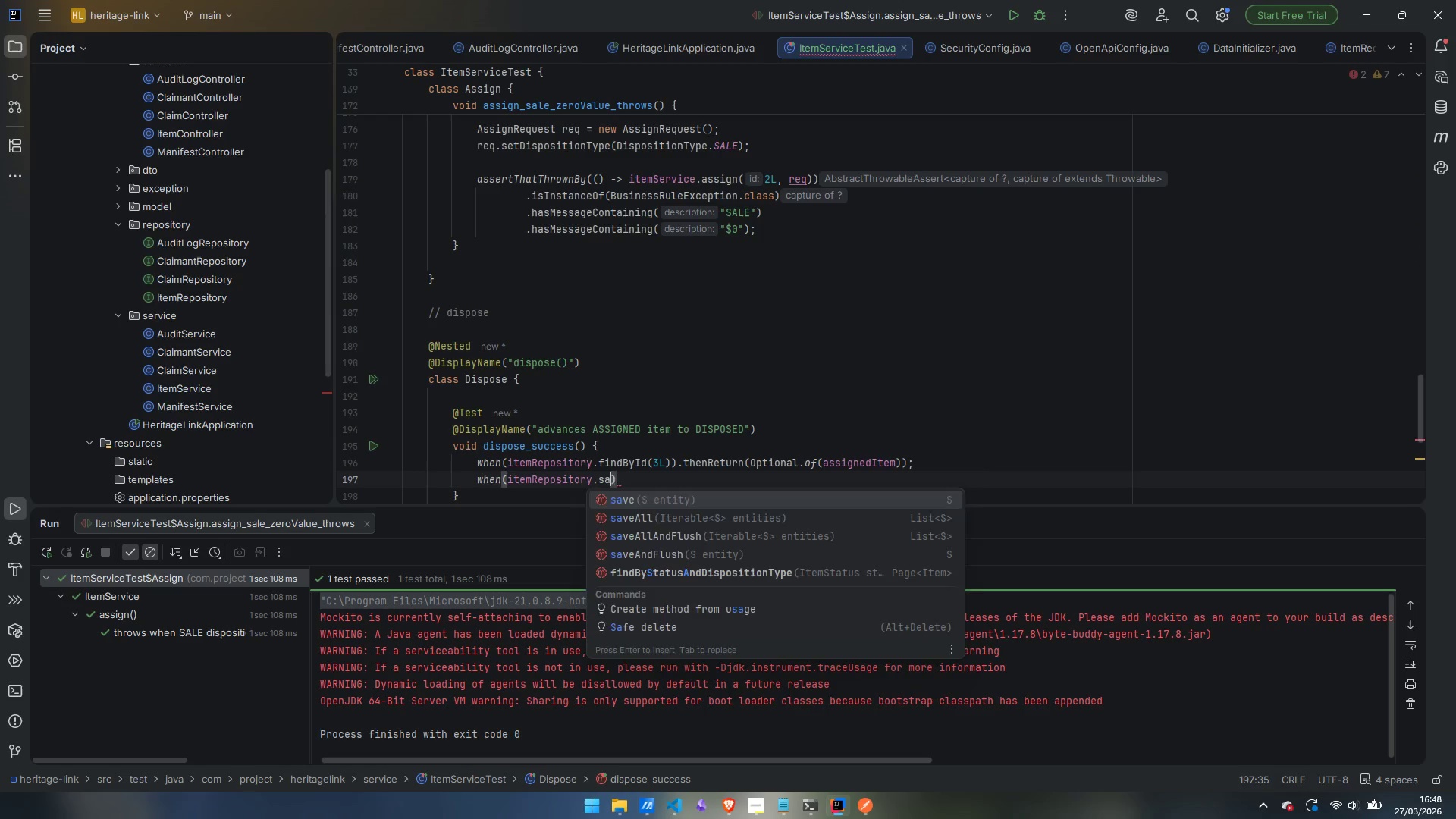 
key(Enter)
 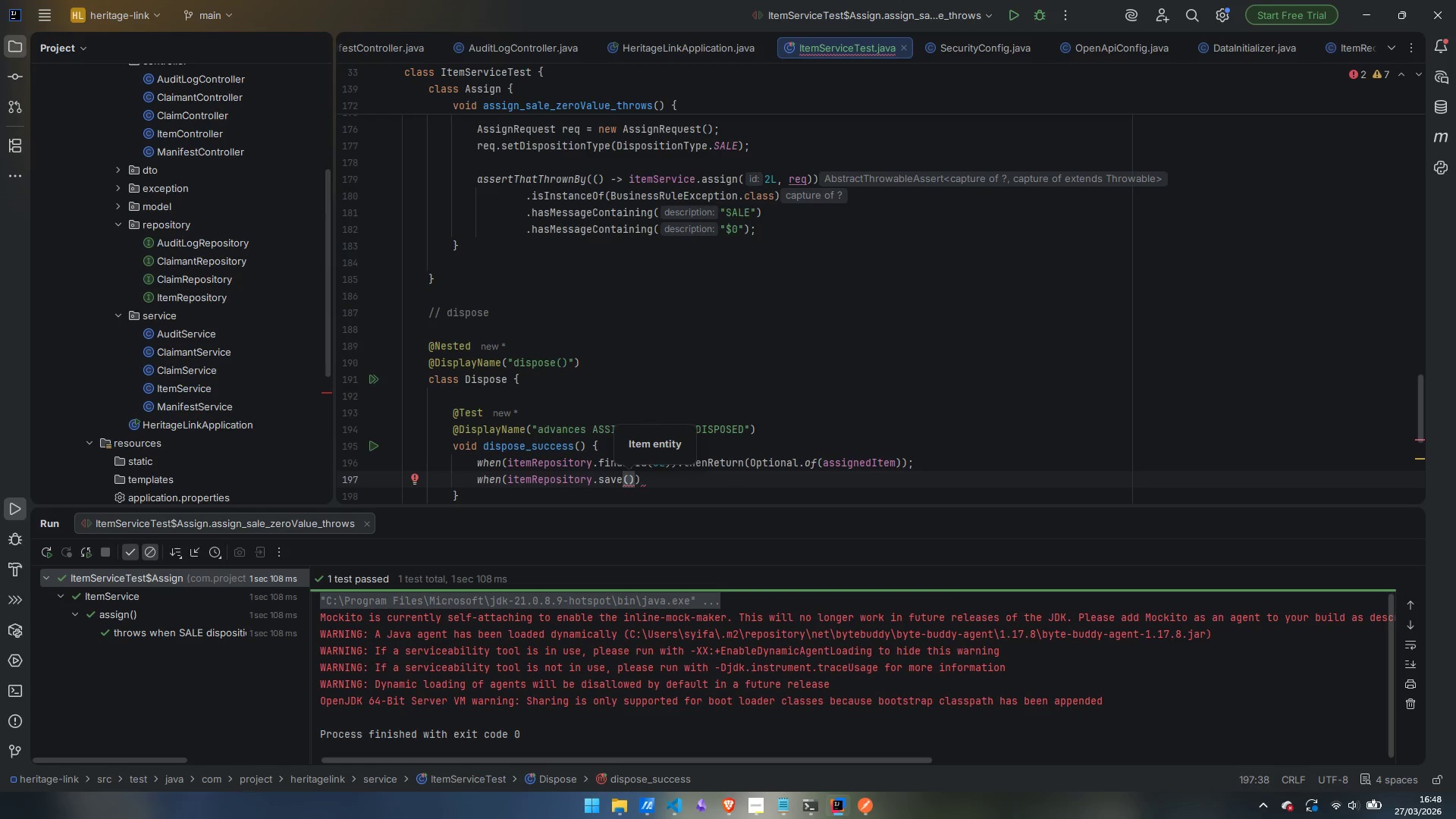 
type(any(Item.c)
 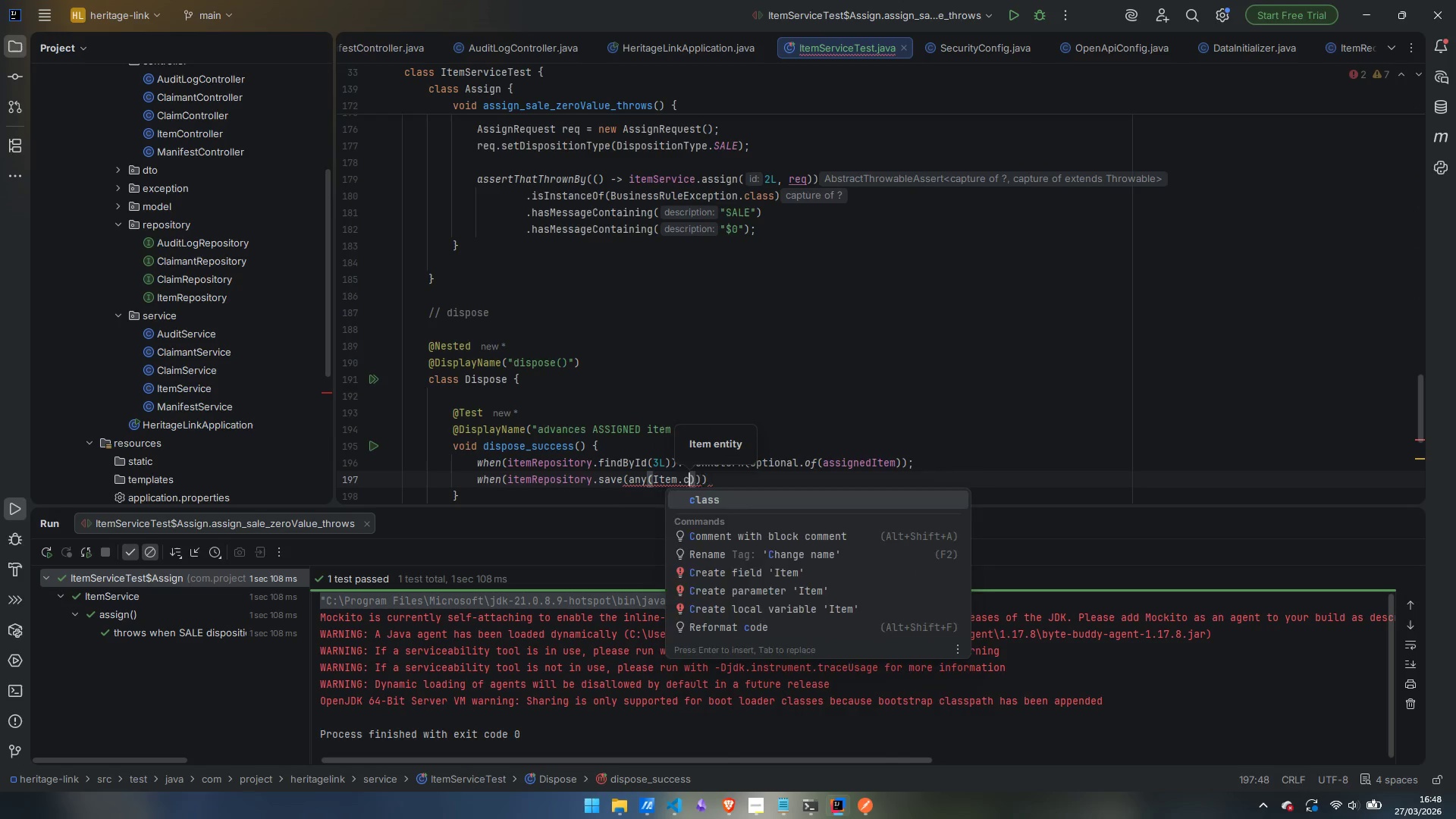 
 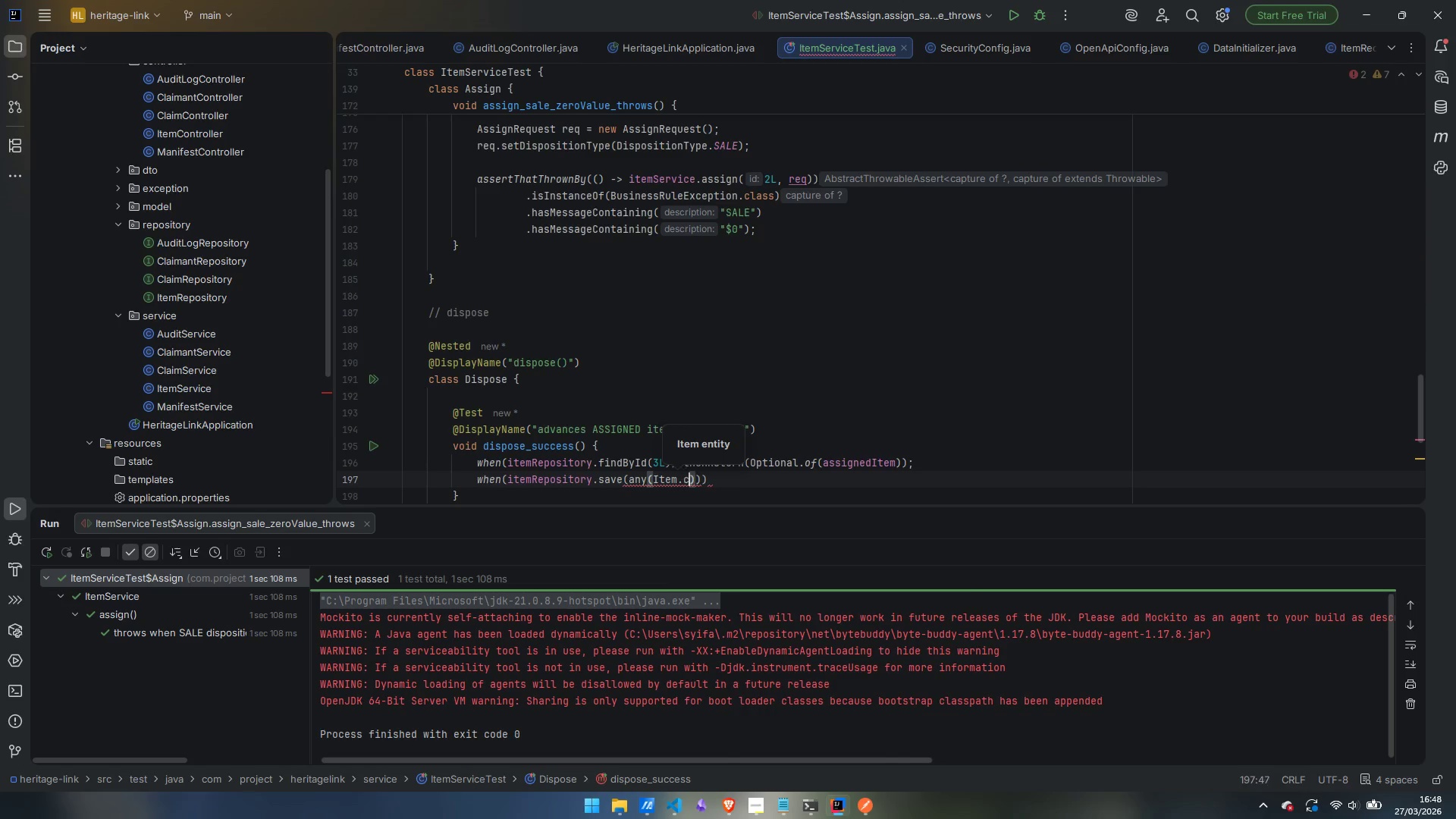 
key(Enter)
 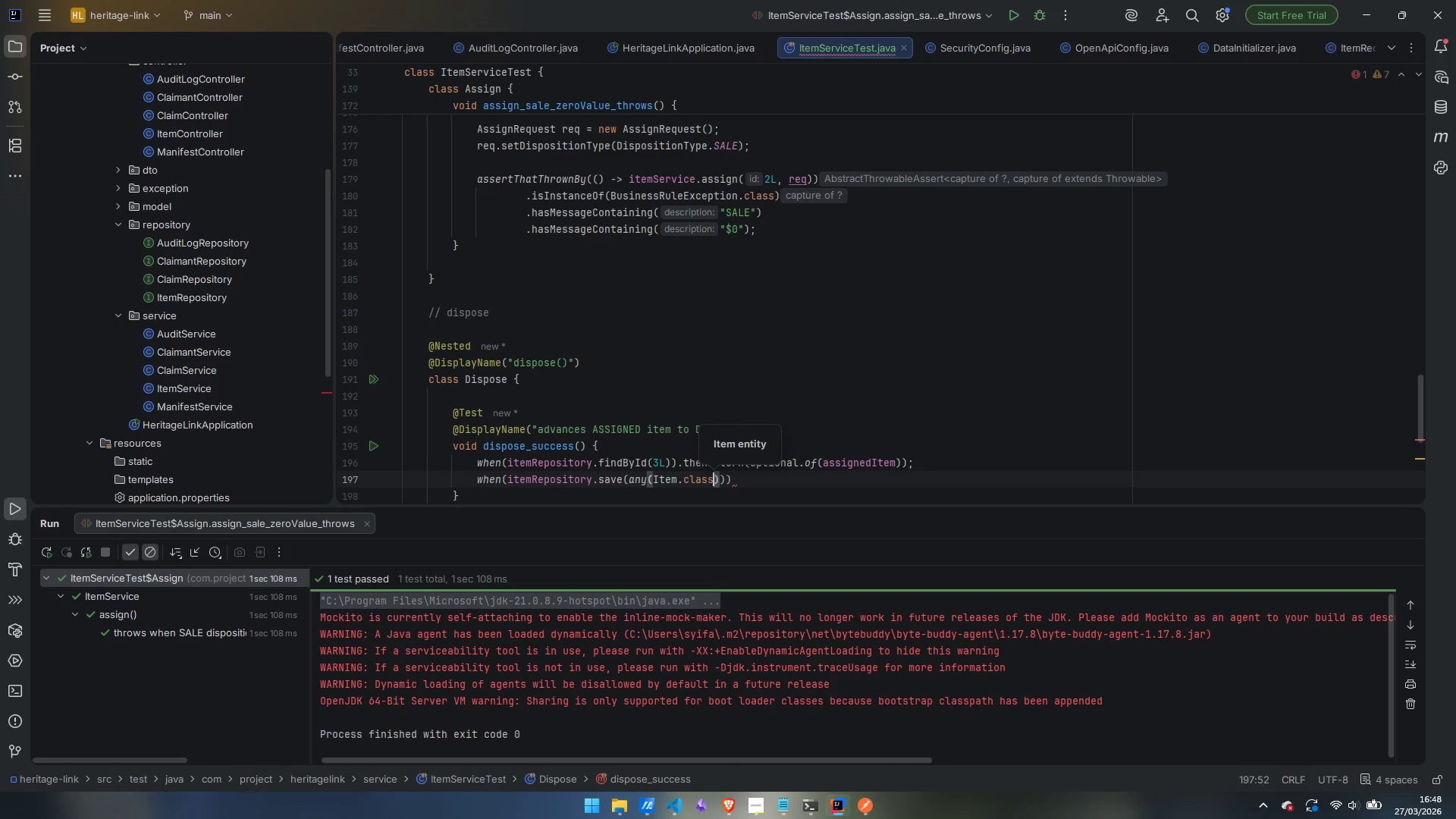 
key(ArrowRight)
 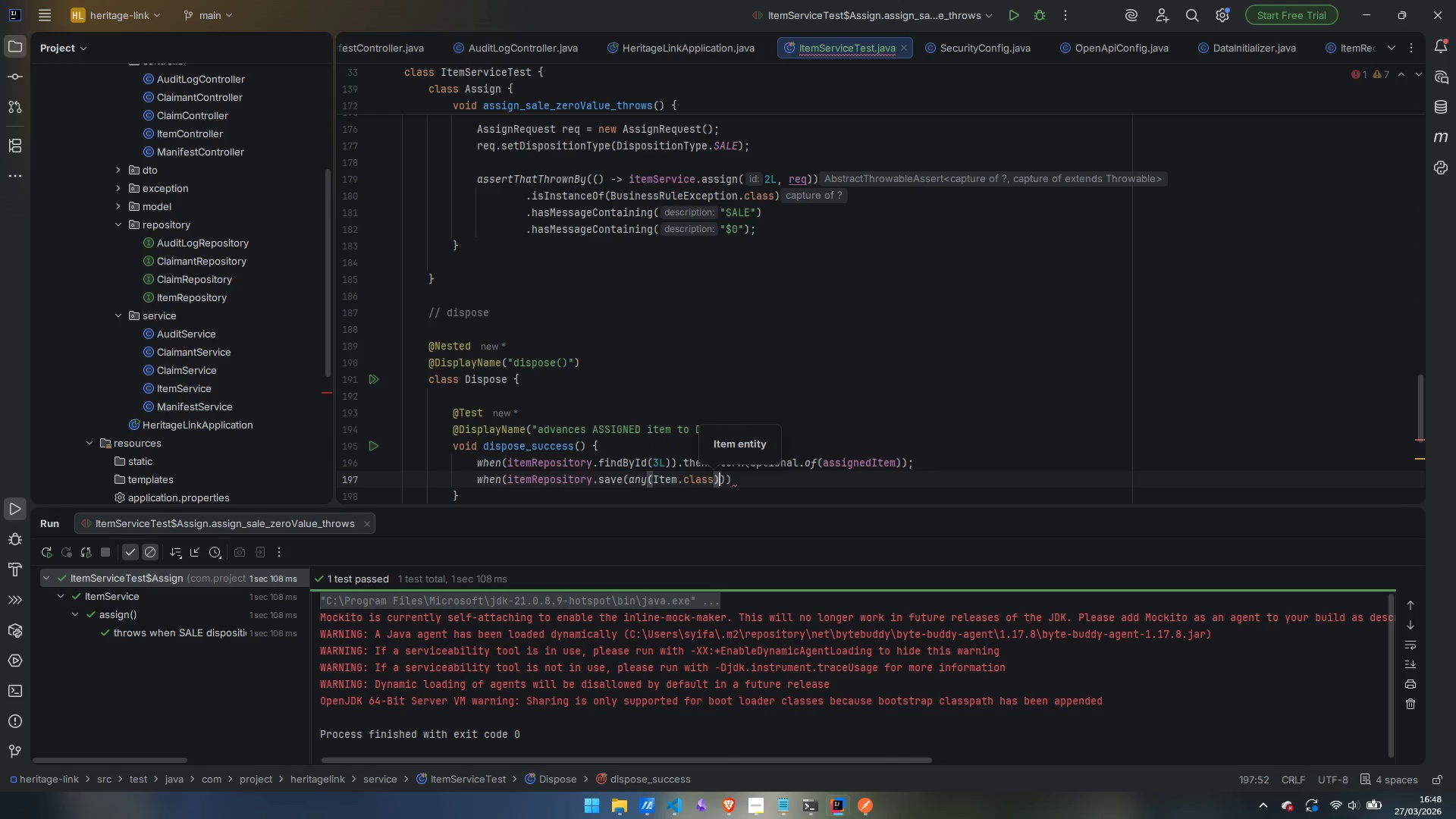 
key(ArrowRight)
 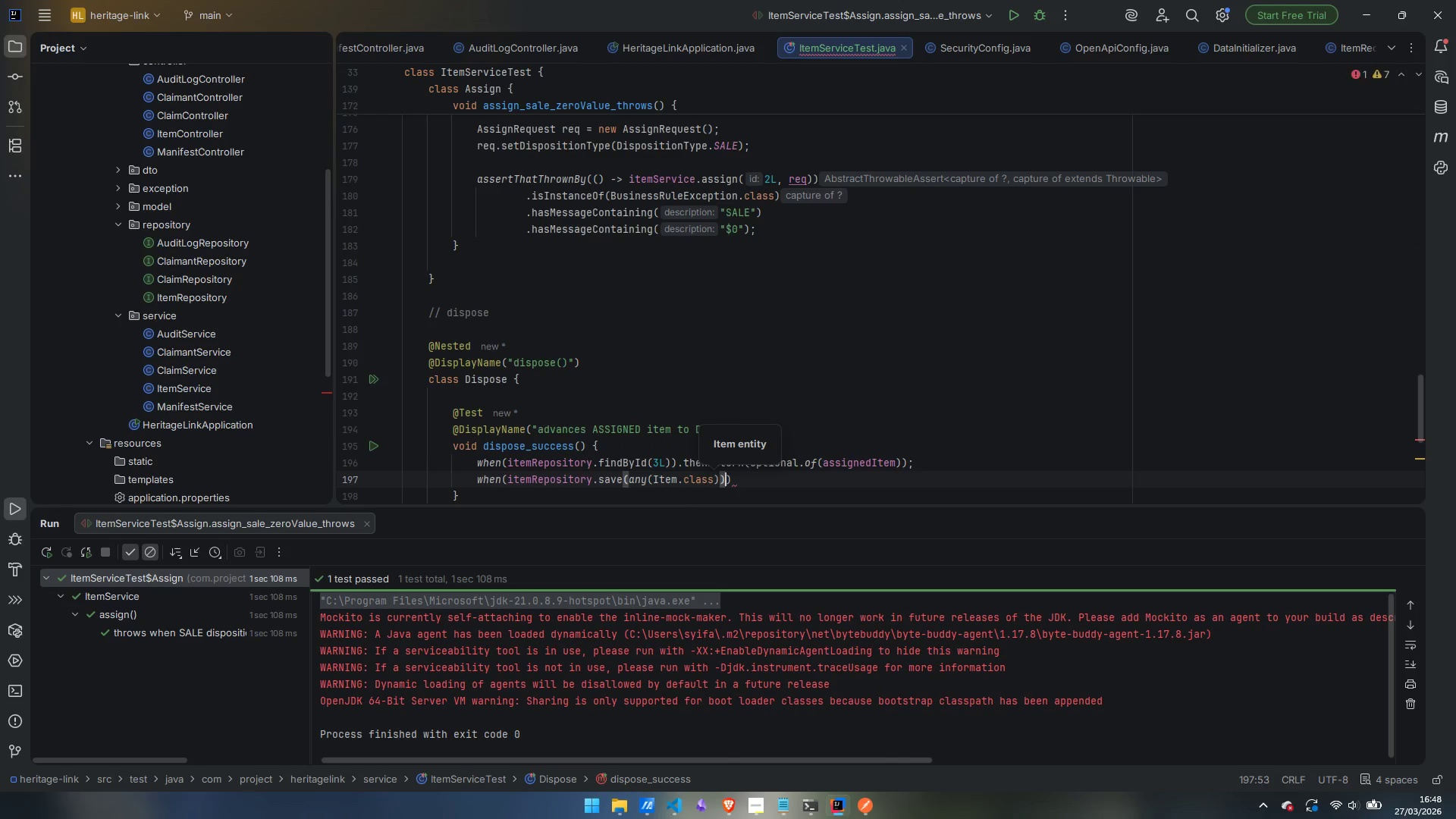 
key(ArrowRight)
 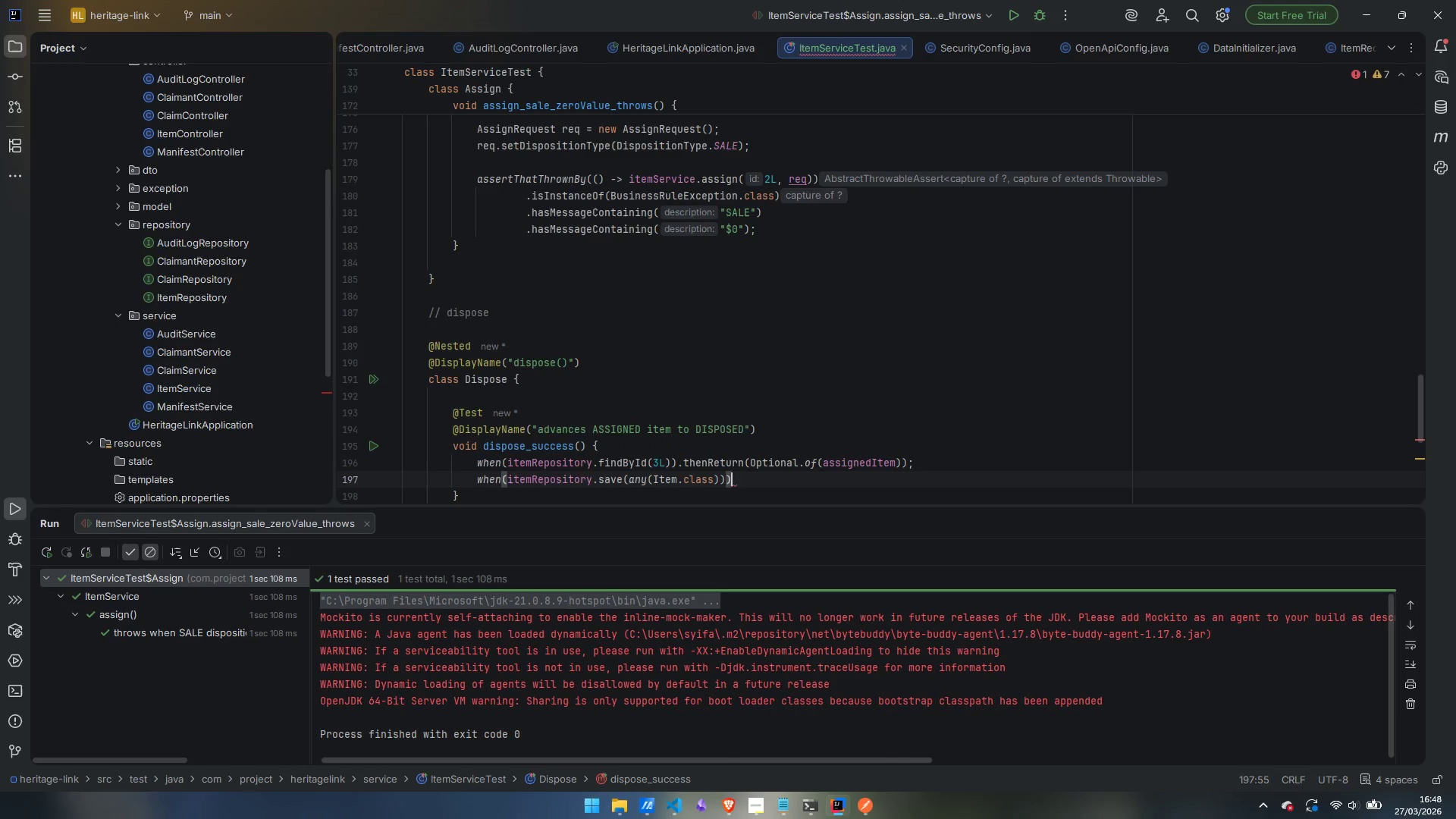 
type(.th)
 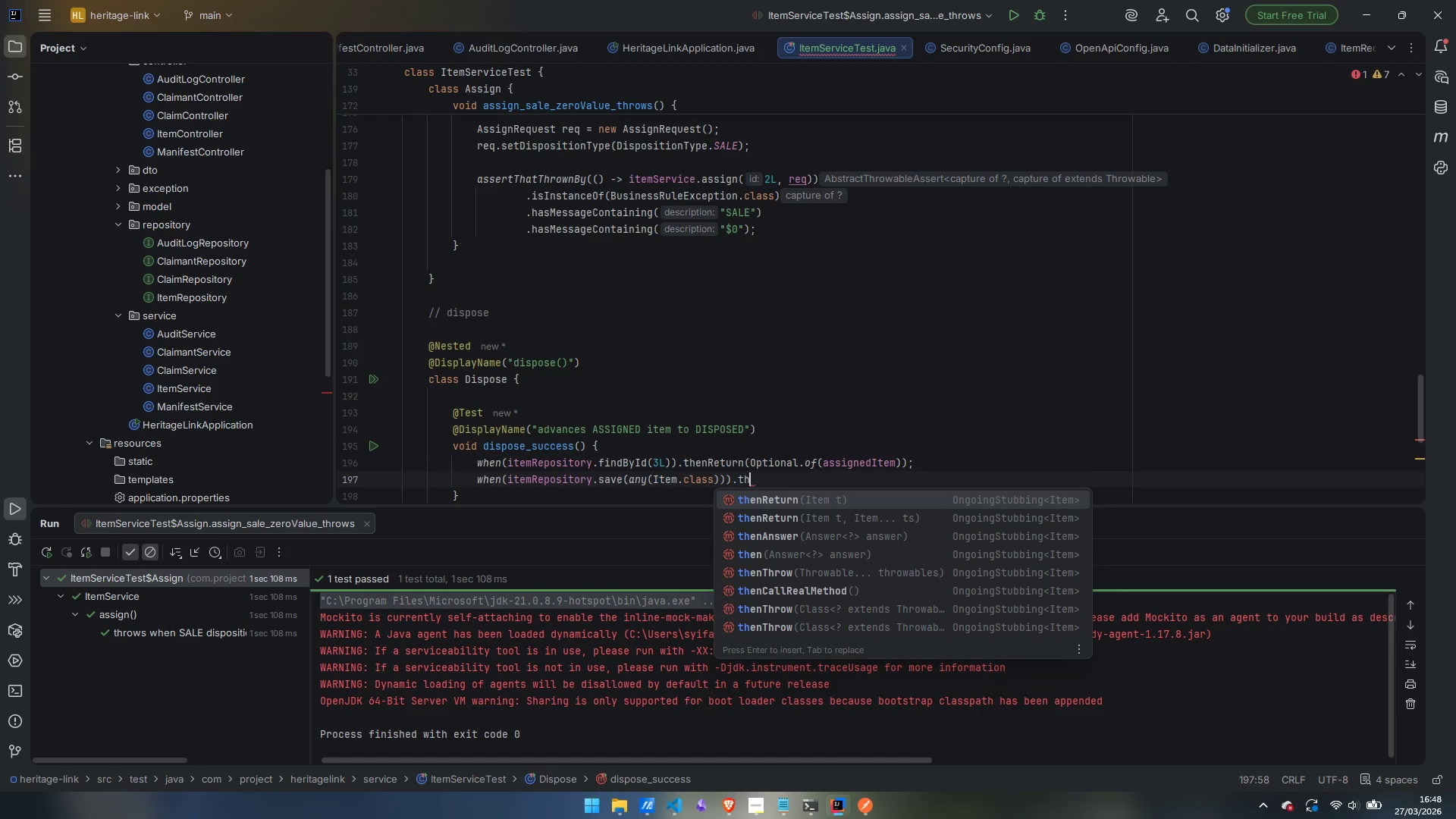 
key(Enter)
 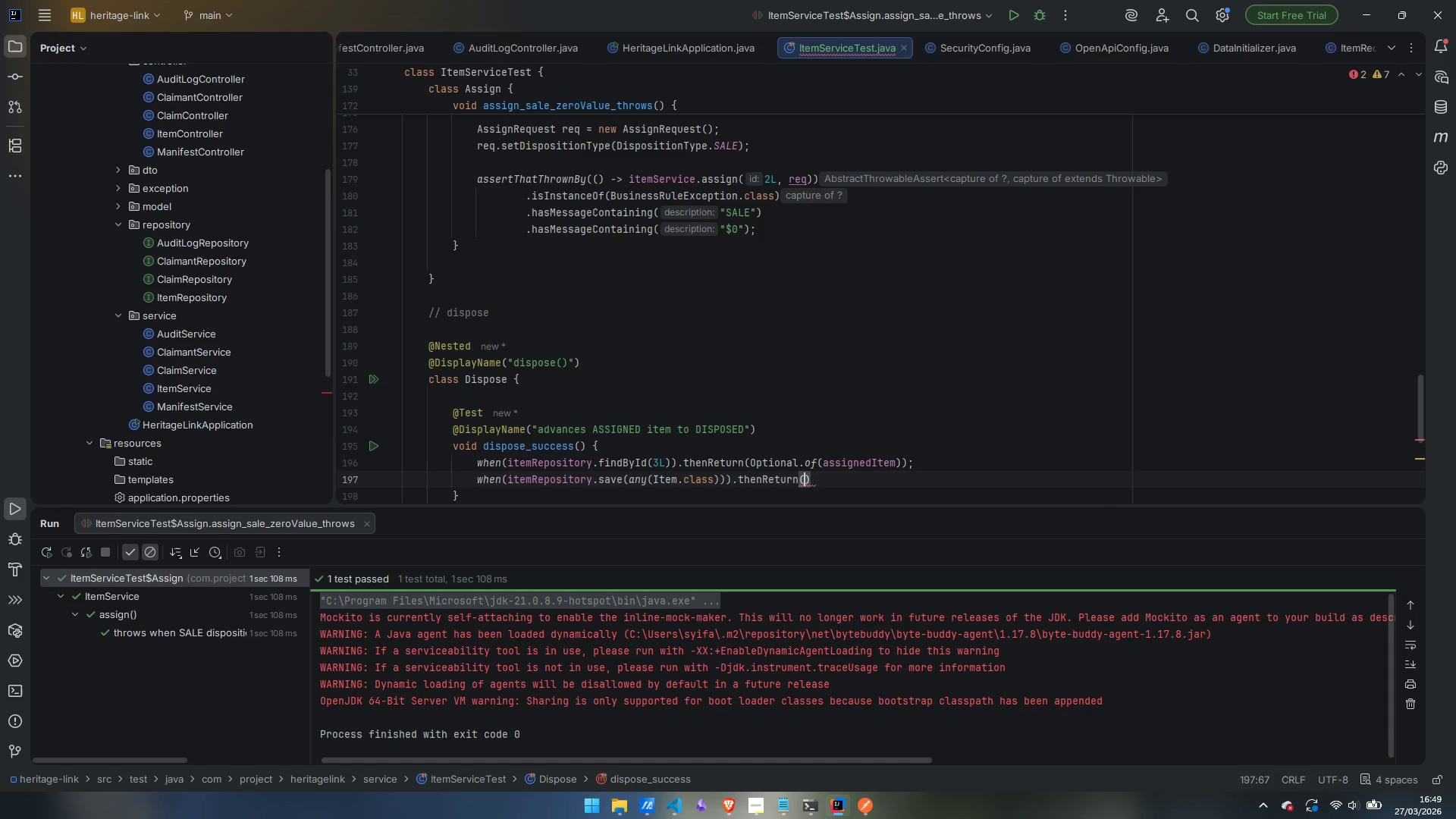 
type(ass)
 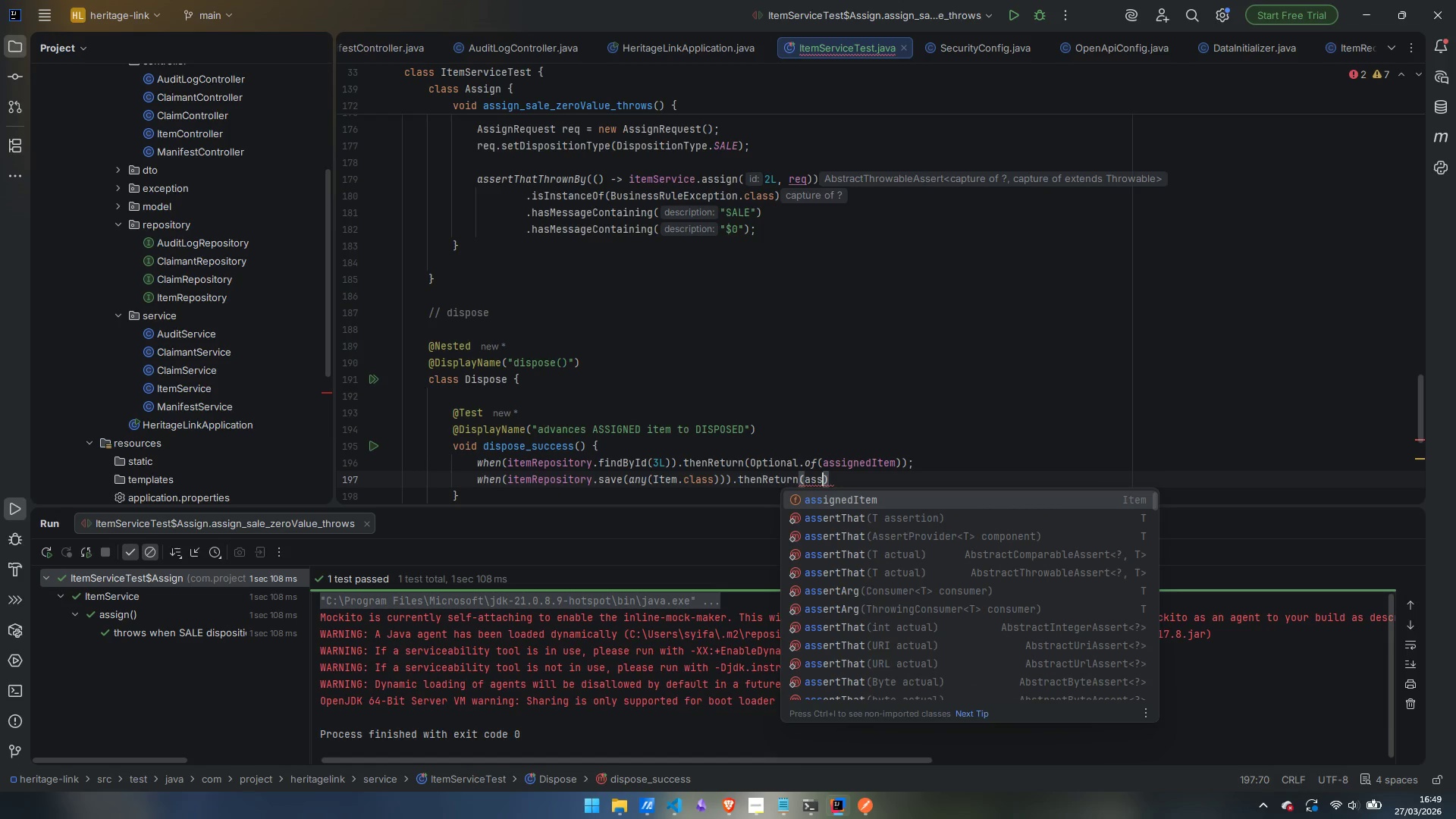 
key(Enter)
 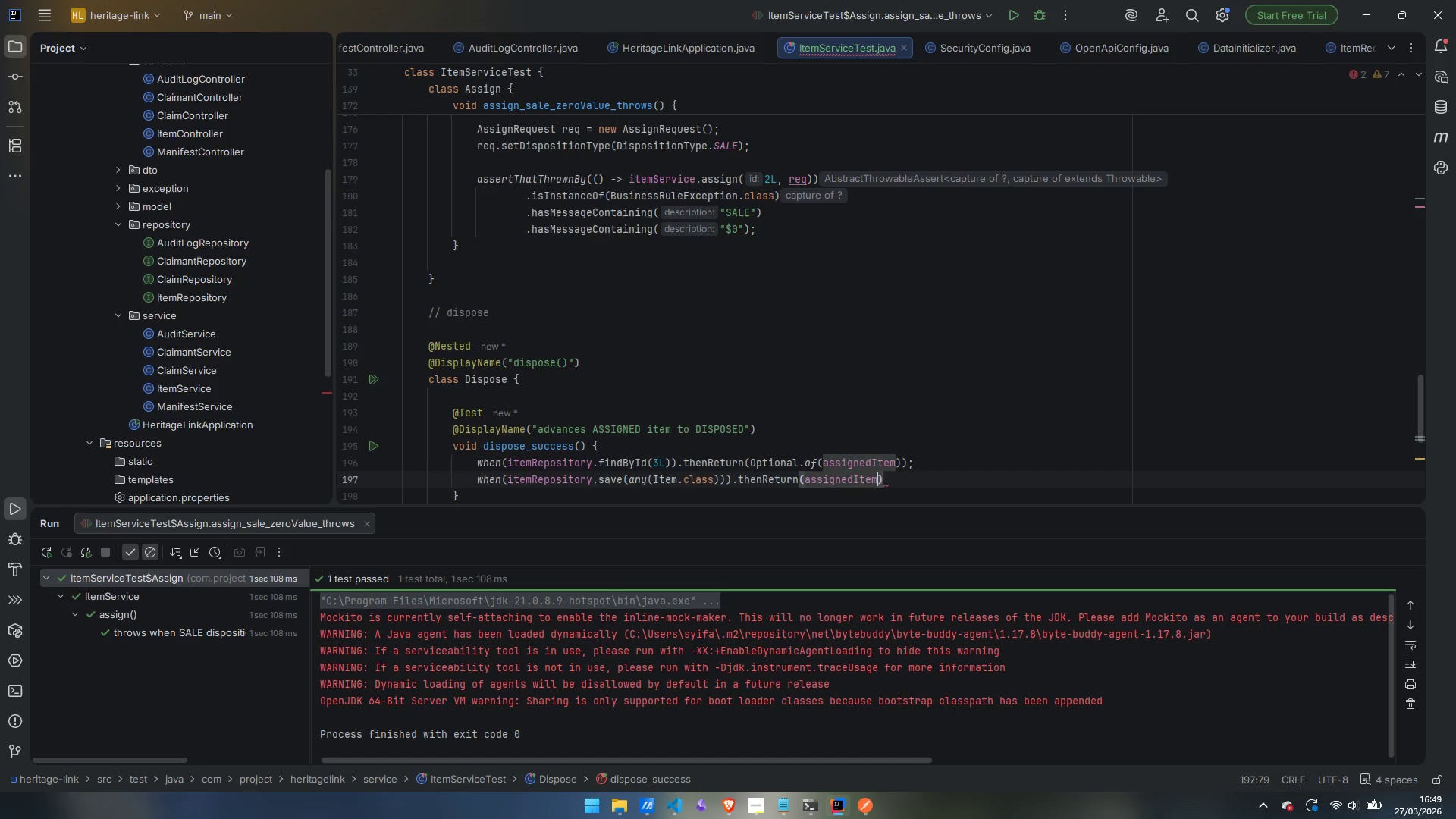 
key(ArrowRight)
 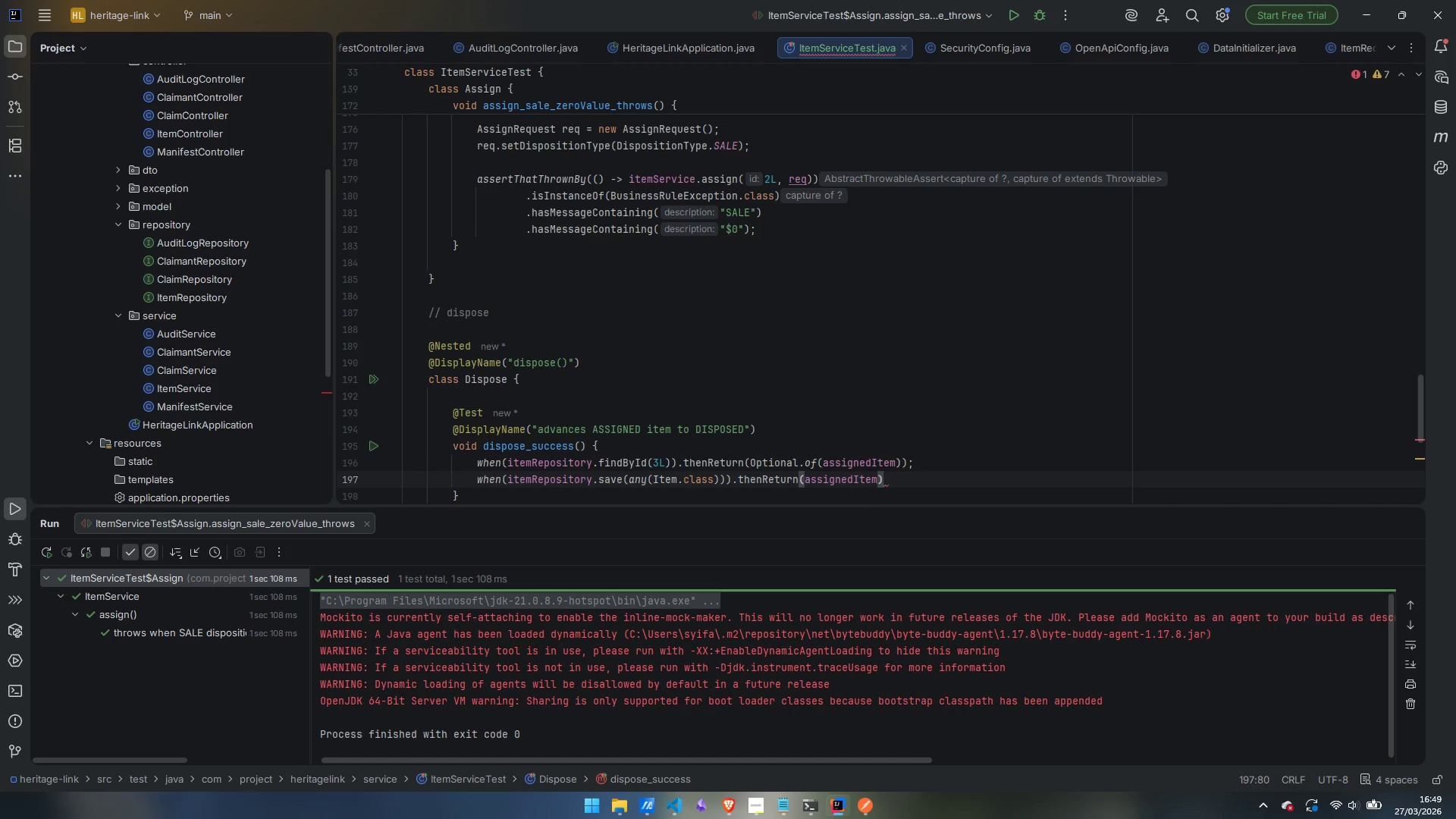 
key(Semicolon)
 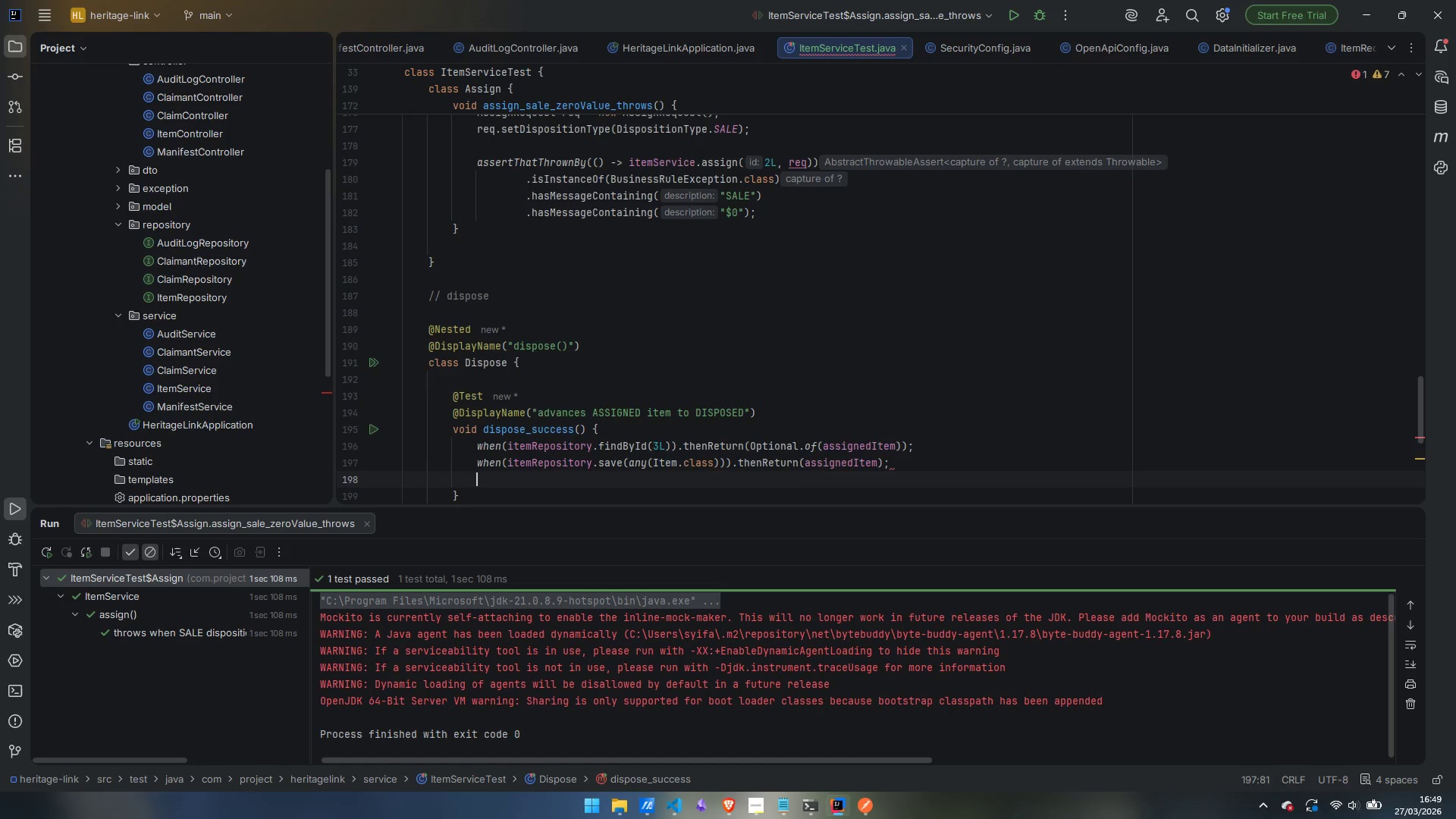 
key(Enter)
 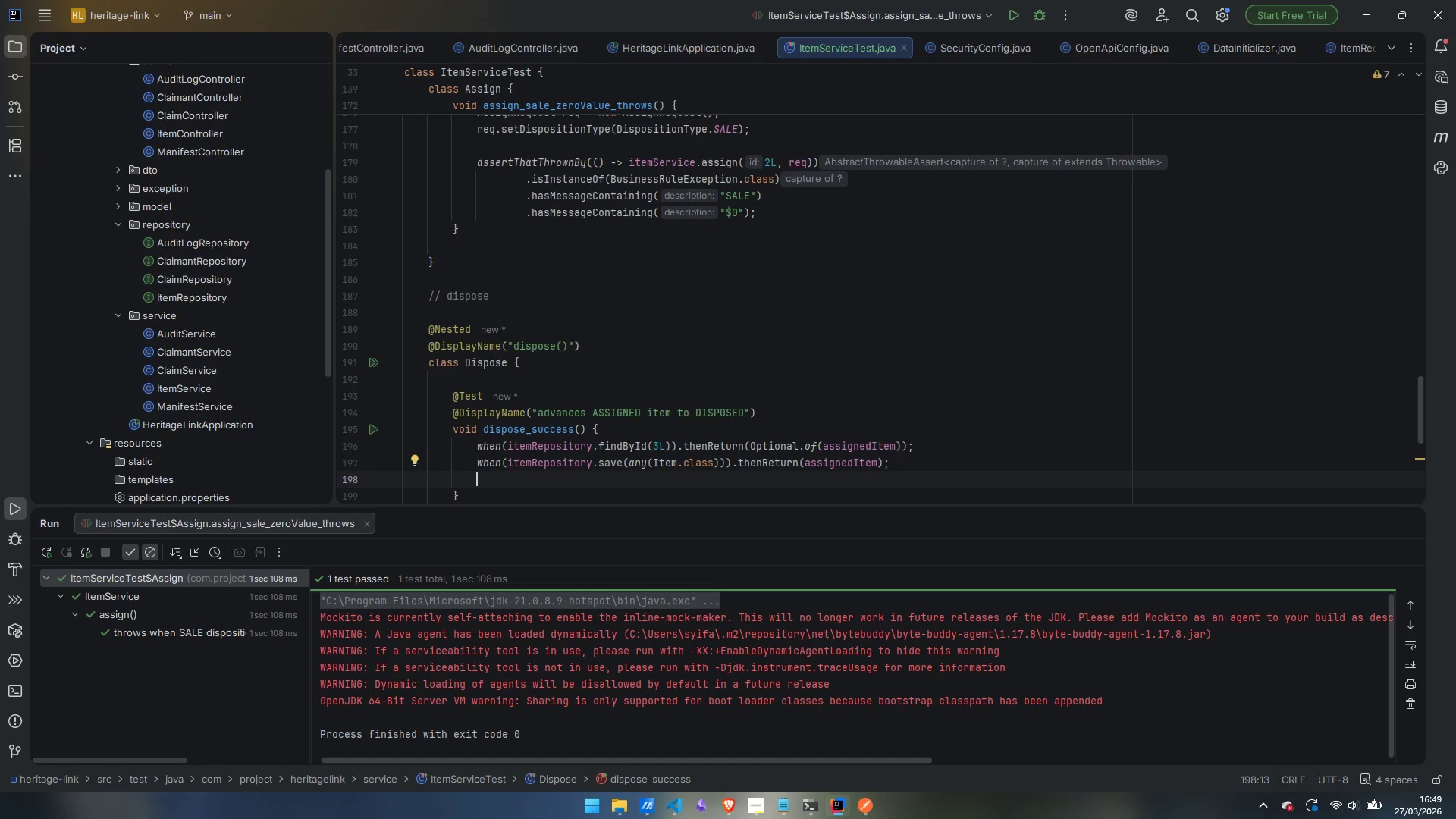 
type(wh)
 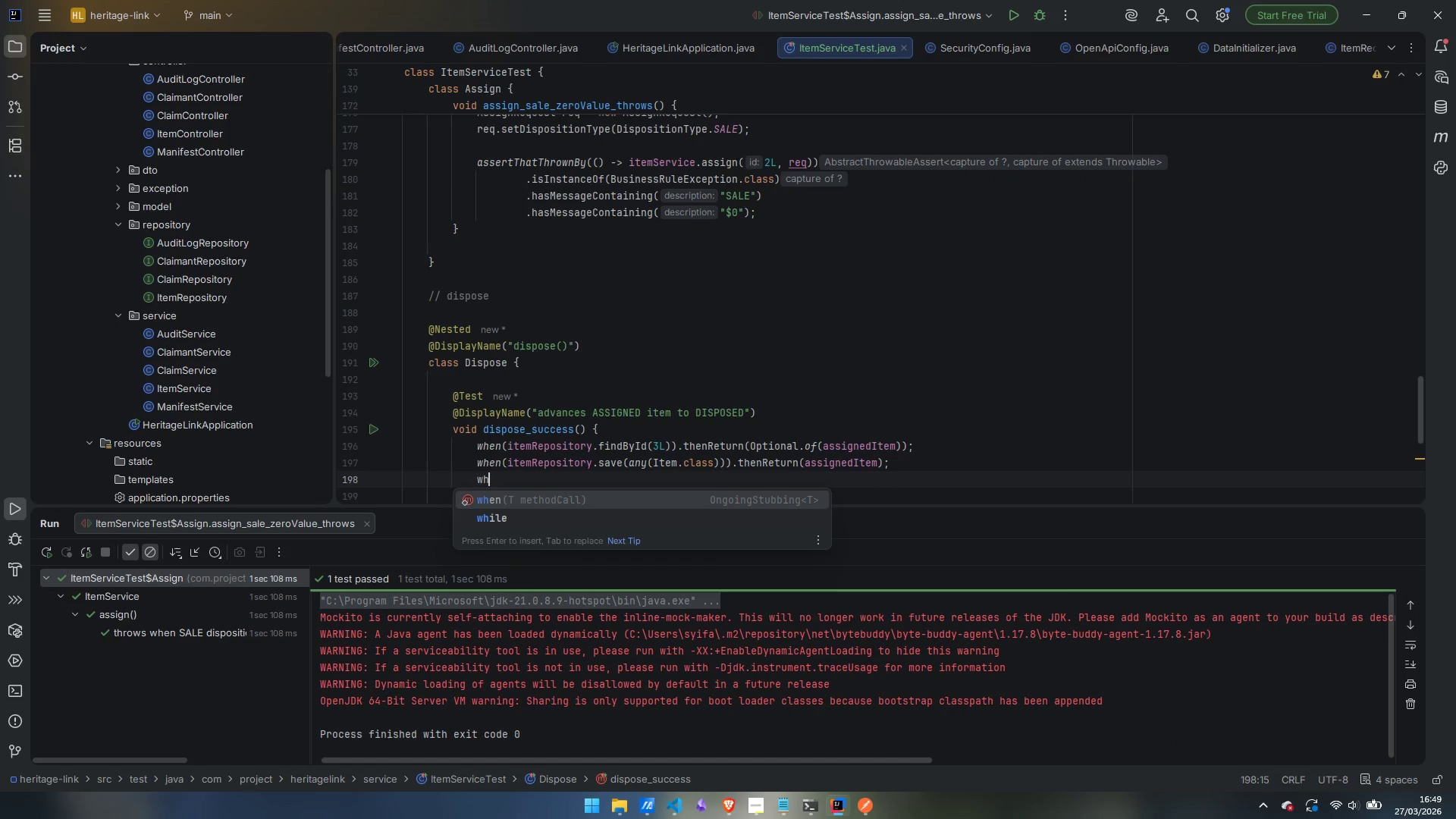 
key(Enter)
 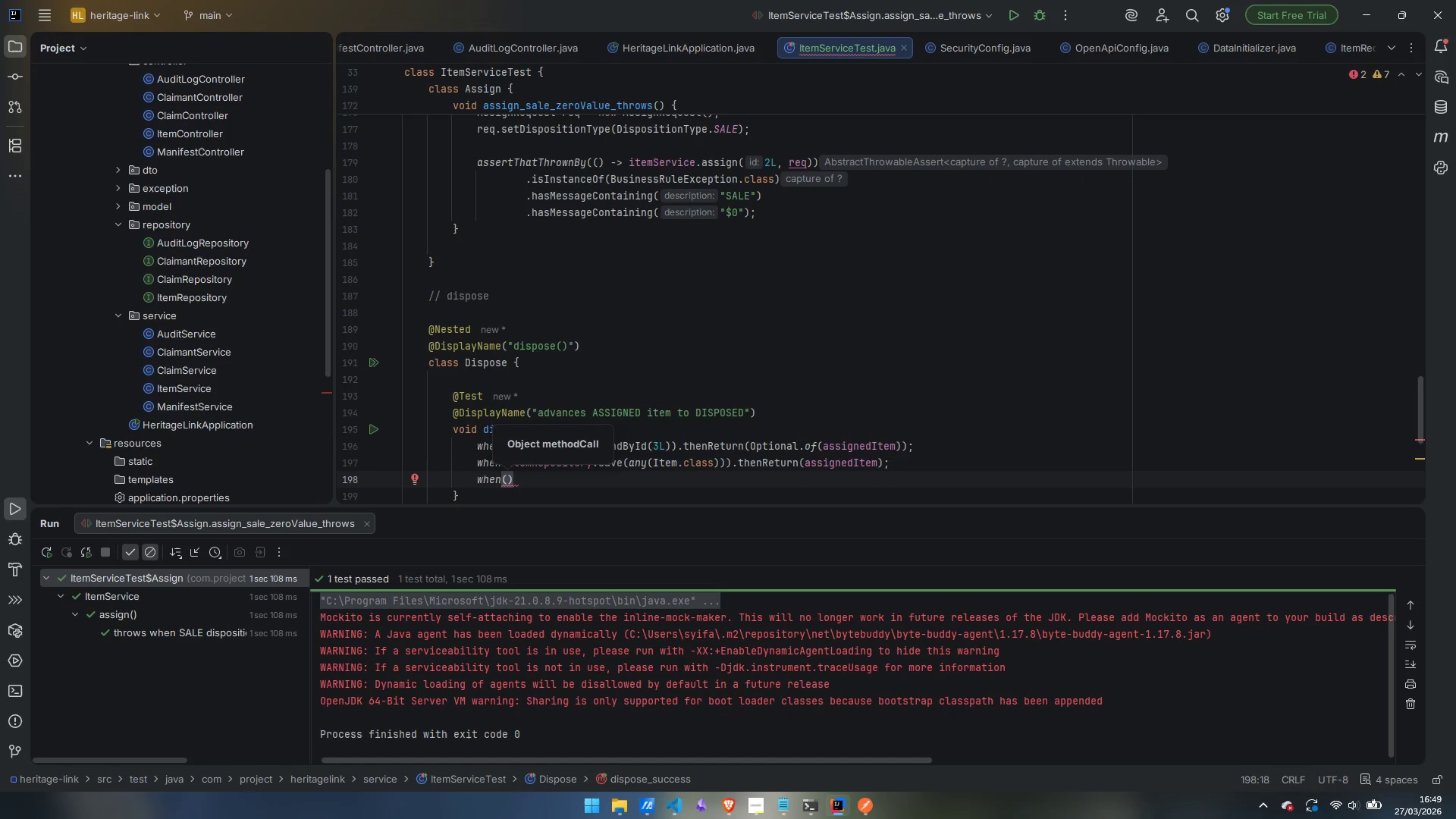 
type(cla)
 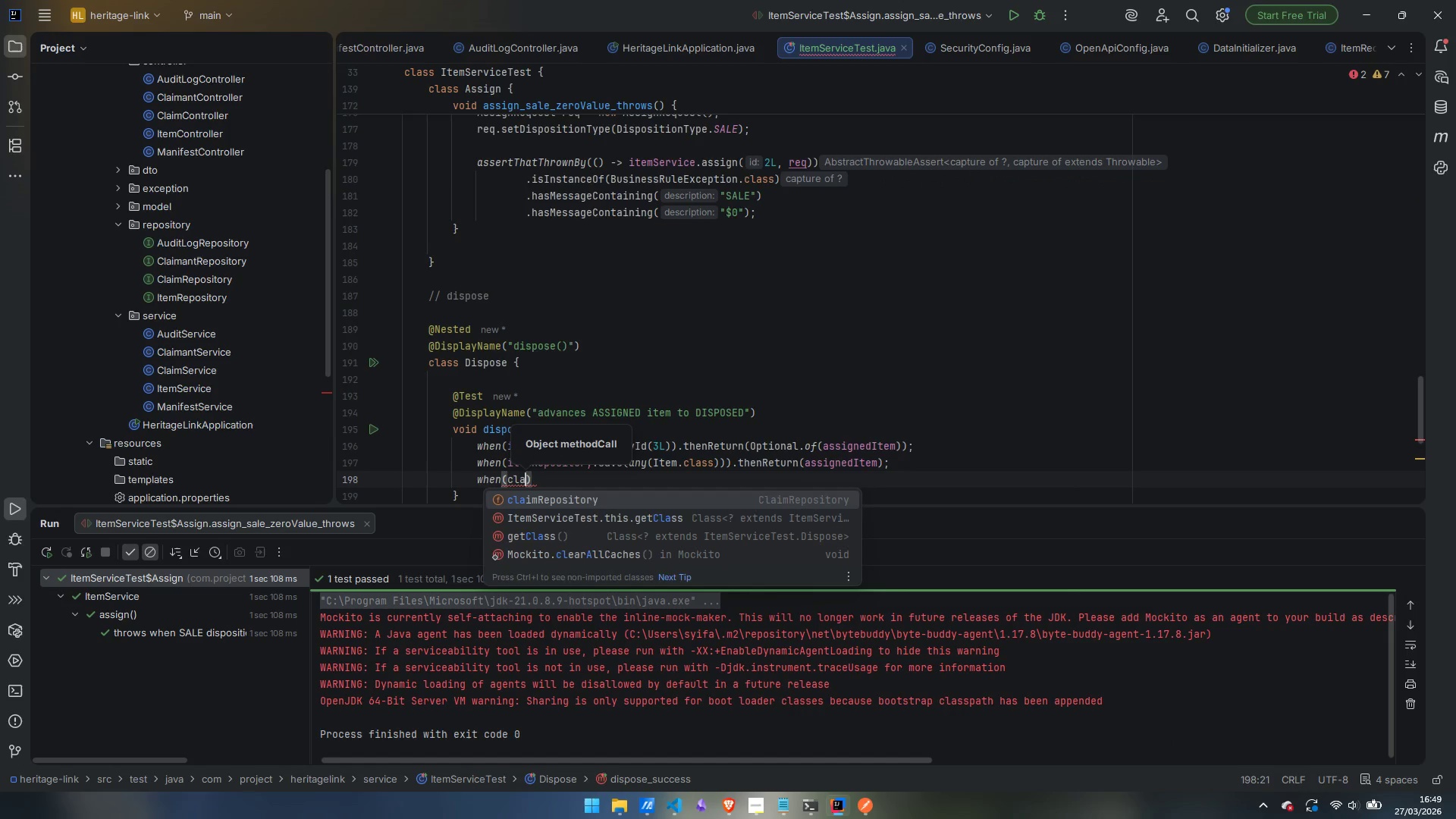 
key(Enter)
 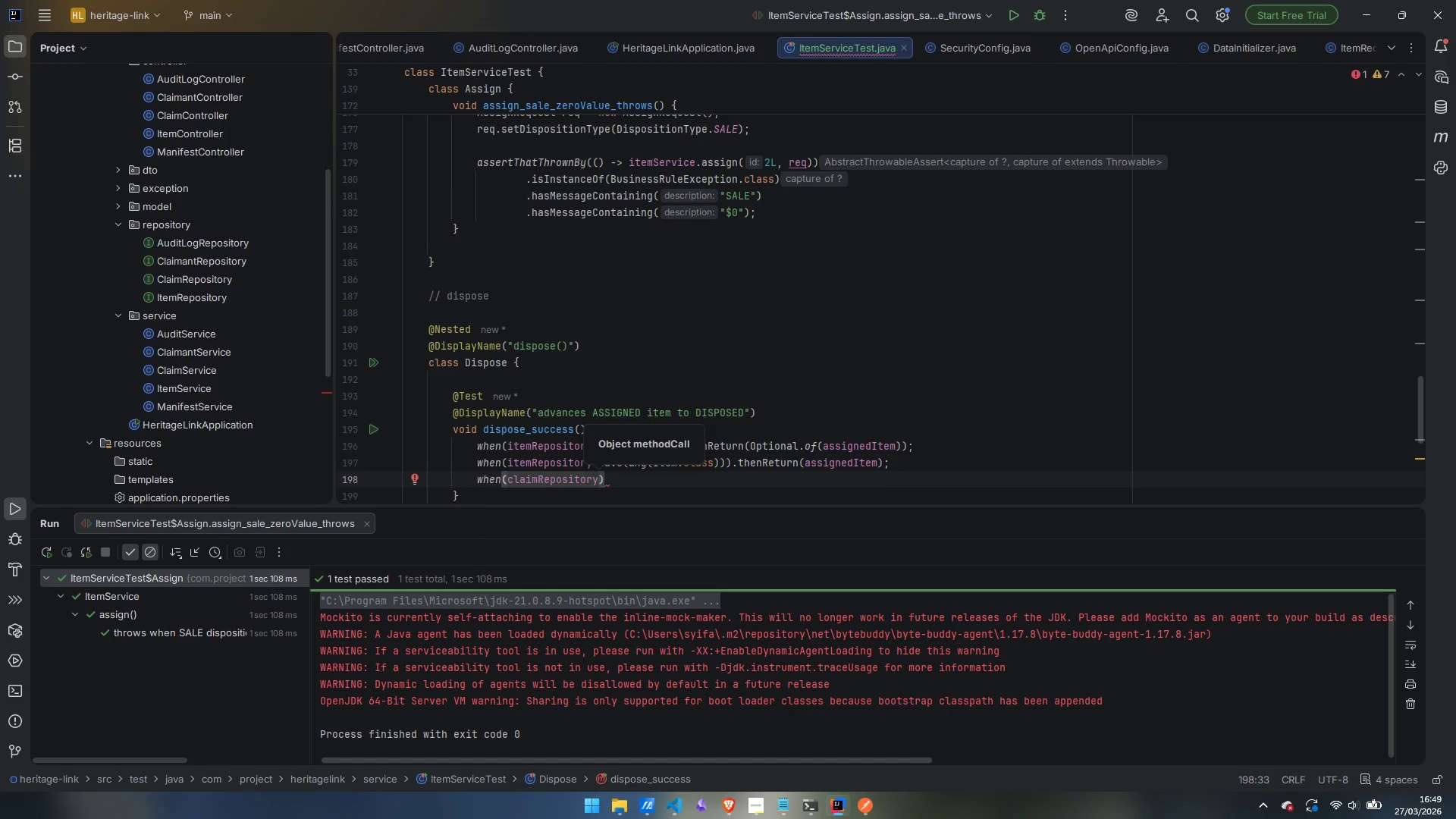 
key(Period)
 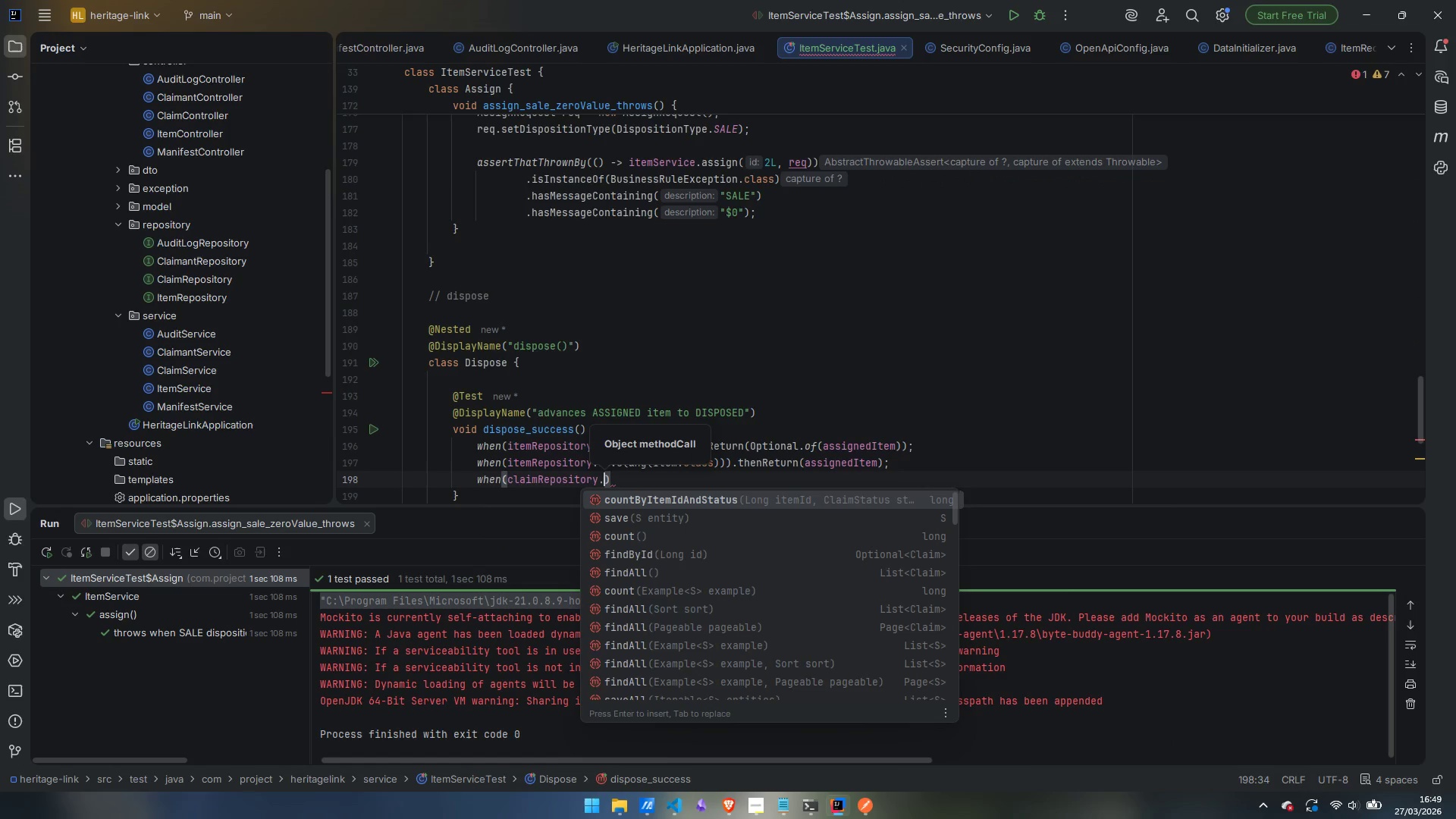 
key(C)
 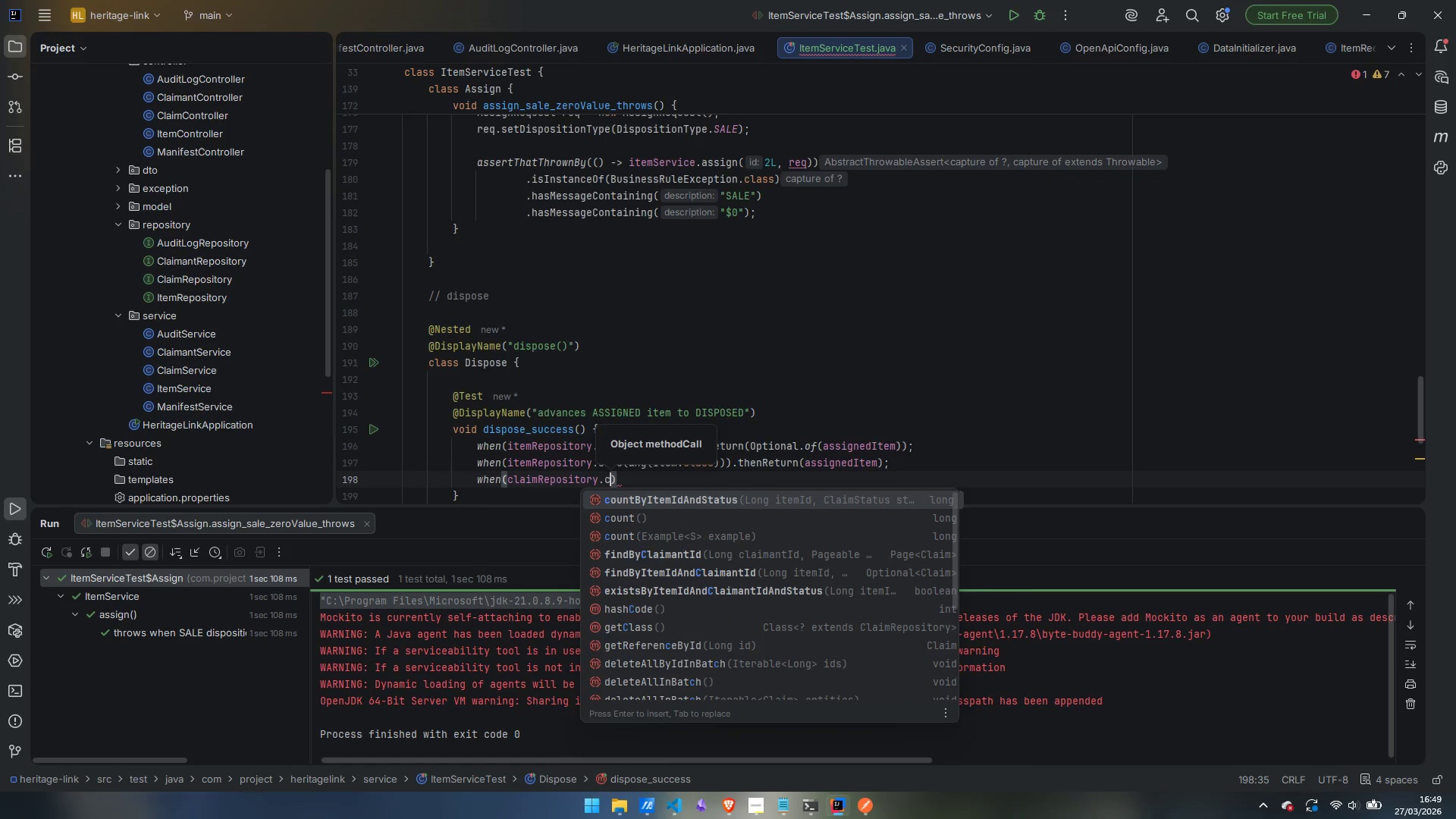 
key(Enter)
 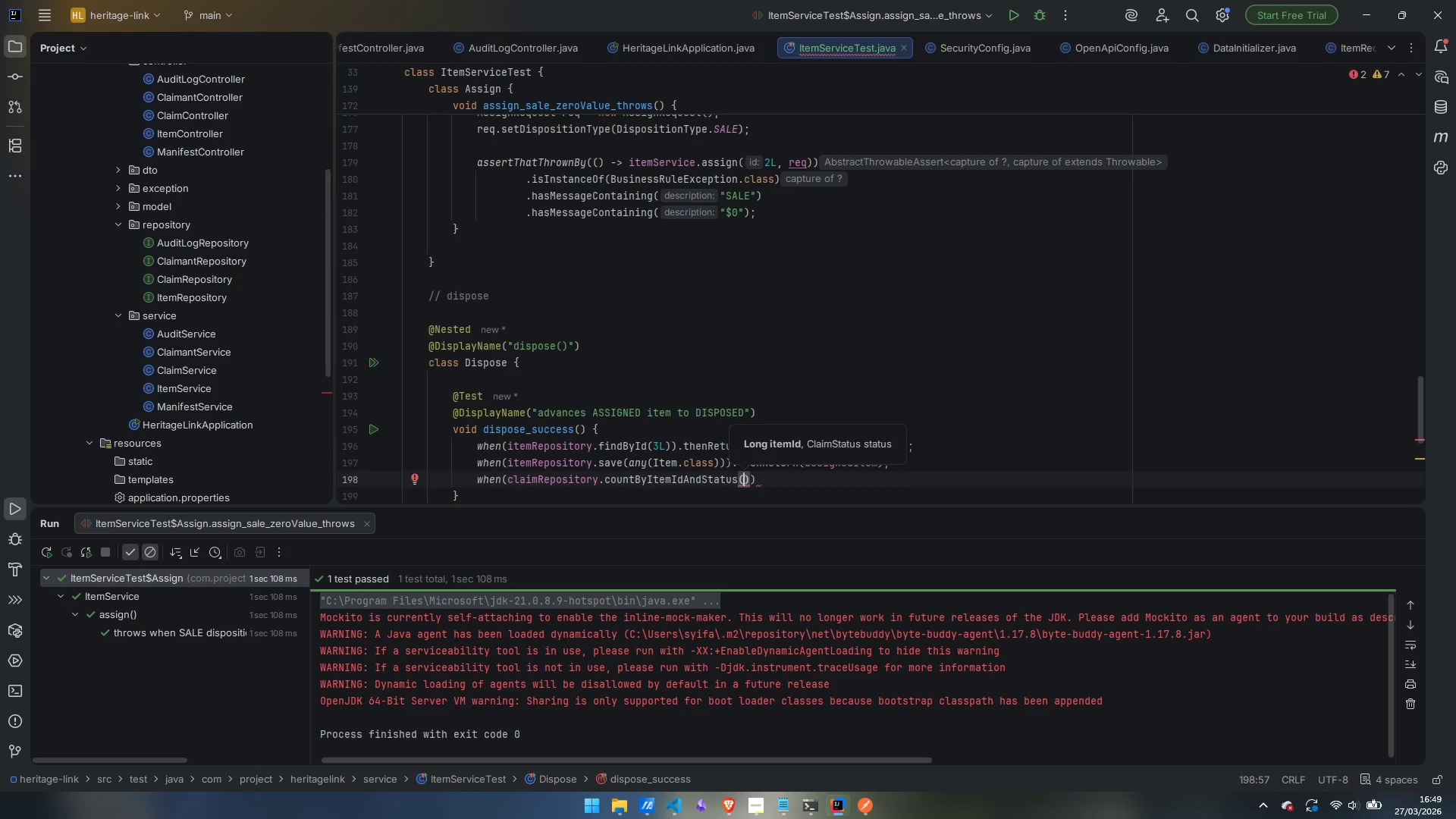 
type(an)
 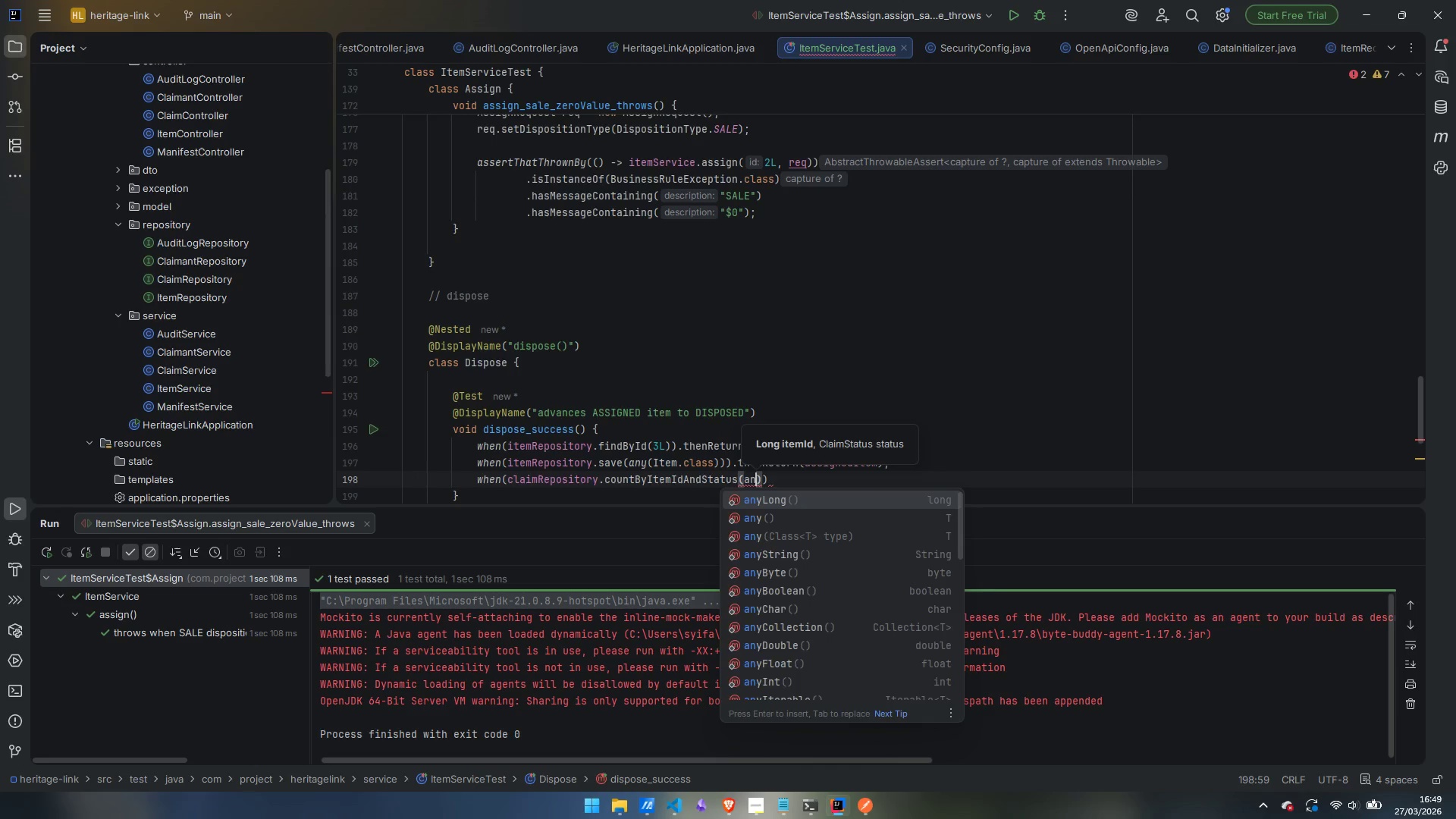 
key(Enter)
 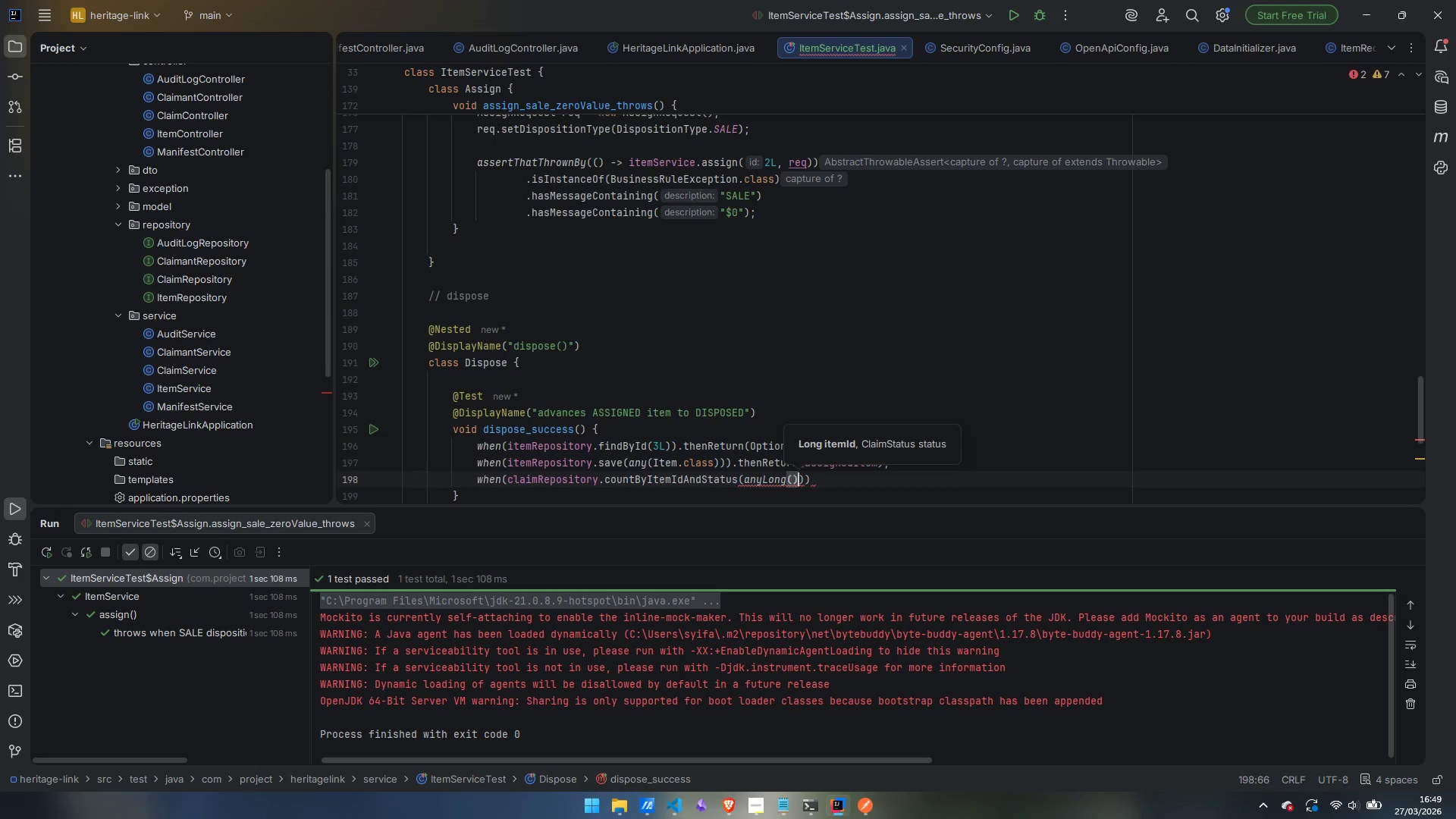 
type(, an)
 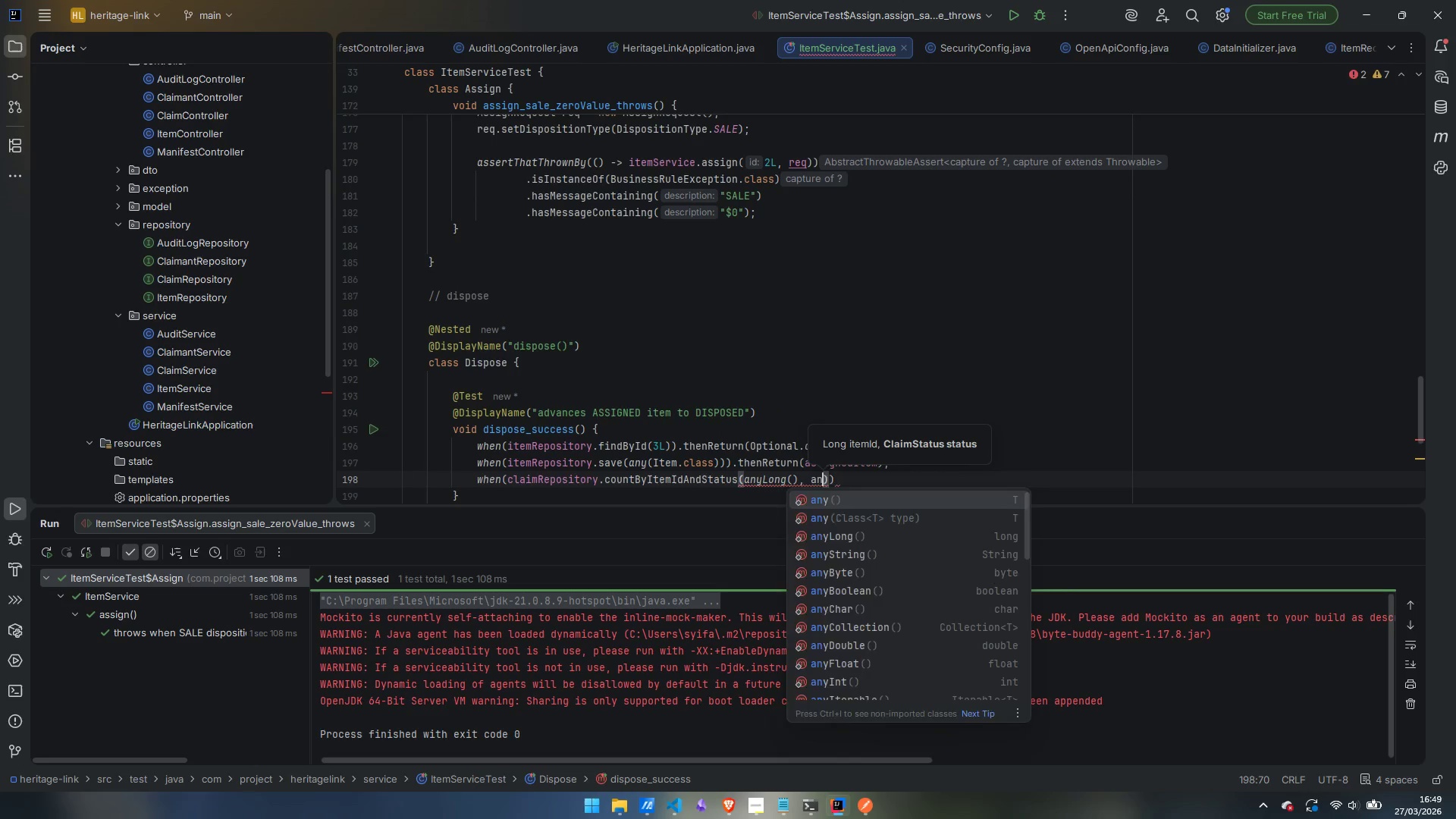 
key(Enter)
 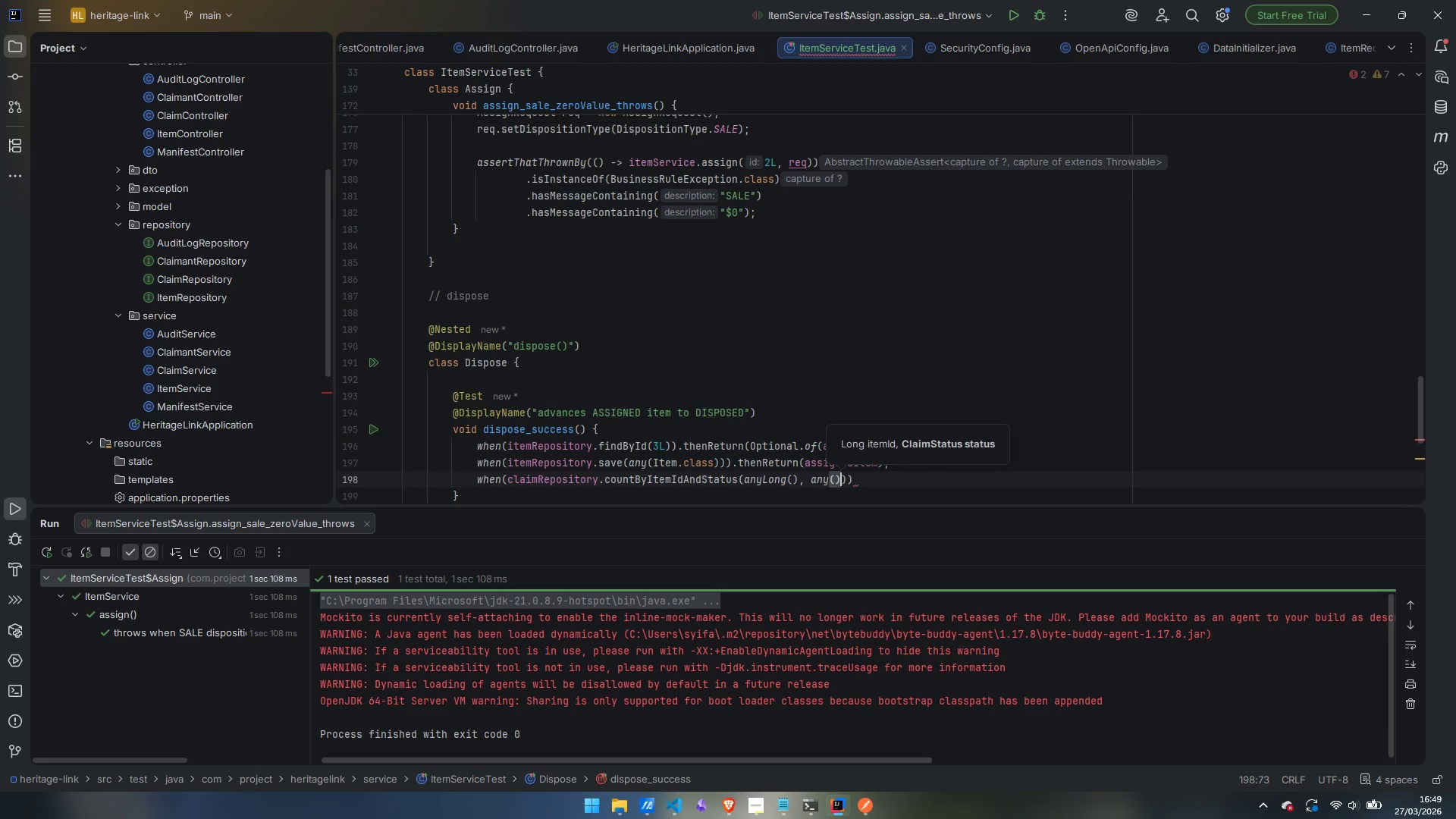 
key(ArrowRight)
 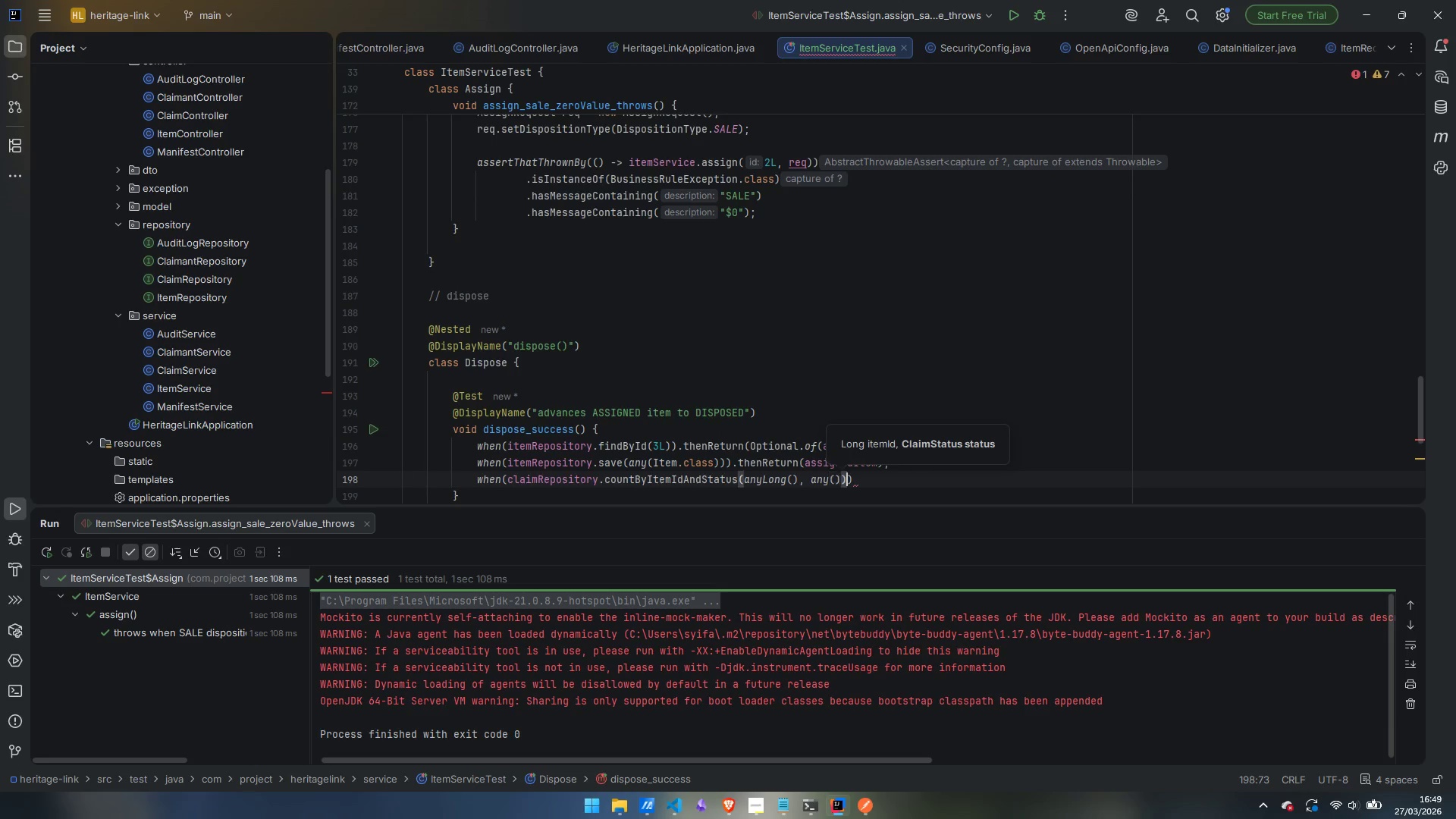 
key(ArrowRight)
 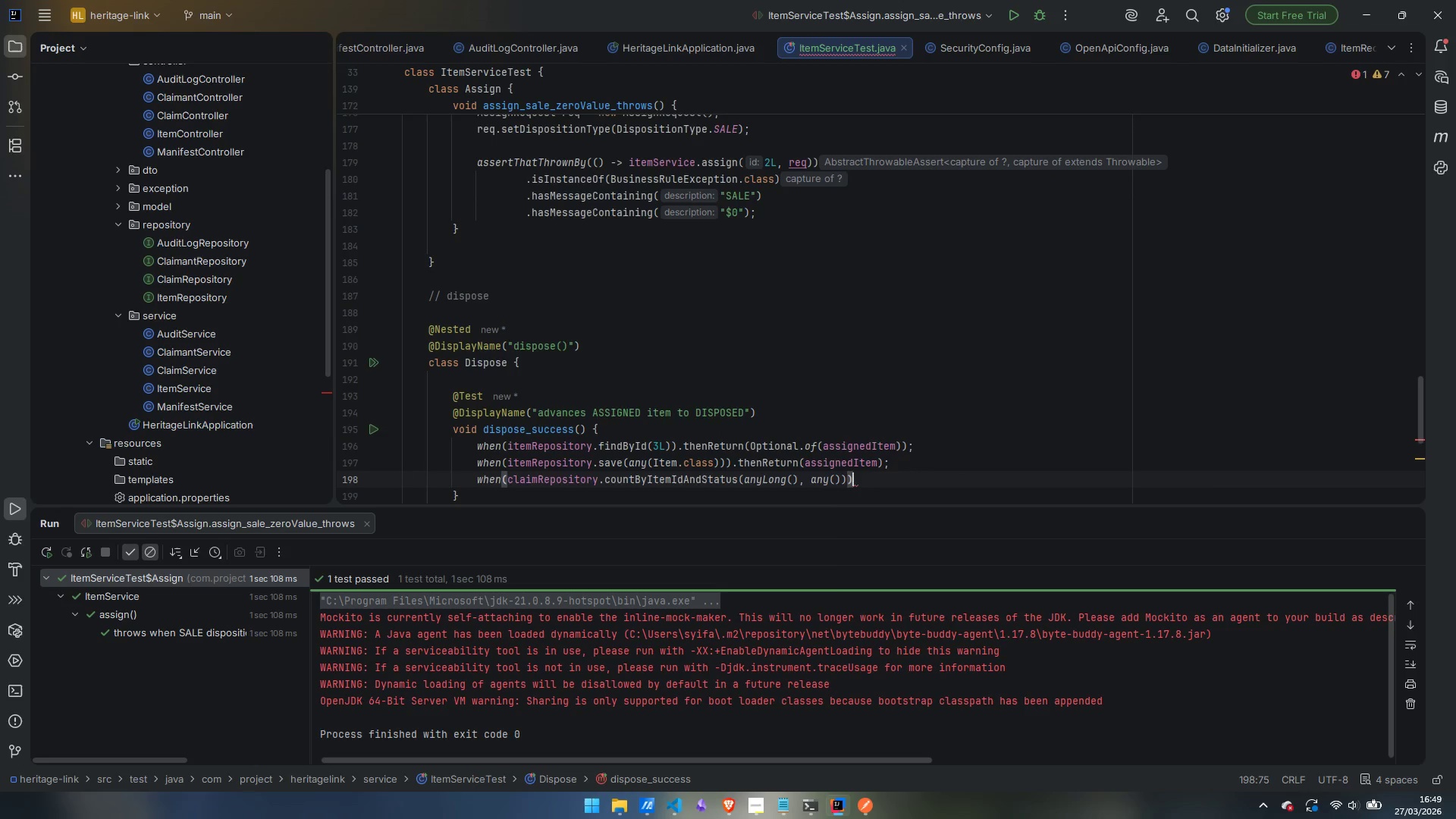 
type(.th)
 